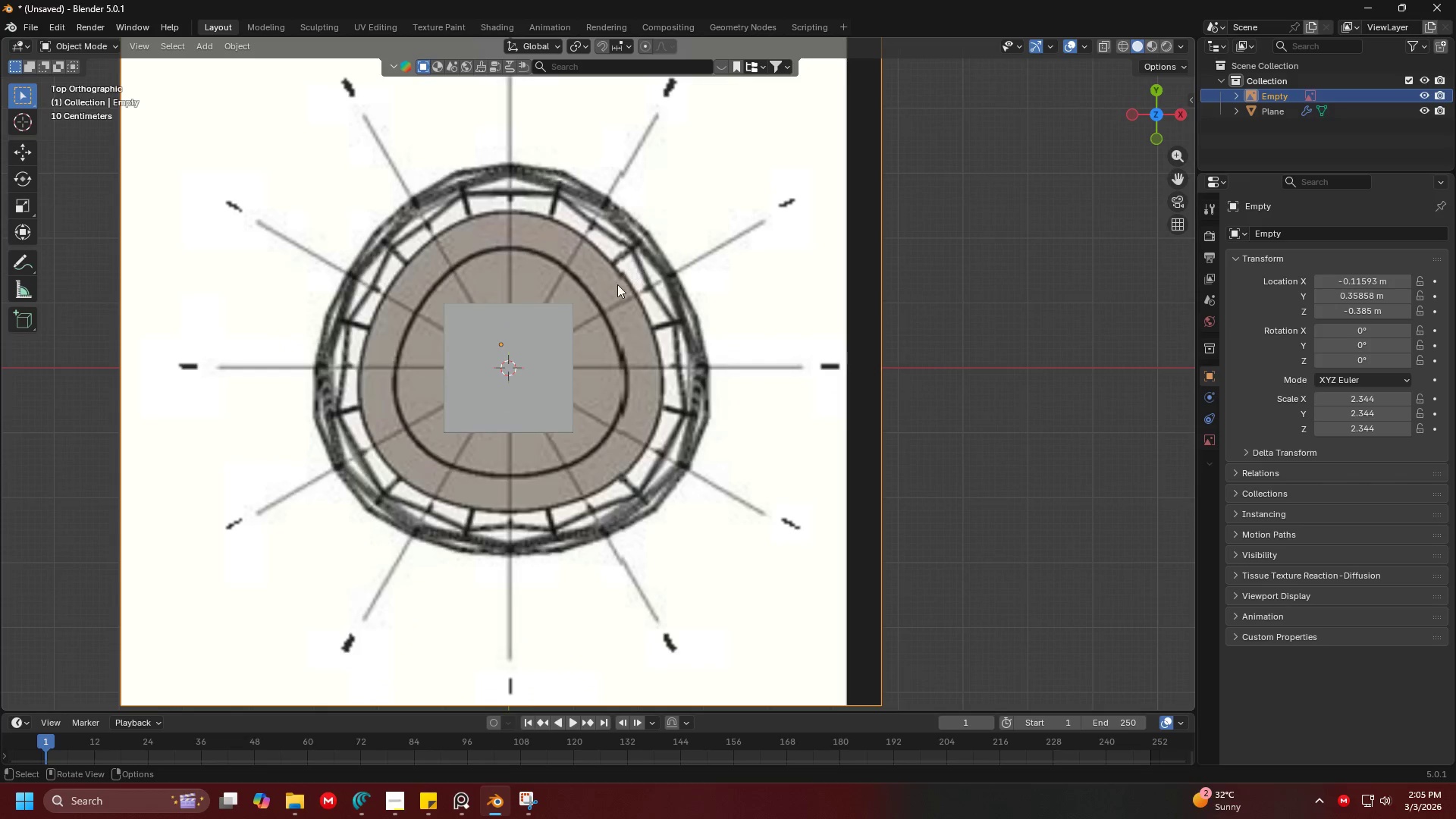 
key(Alt+Tab)
 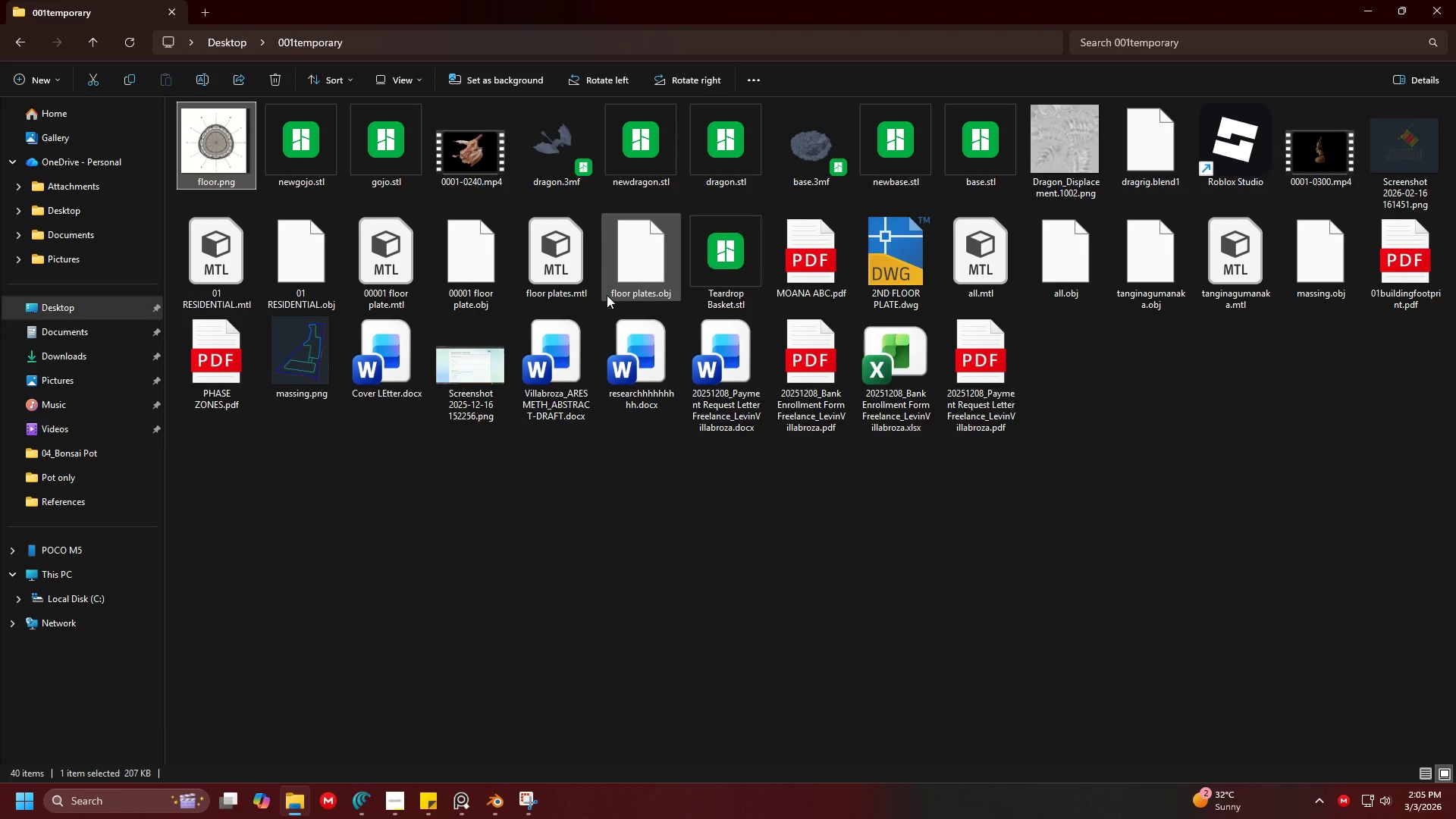 
key(Alt+Tab)
 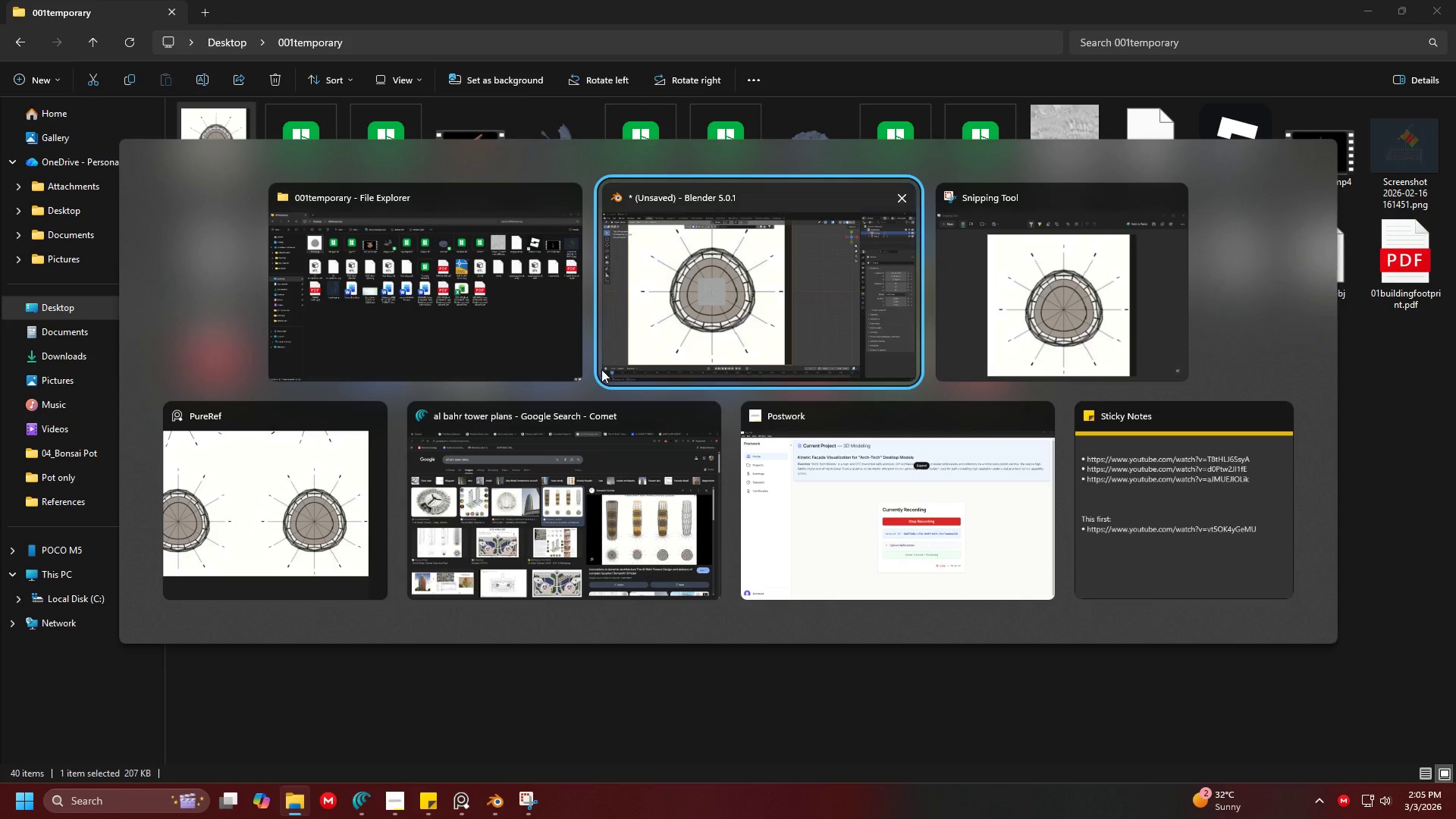 
left_click([508, 527])
 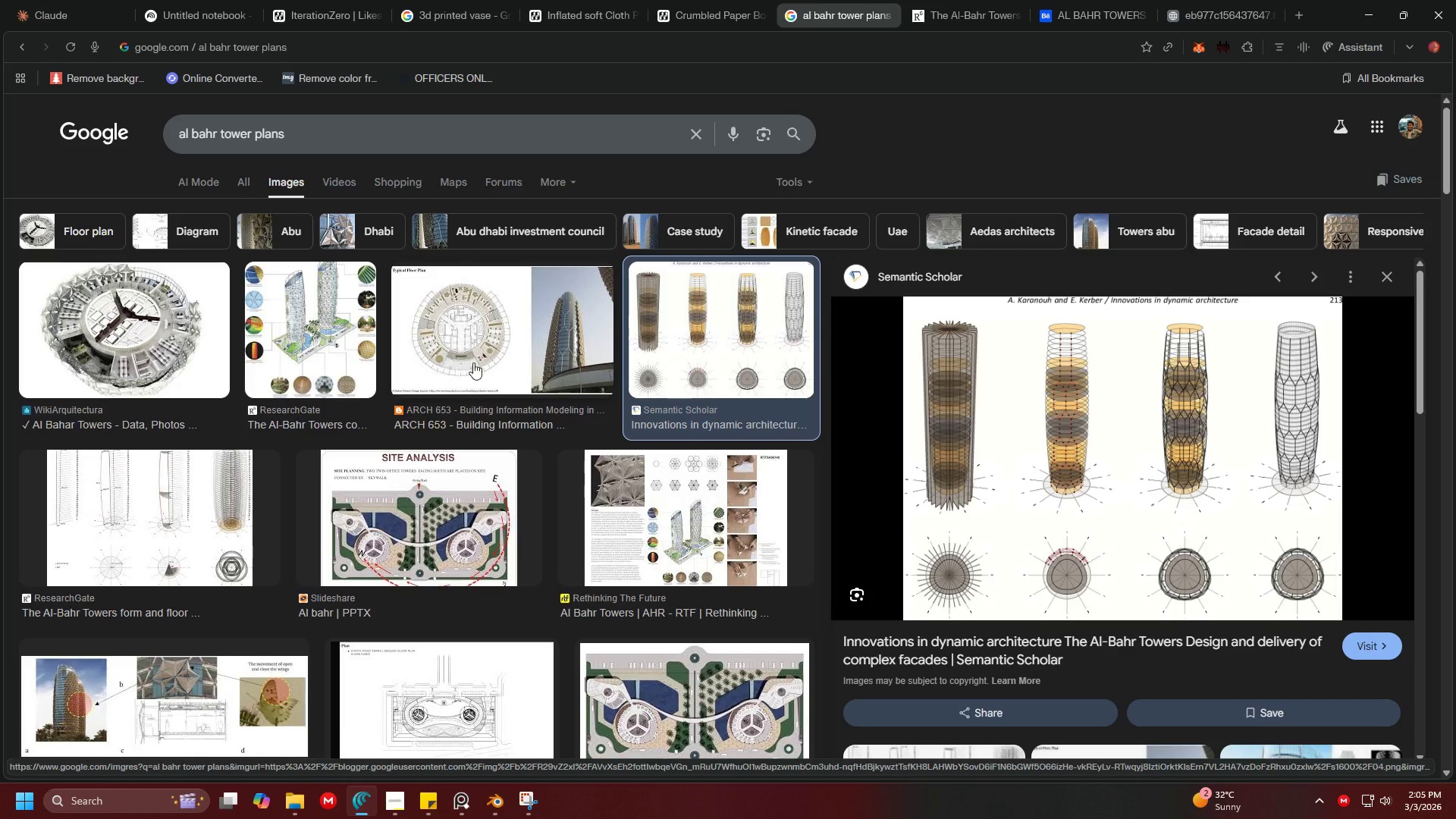 
left_click([482, 337])
 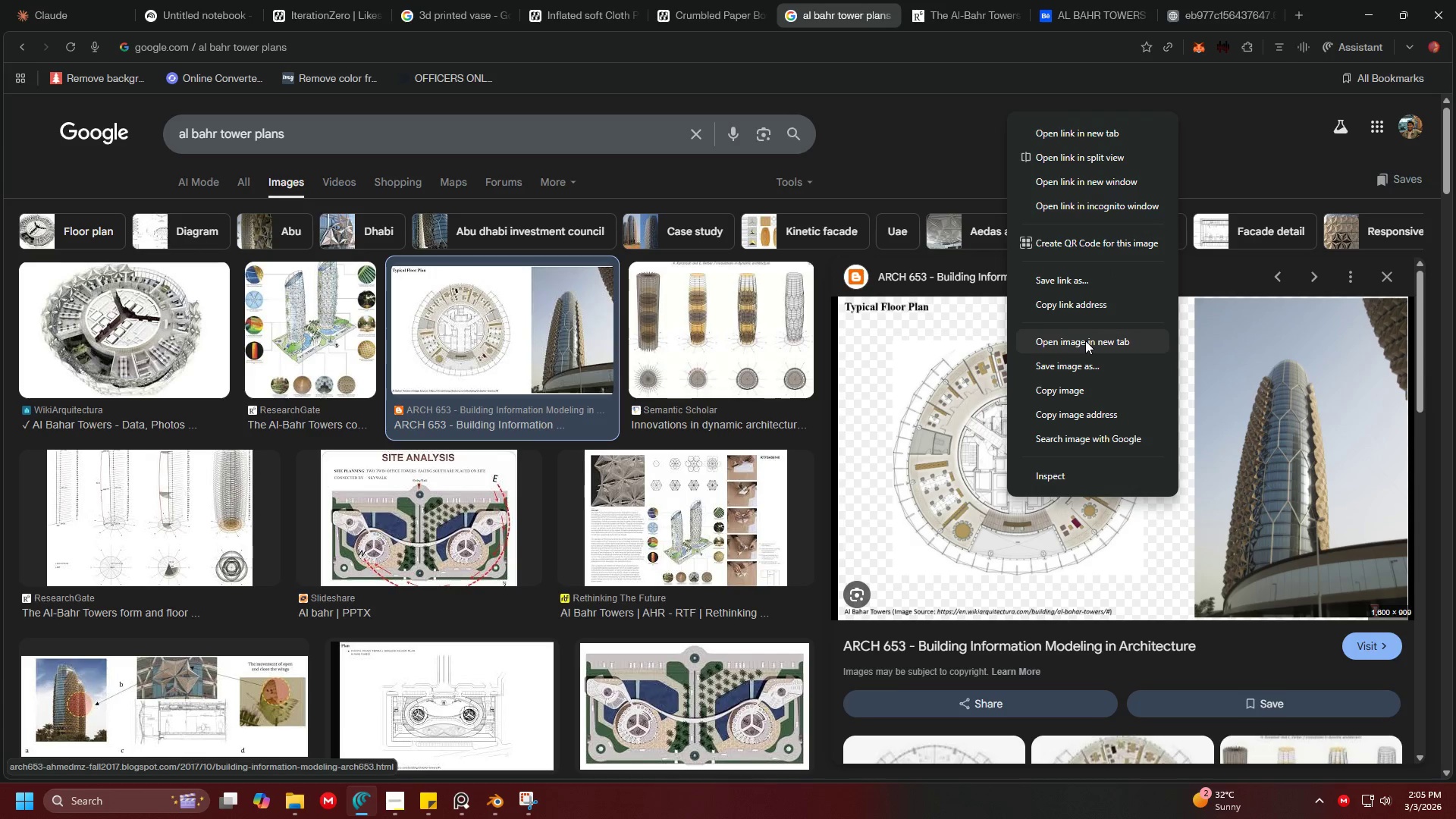 
wait(11.94)
 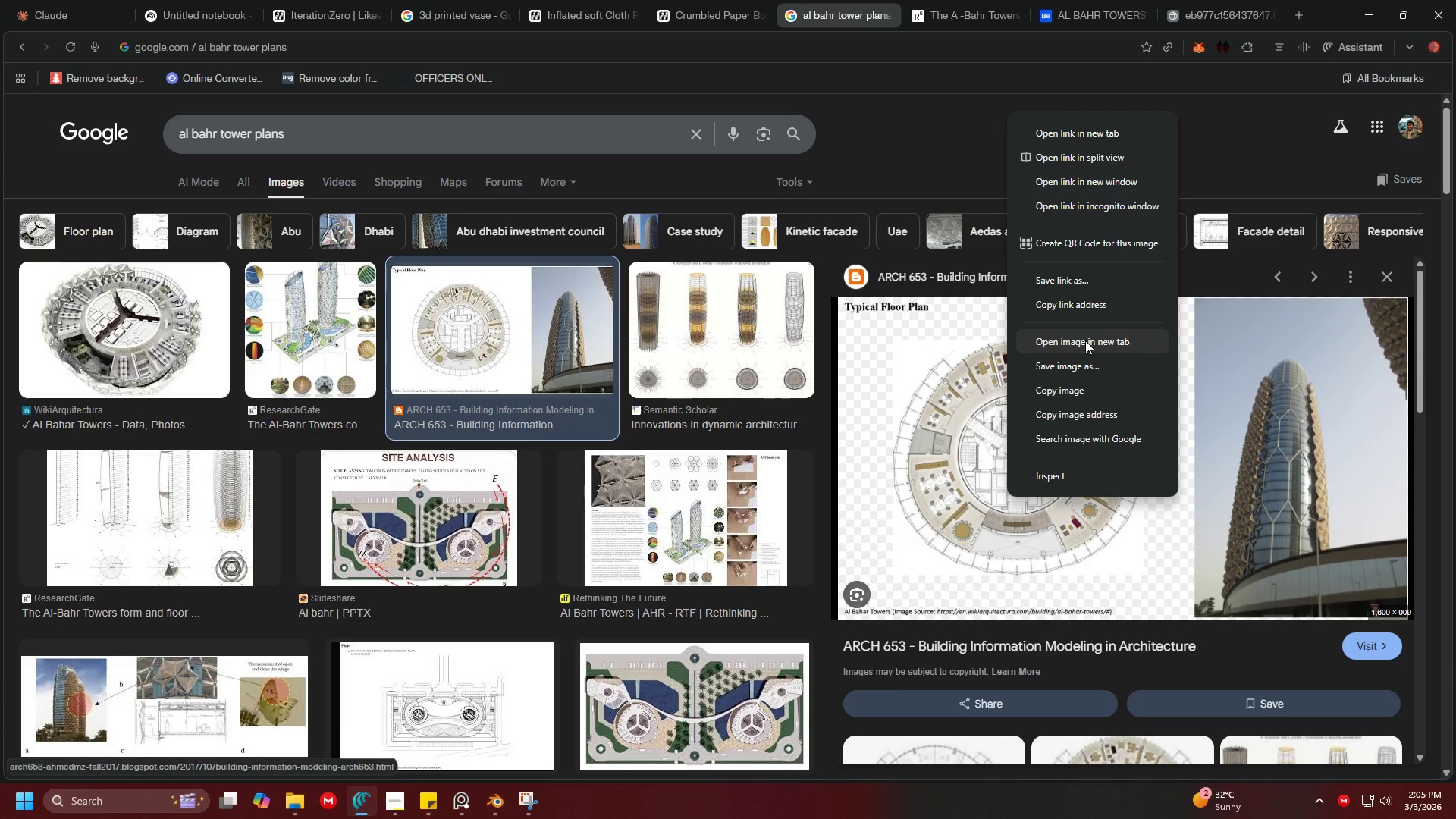 
left_click([871, 0])
 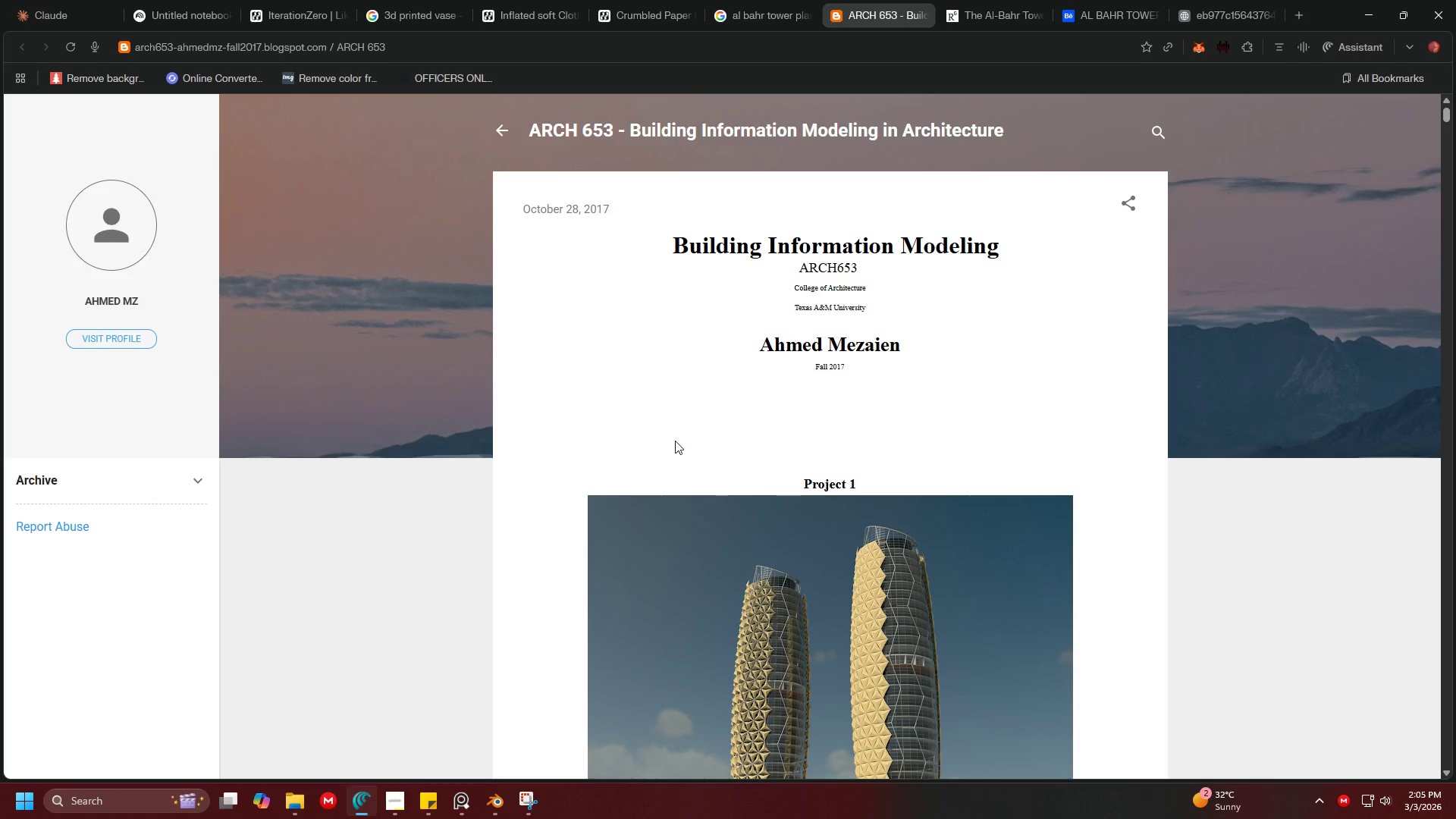 
scroll: coordinate [828, 441], scroll_direction: down, amount: 17.0
 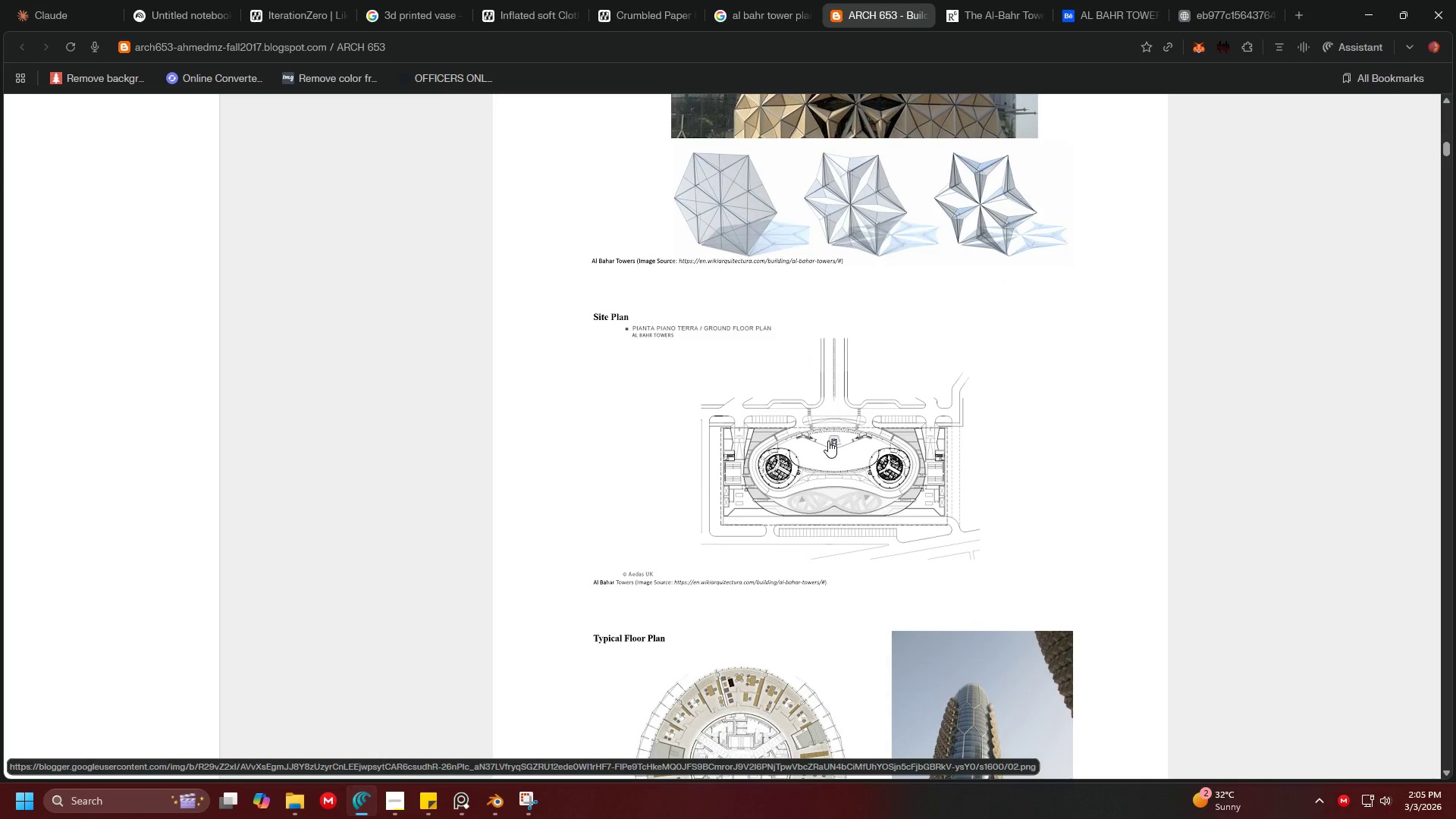 
scroll: coordinate [828, 441], scroll_direction: up, amount: 6.0
 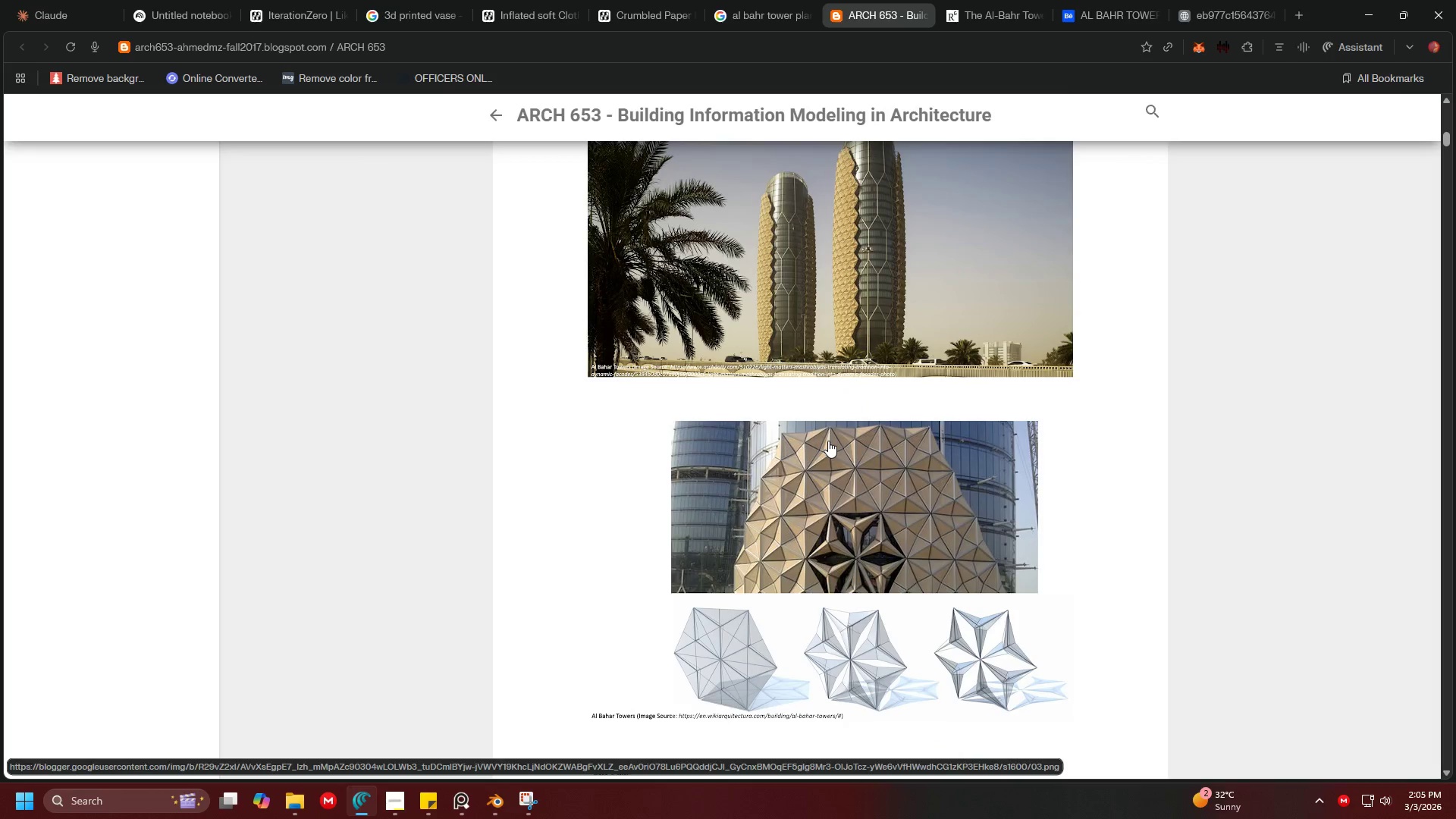 
left_click([769, 453])
 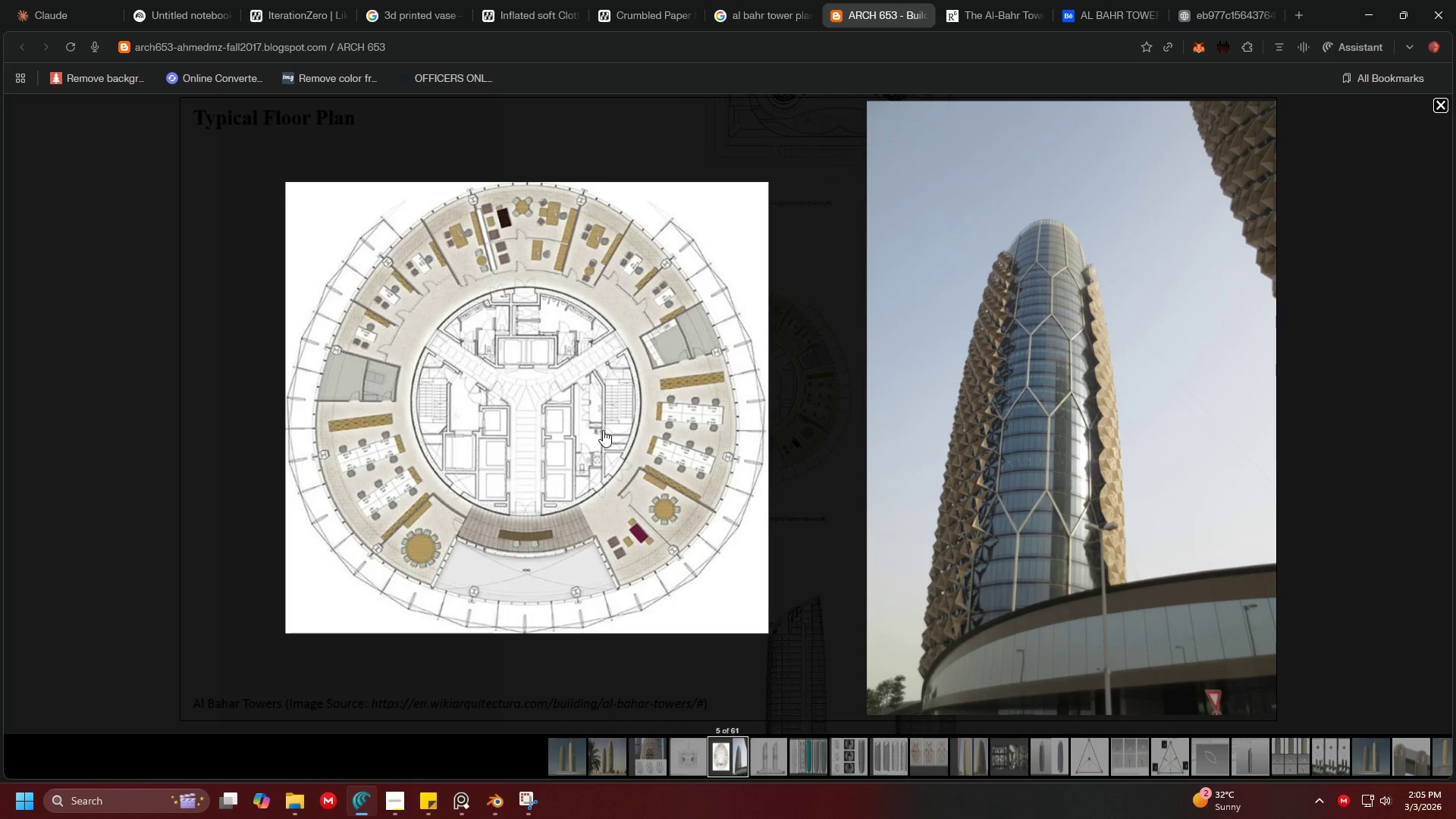 
scroll: coordinate [828, 441], scroll_direction: down, amount: 11.0
 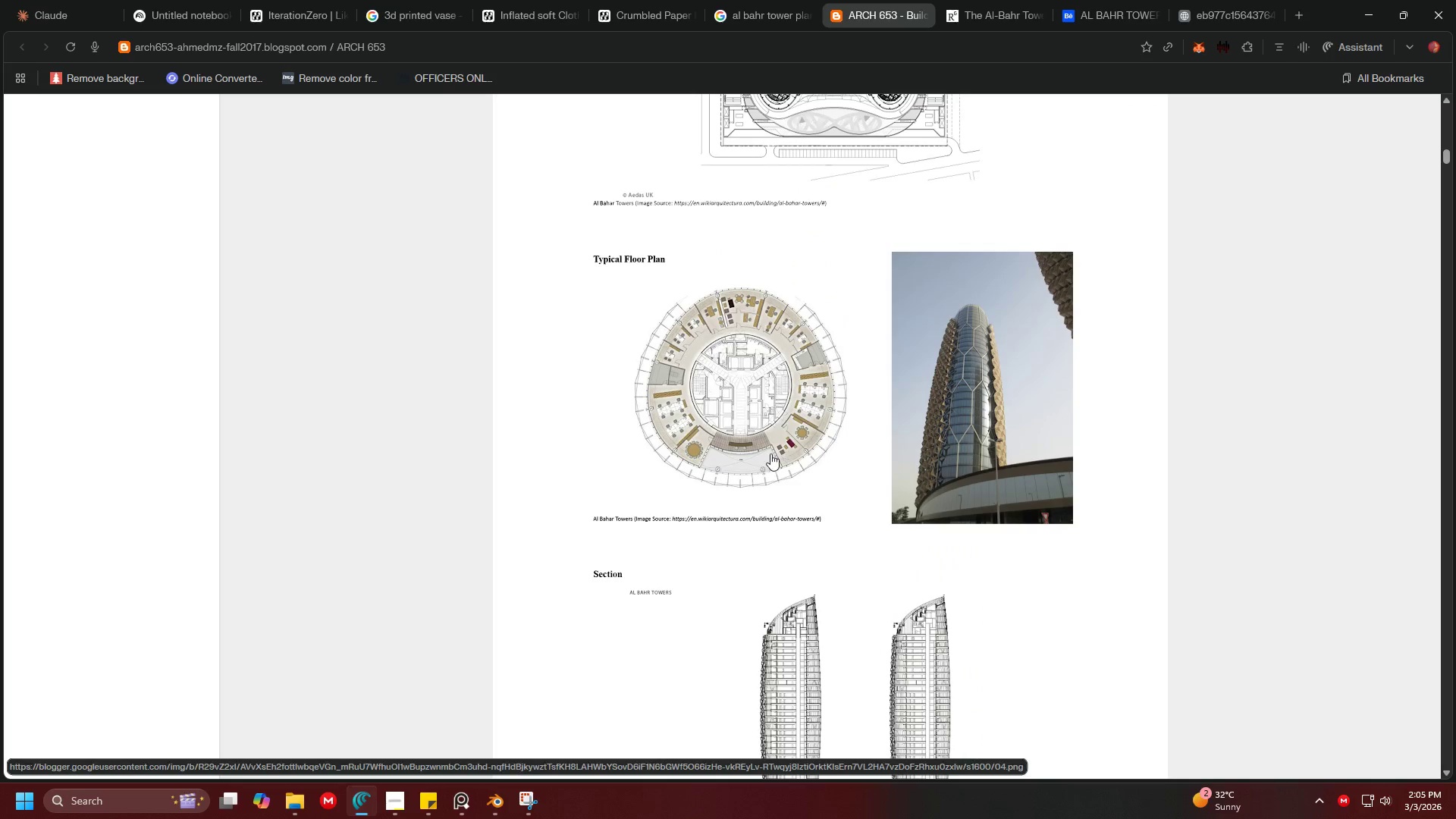 
wait(10.39)
 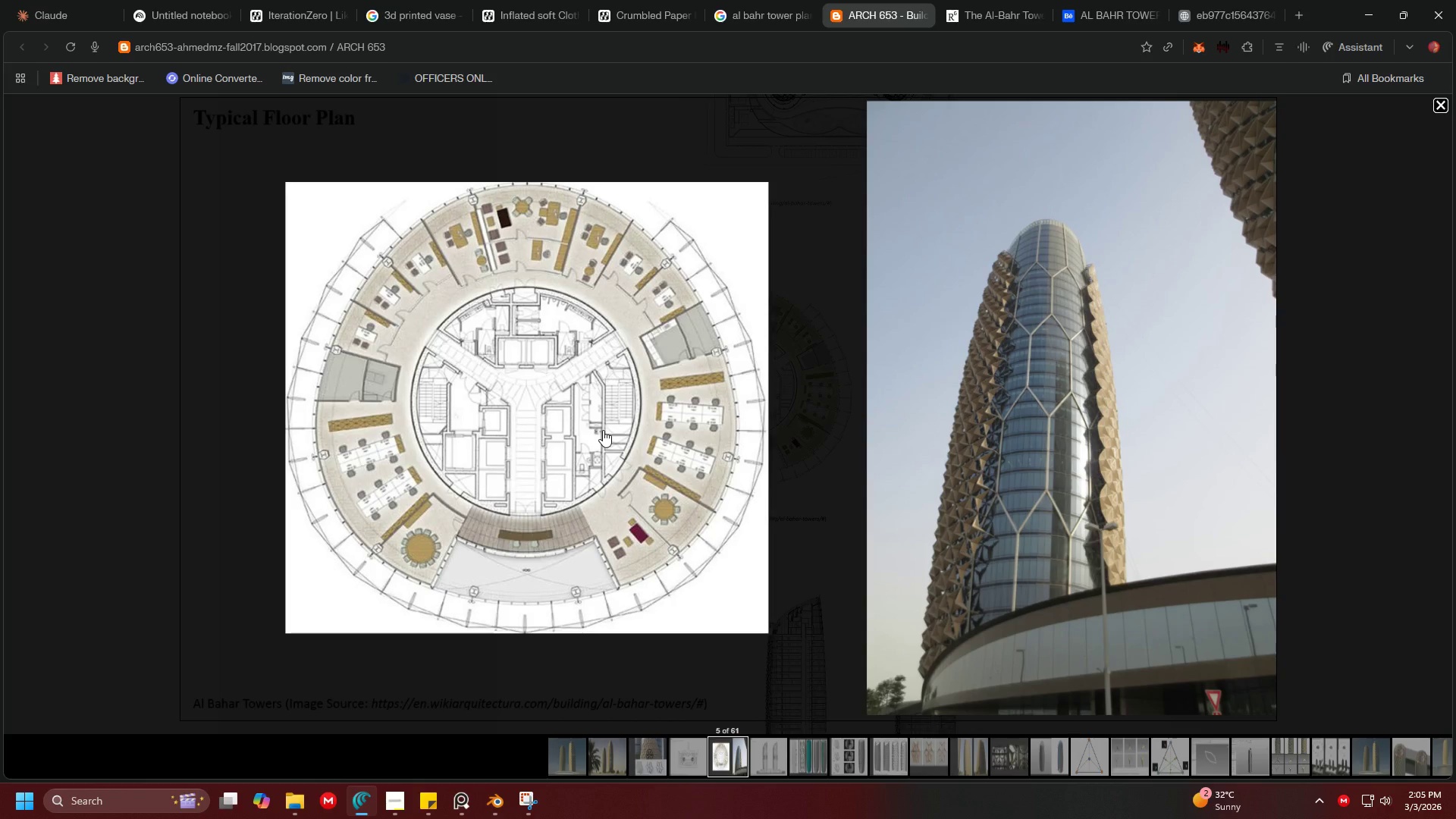 
left_click([530, 456])
 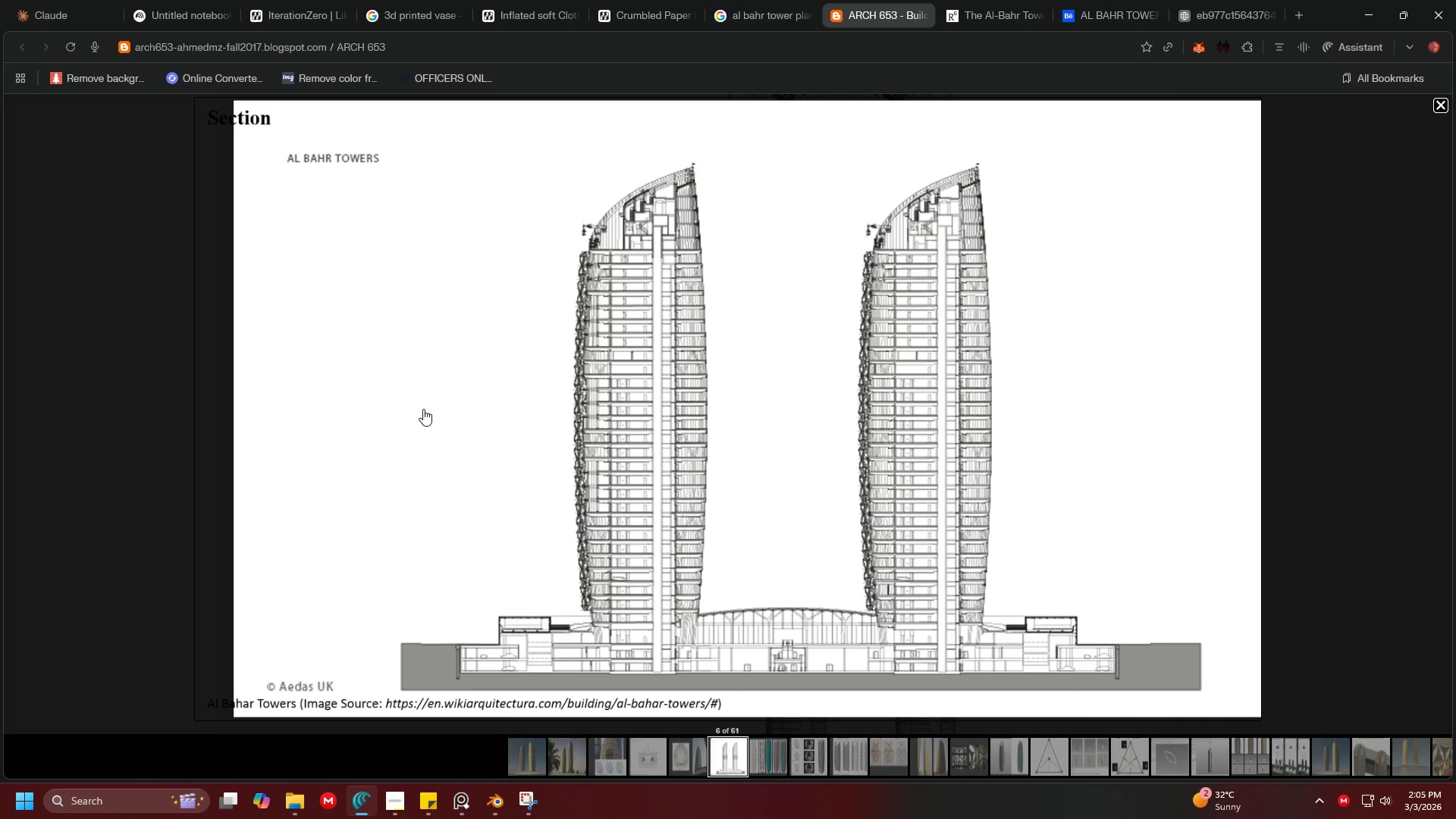 
left_click([165, 335])
 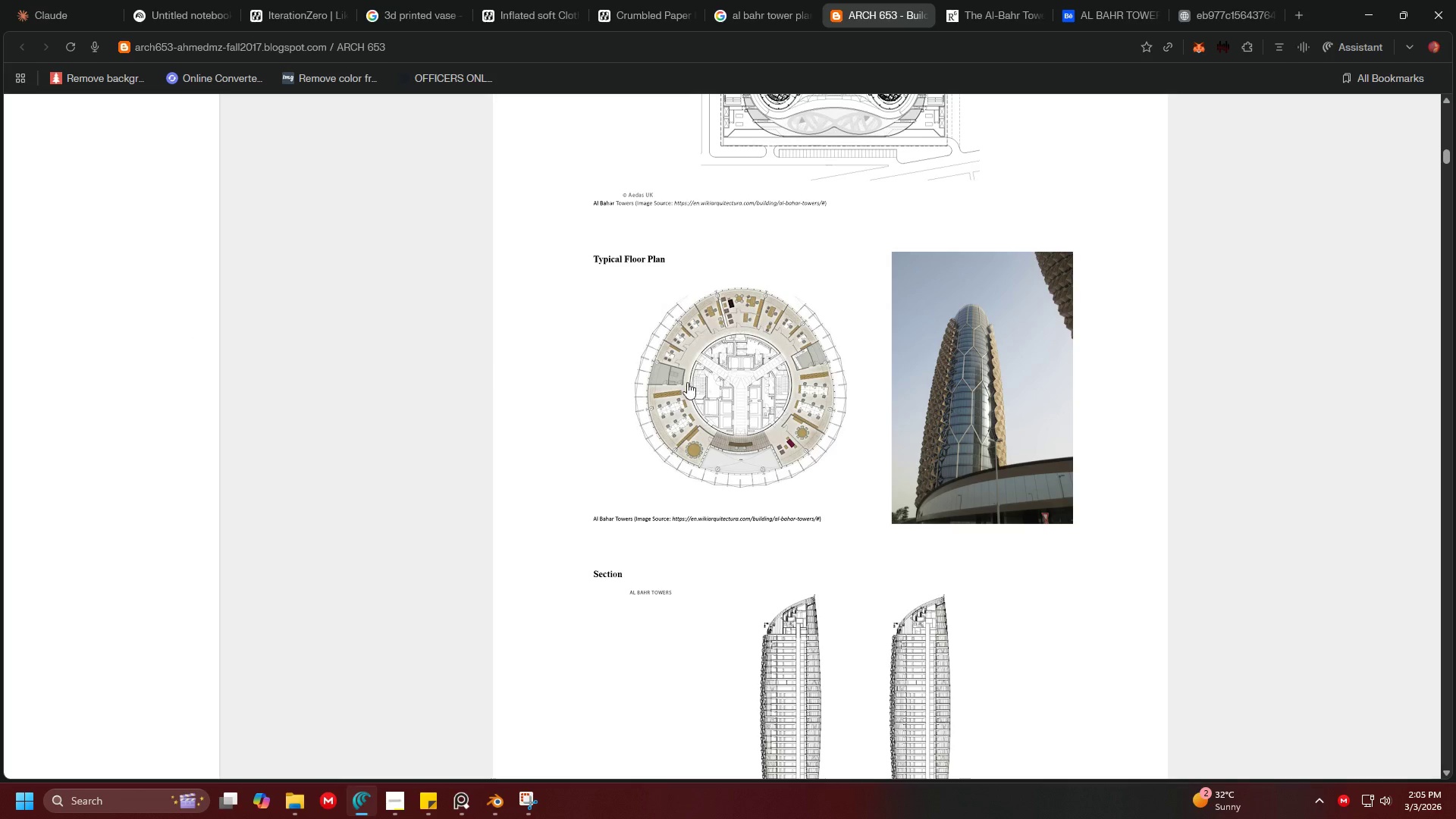 
left_click([719, 387])
 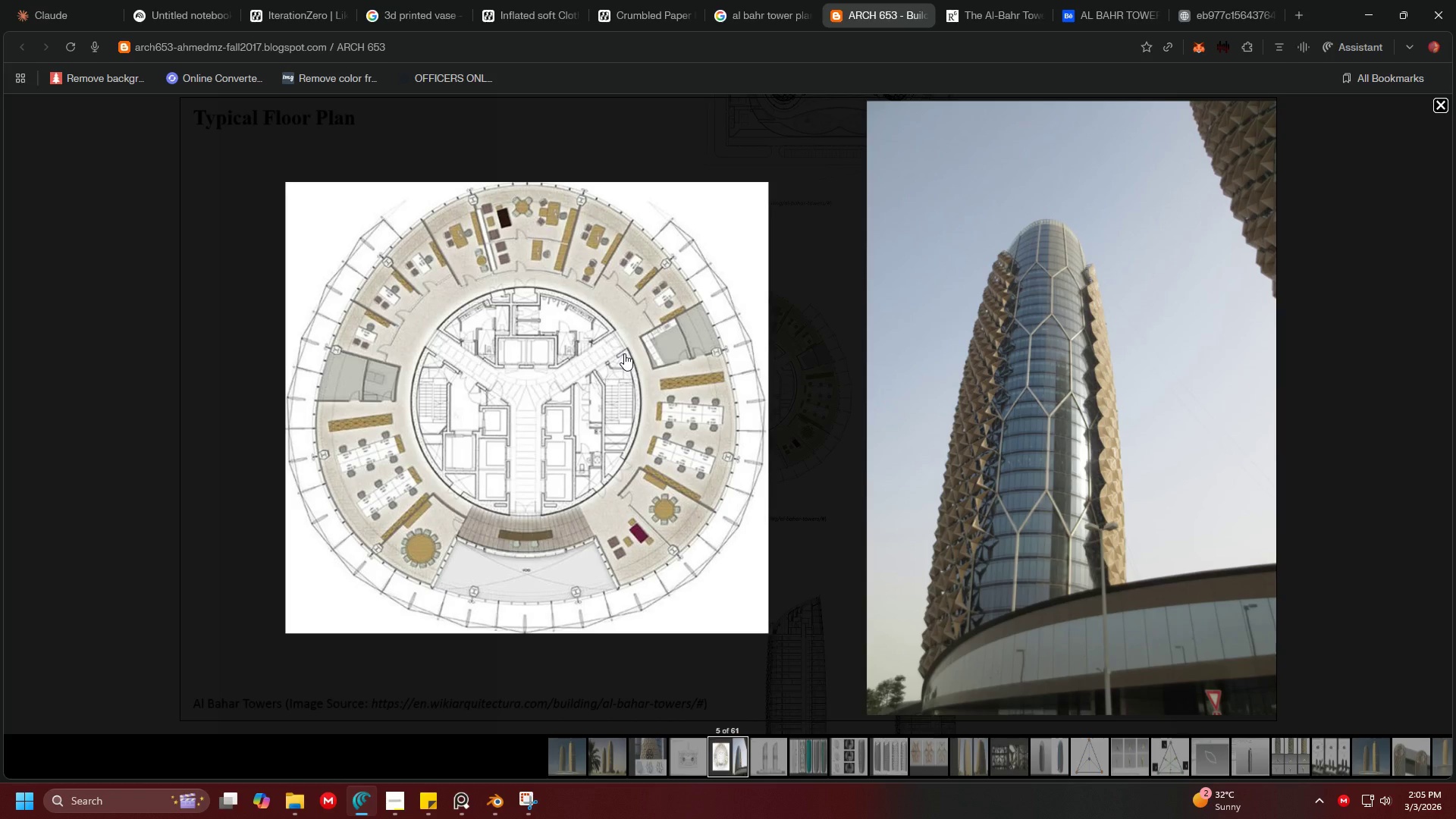 
right_click([624, 353])
 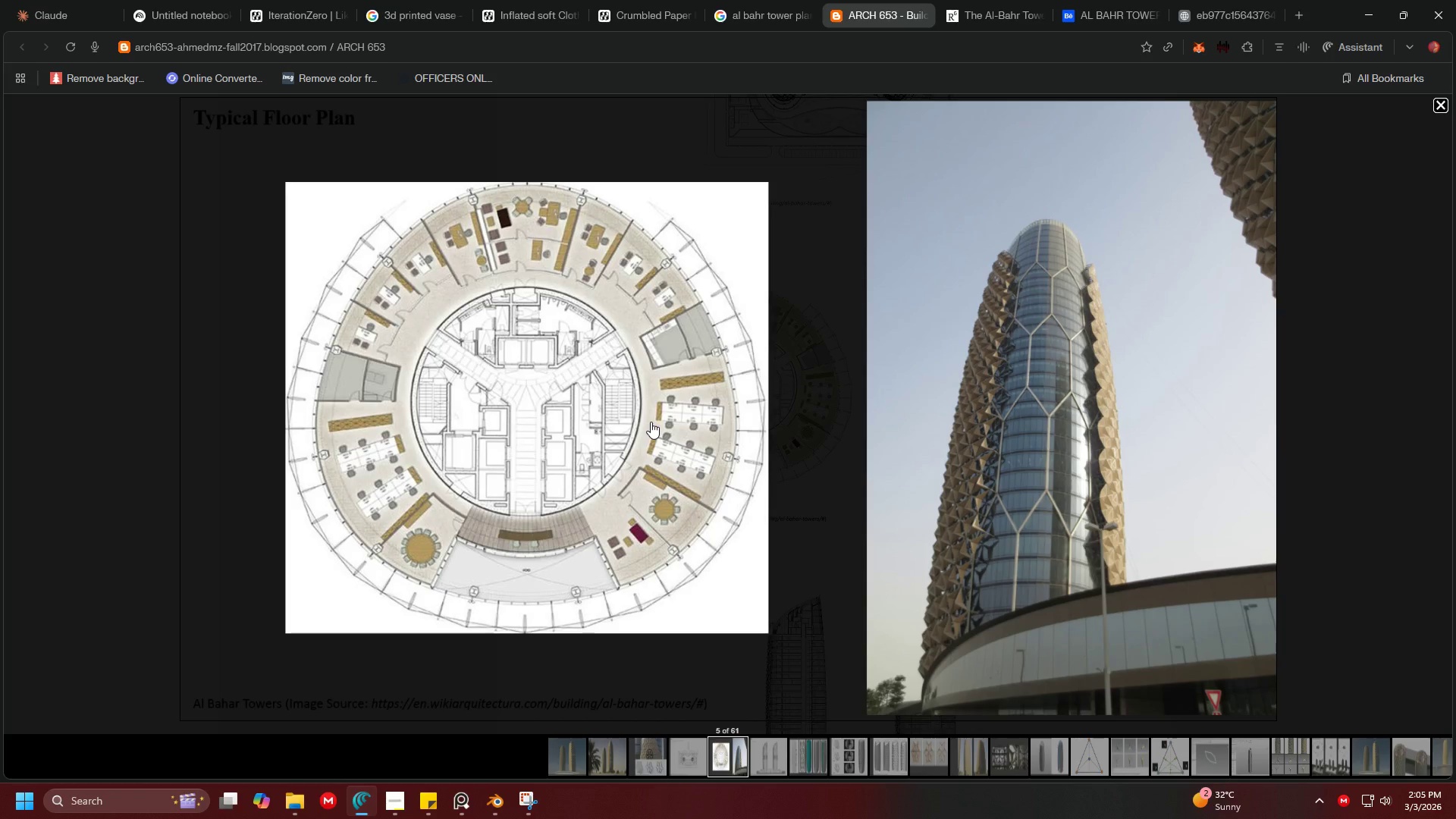 
key(Alt+Tab)
 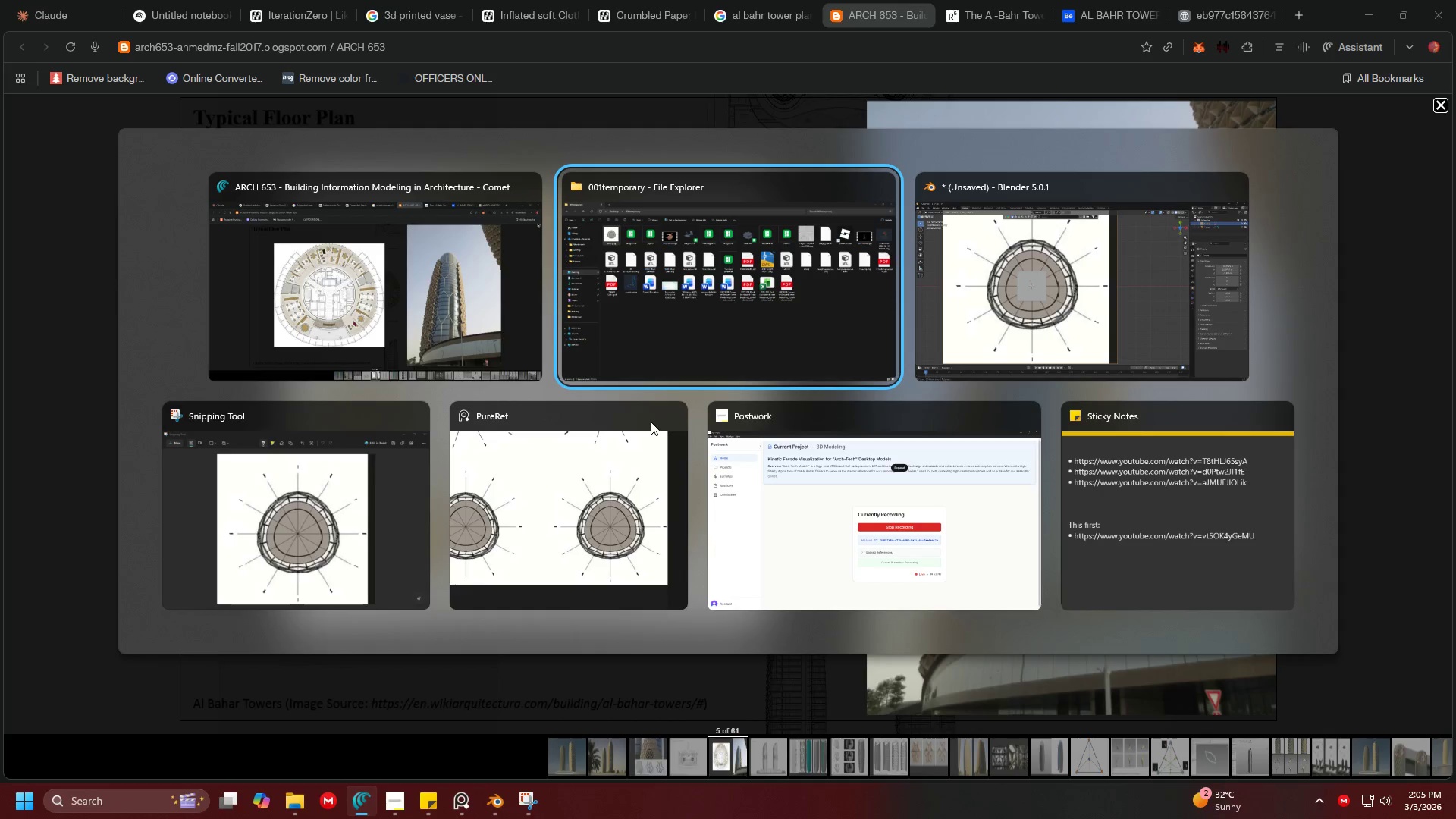 
hold_key(key=Tab, duration=0.31)
 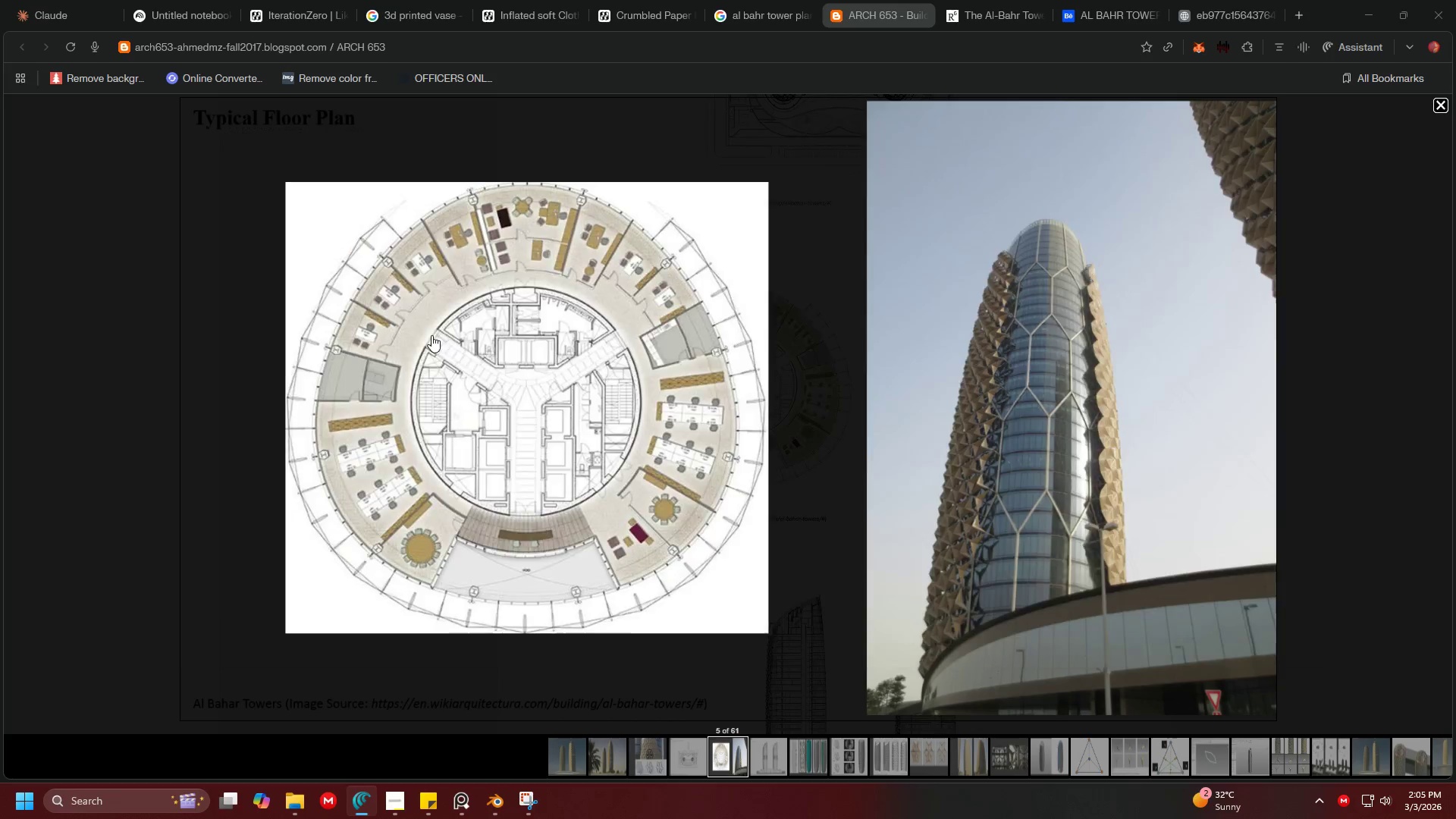 
key(Alt+Tab)
 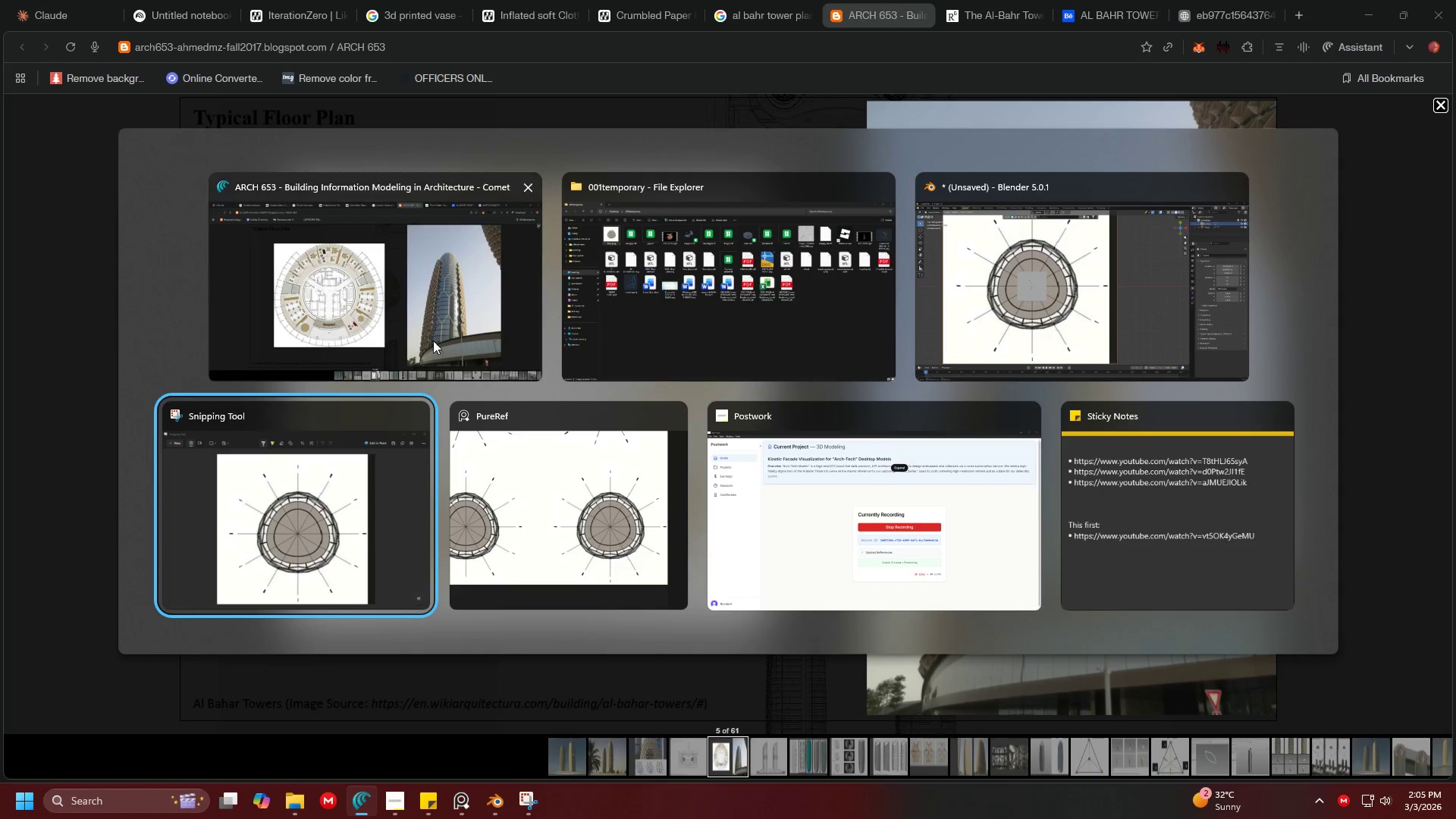 
left_click([431, 335])
 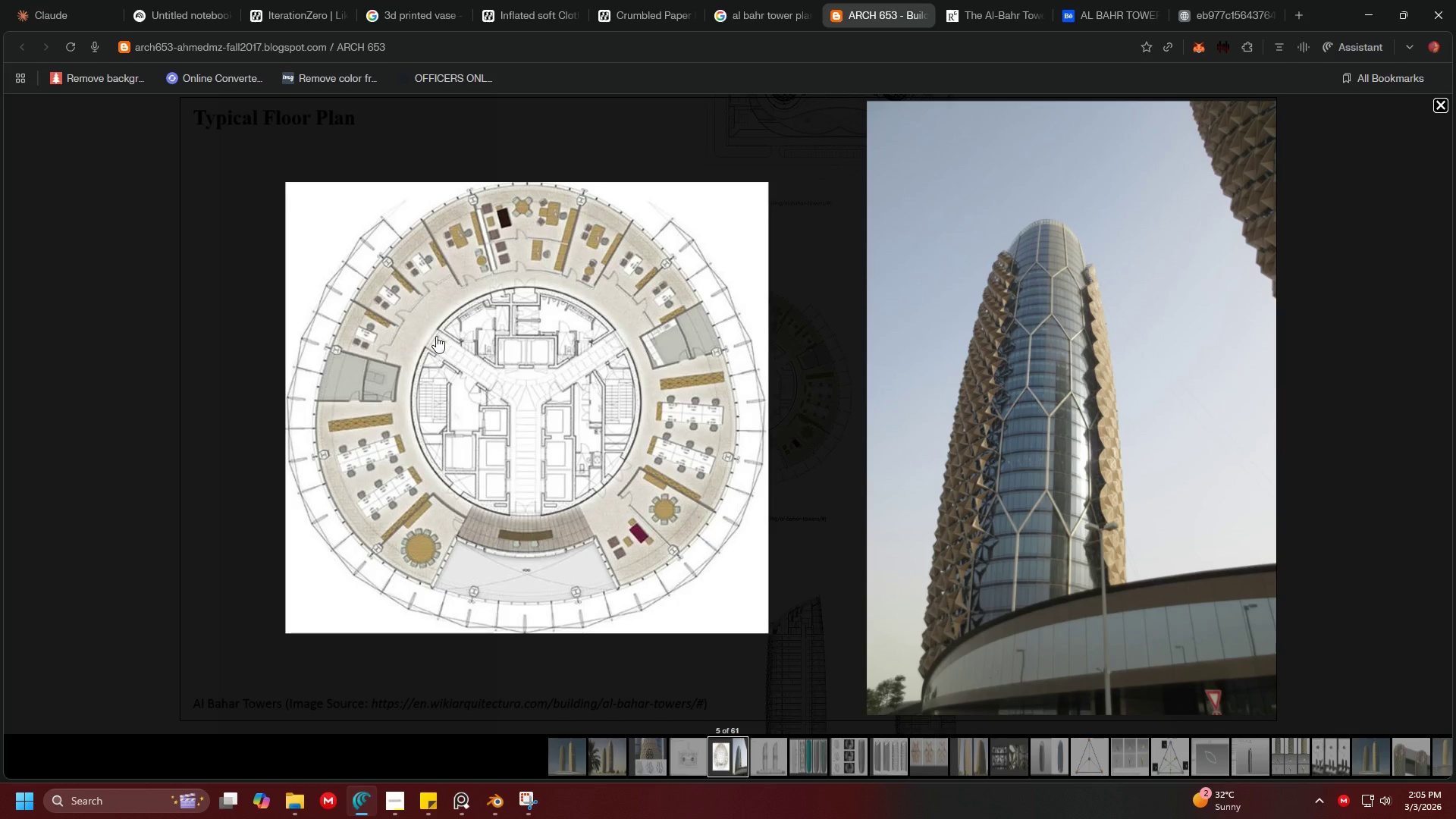 
key(Alt+Tab)
 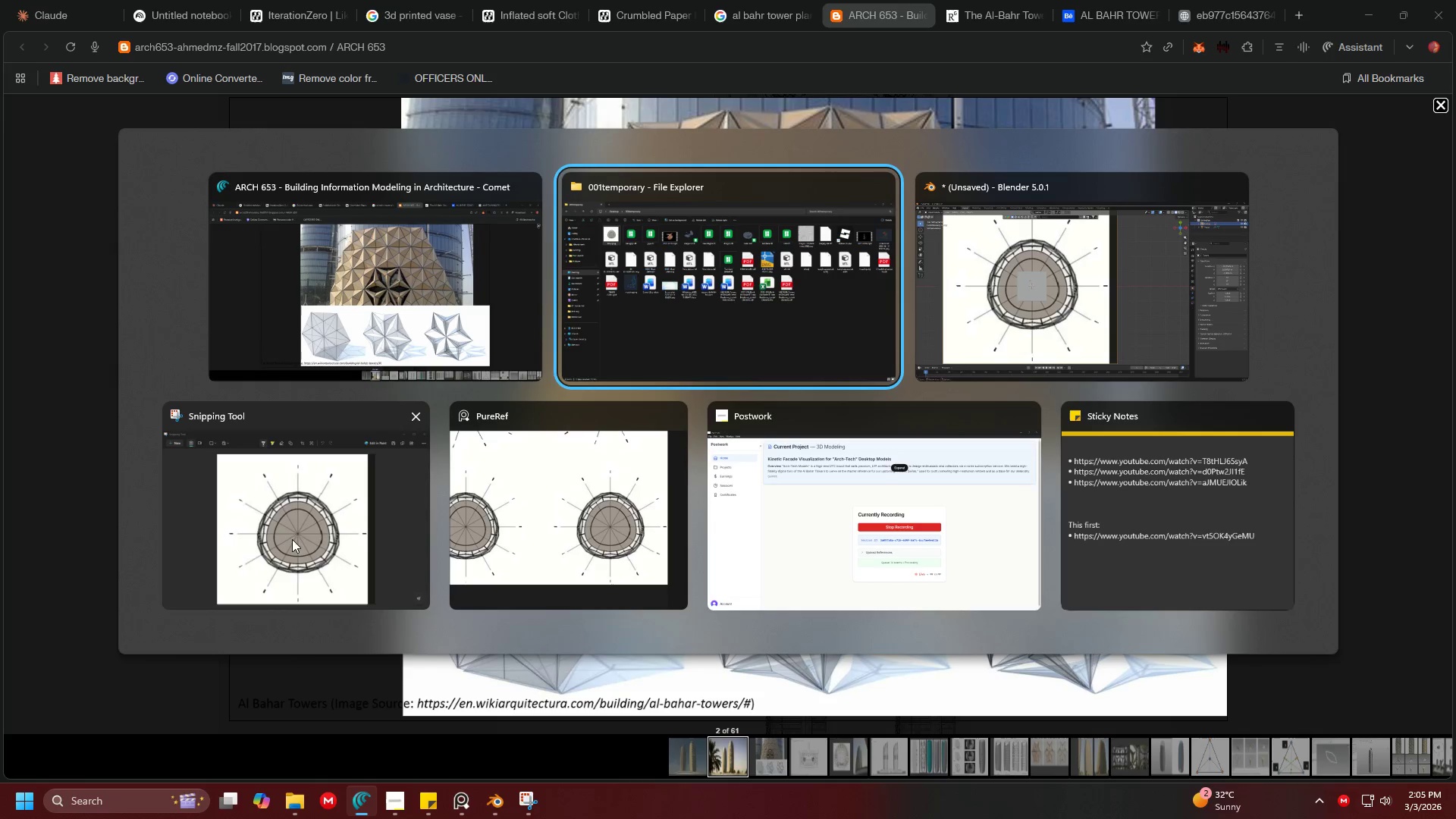 
scroll: coordinate [591, 480], scroll_direction: up, amount: 10.0
 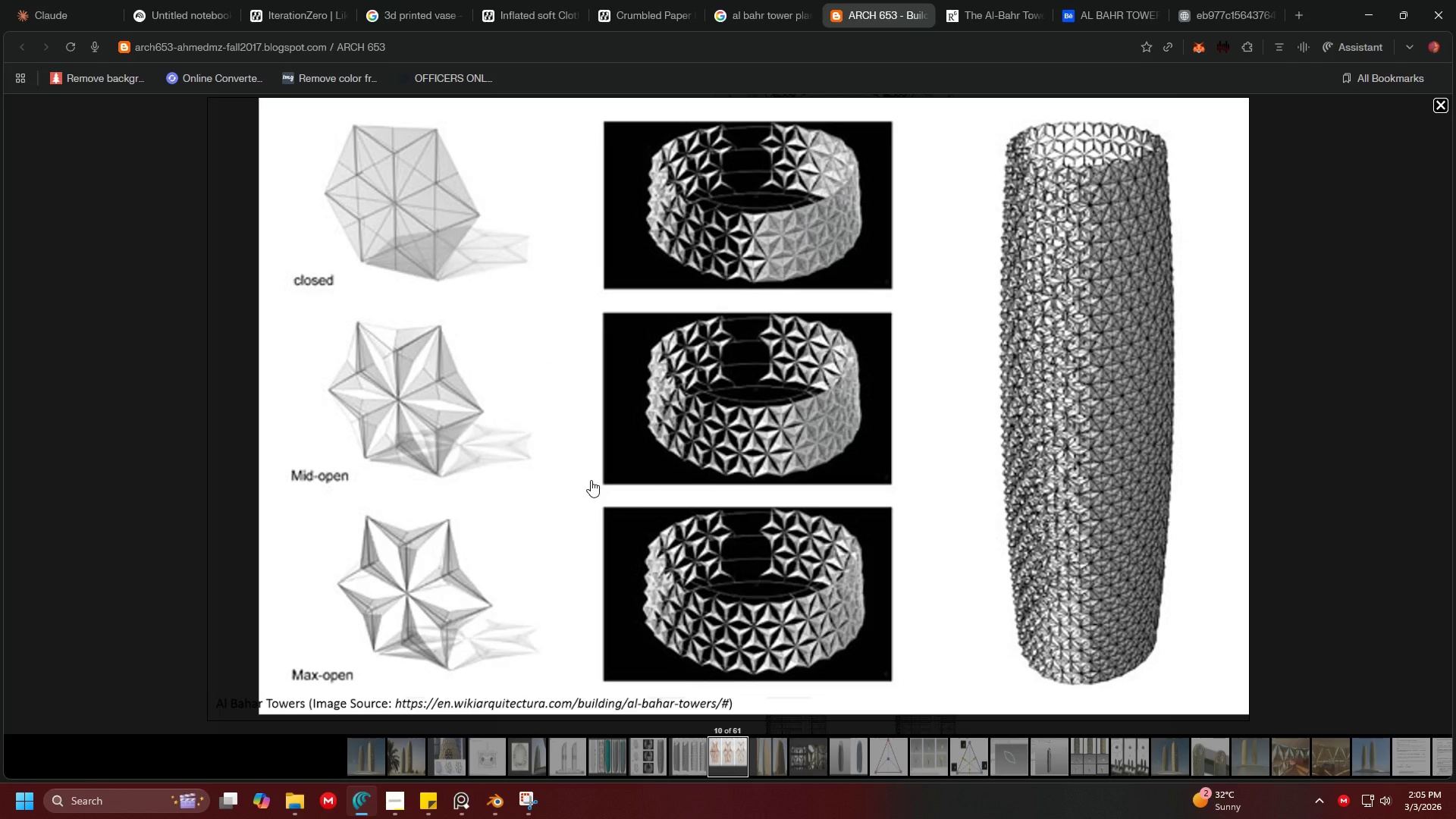 
left_click([563, 526])
 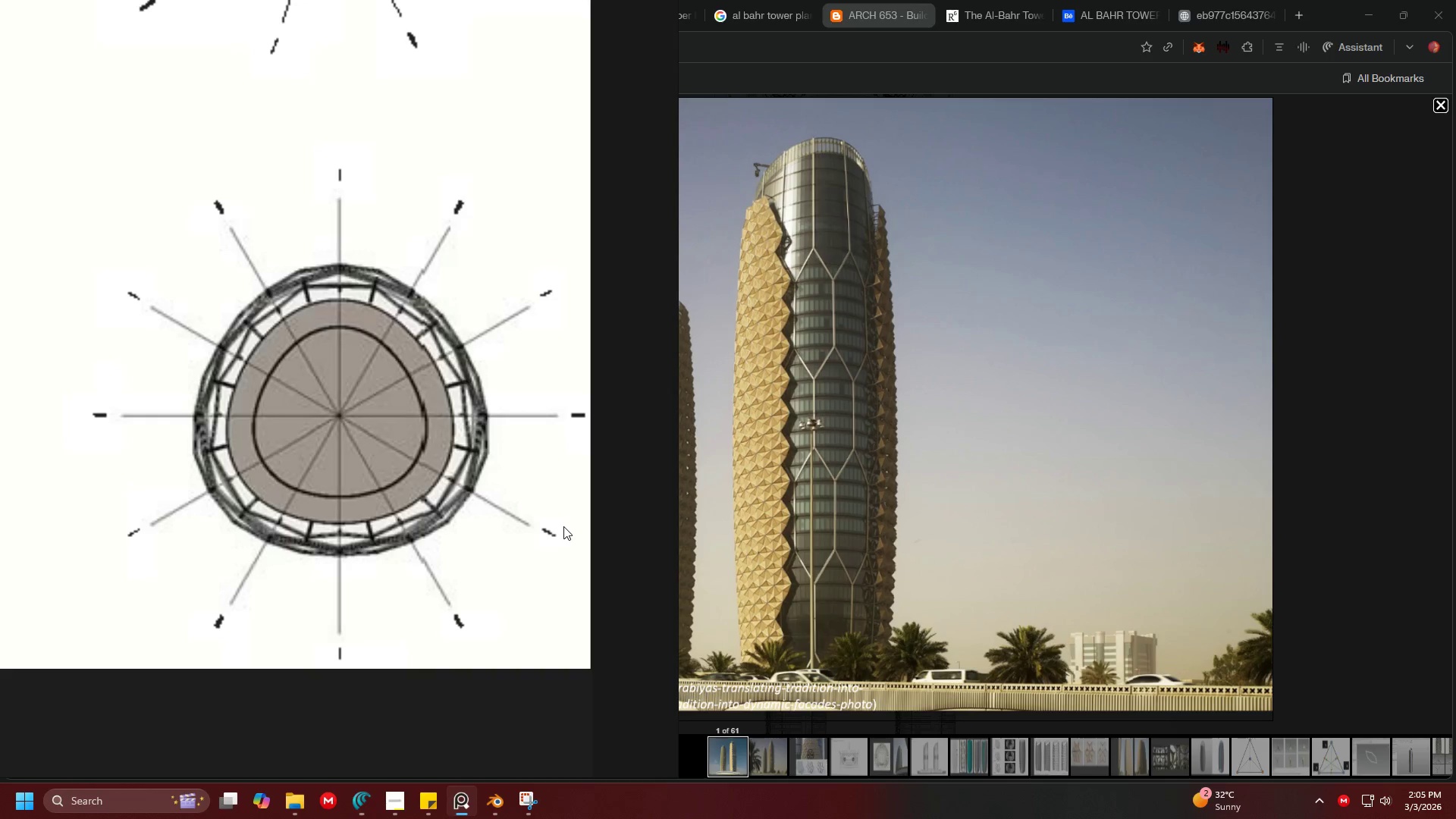 
scroll: coordinate [413, 409], scroll_direction: down, amount: 9.0
 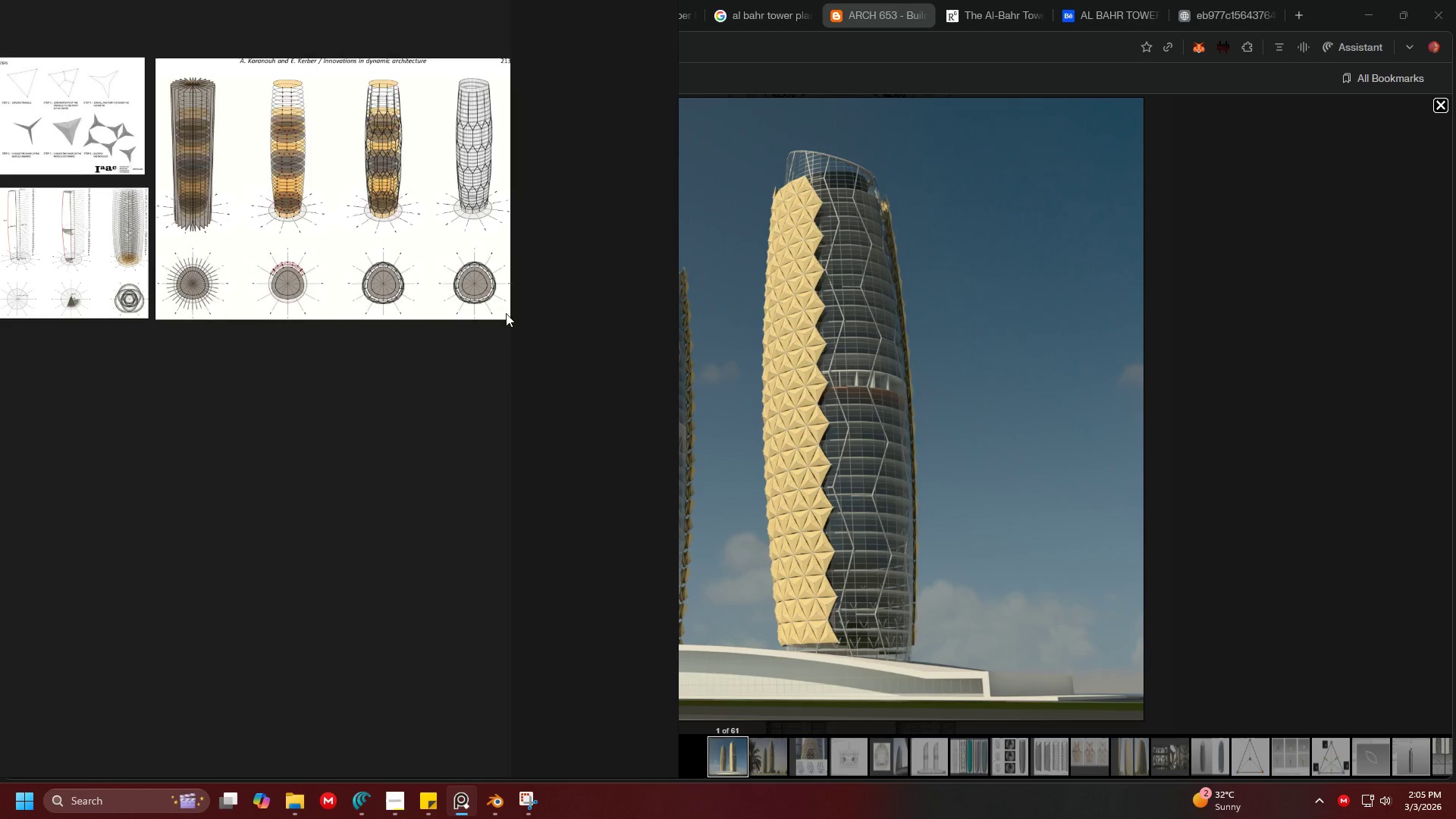 
key(Control+V)
 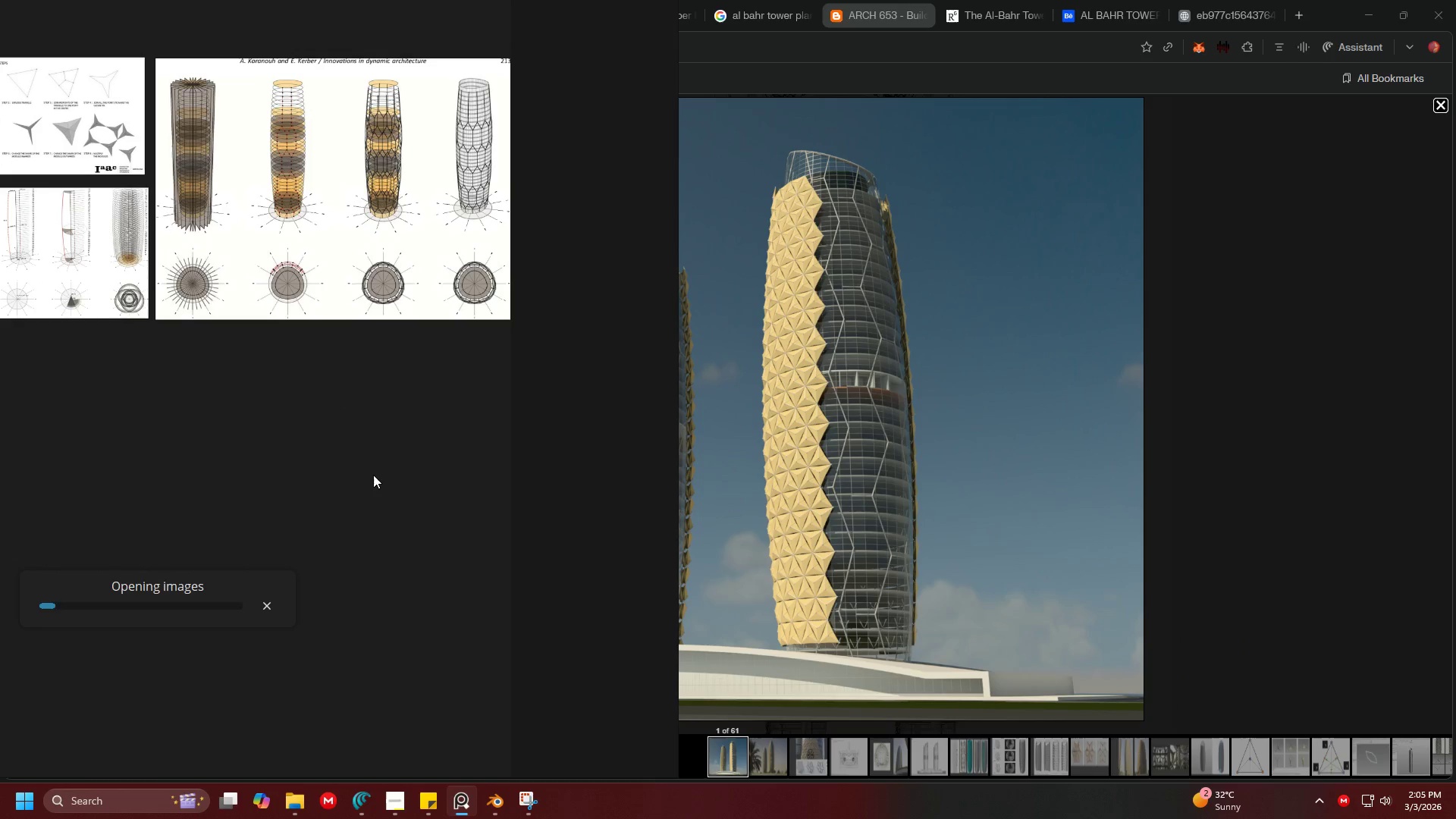 
left_click_drag(start_coordinate=[425, 457], to_coordinate=[399, 507])
 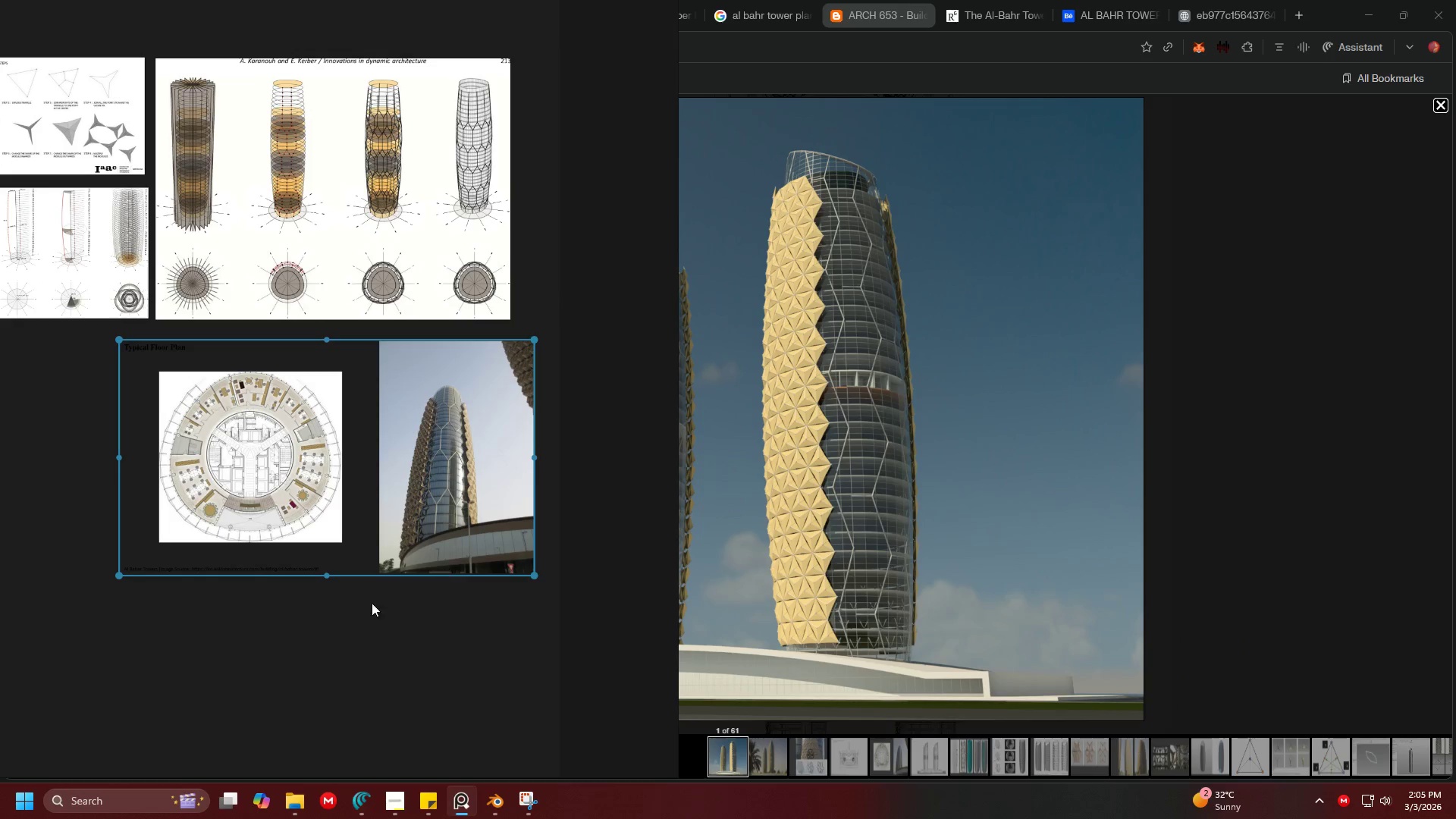 
double_click([354, 609])
 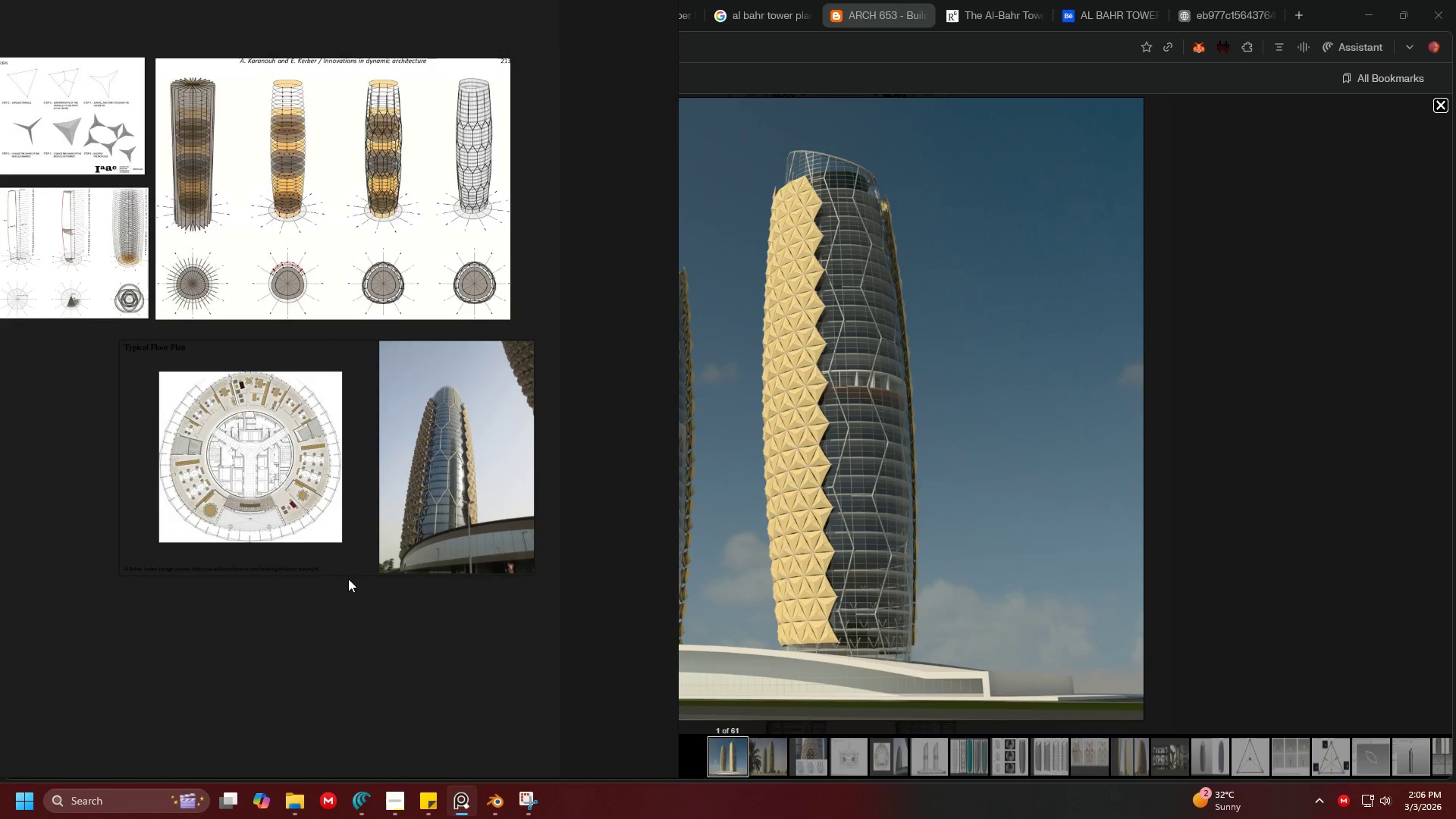 
scroll: coordinate [289, 460], scroll_direction: up, amount: 5.0
 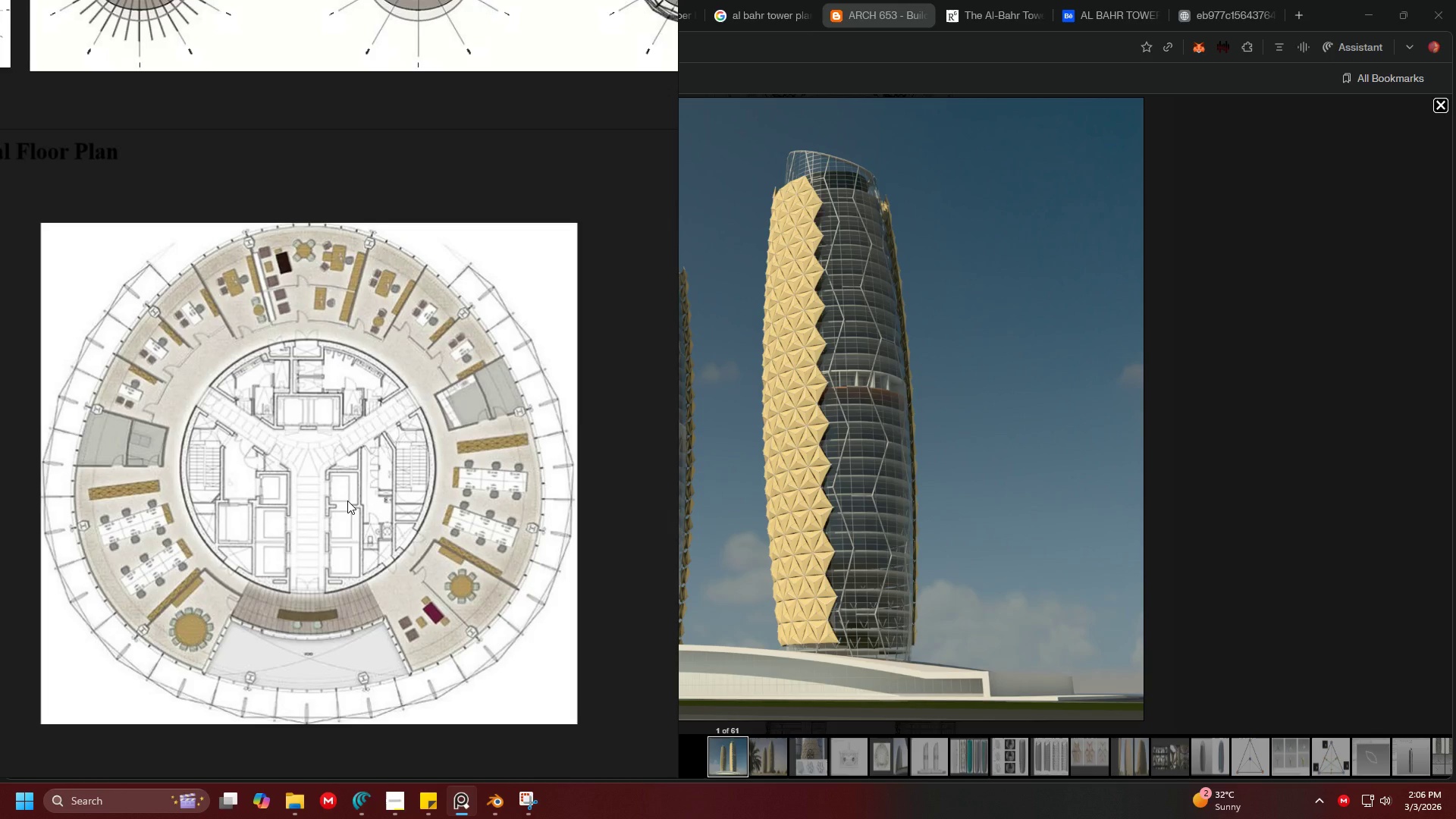 
wait(21.05)
 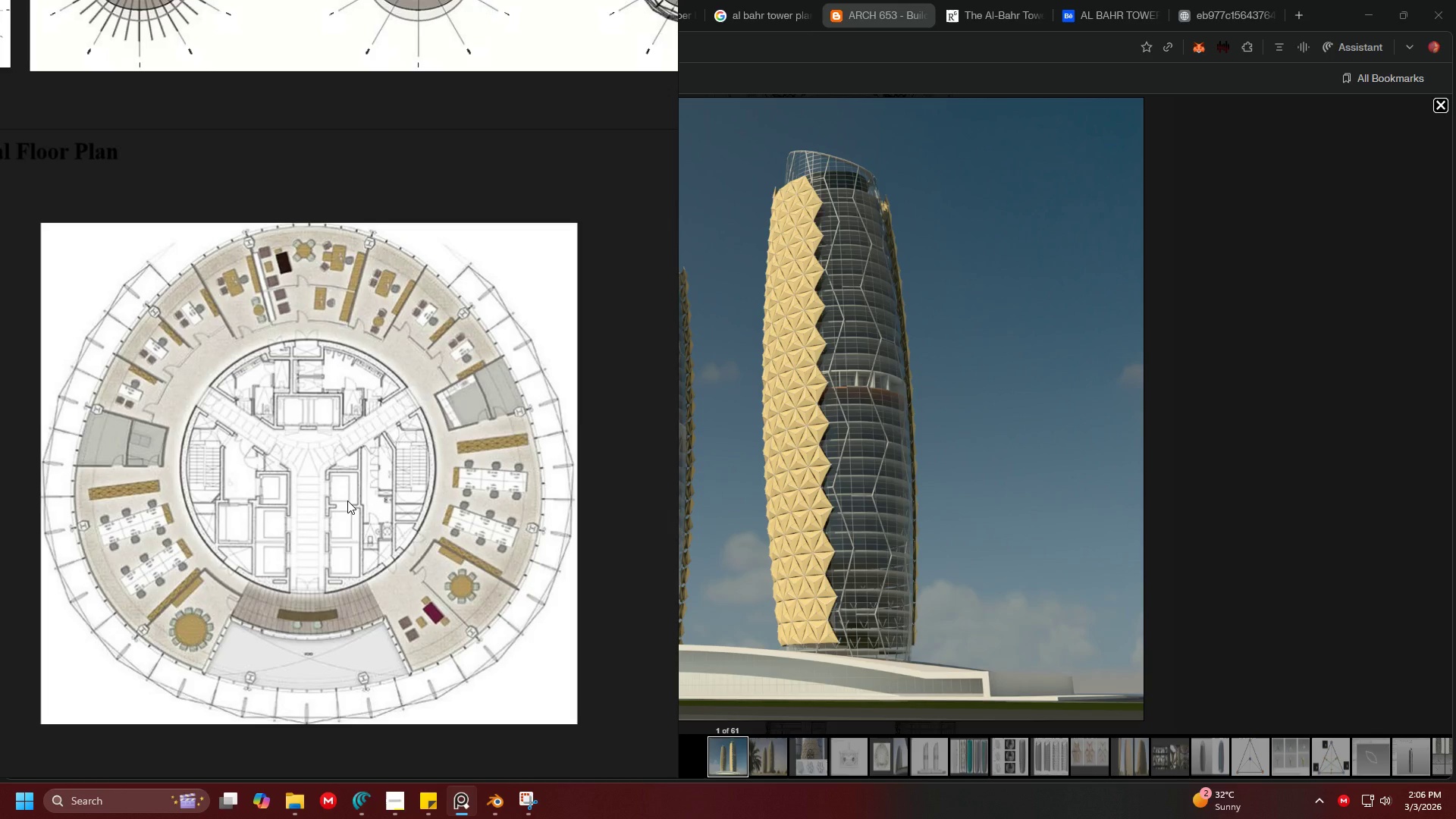 
scroll: coordinate [318, 515], scroll_direction: down, amount: 1.0
 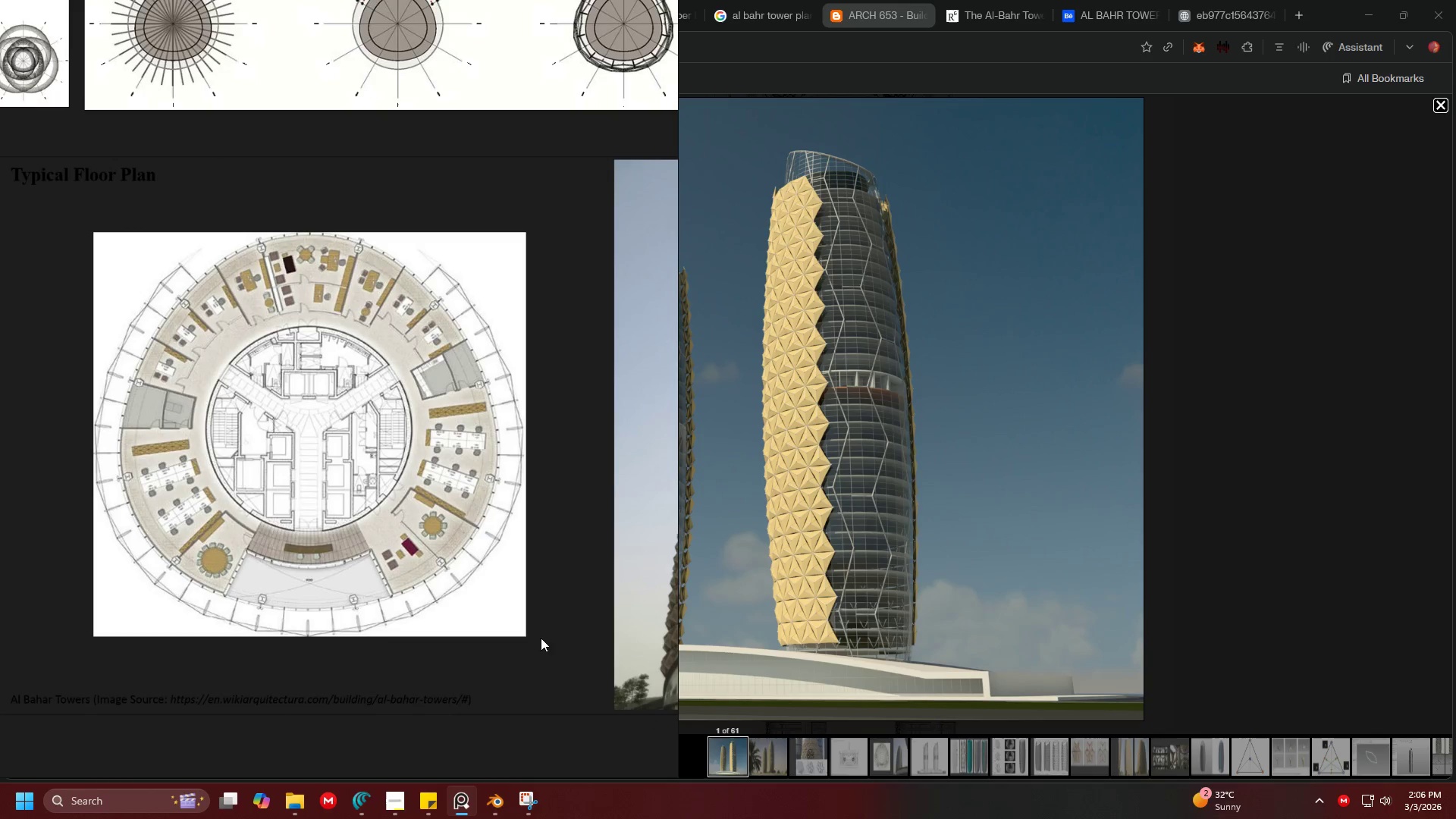 
key(Meta+Shift+S)
 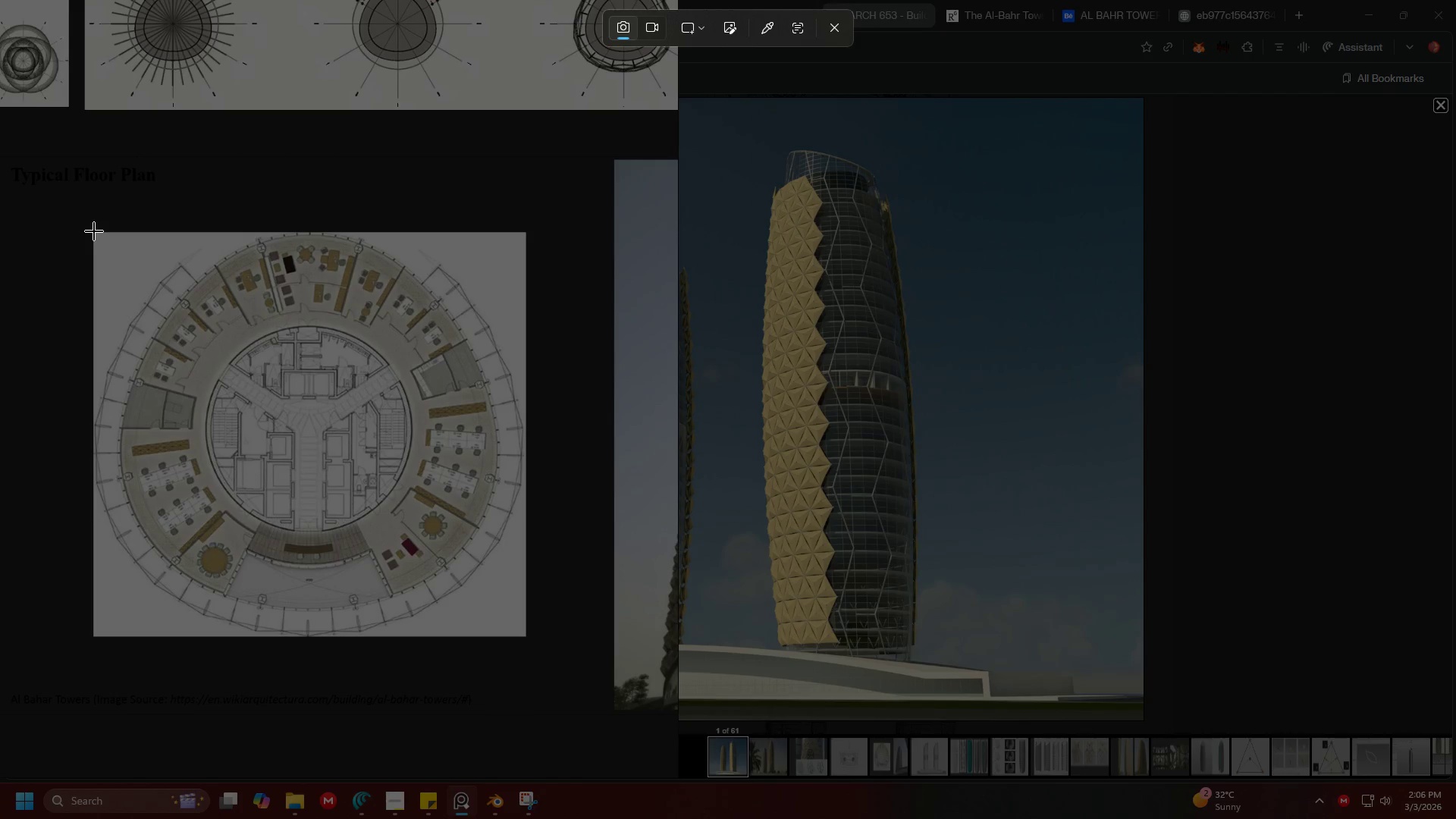 
left_click_drag(start_coordinate=[93, 231], to_coordinate=[524, 634])
 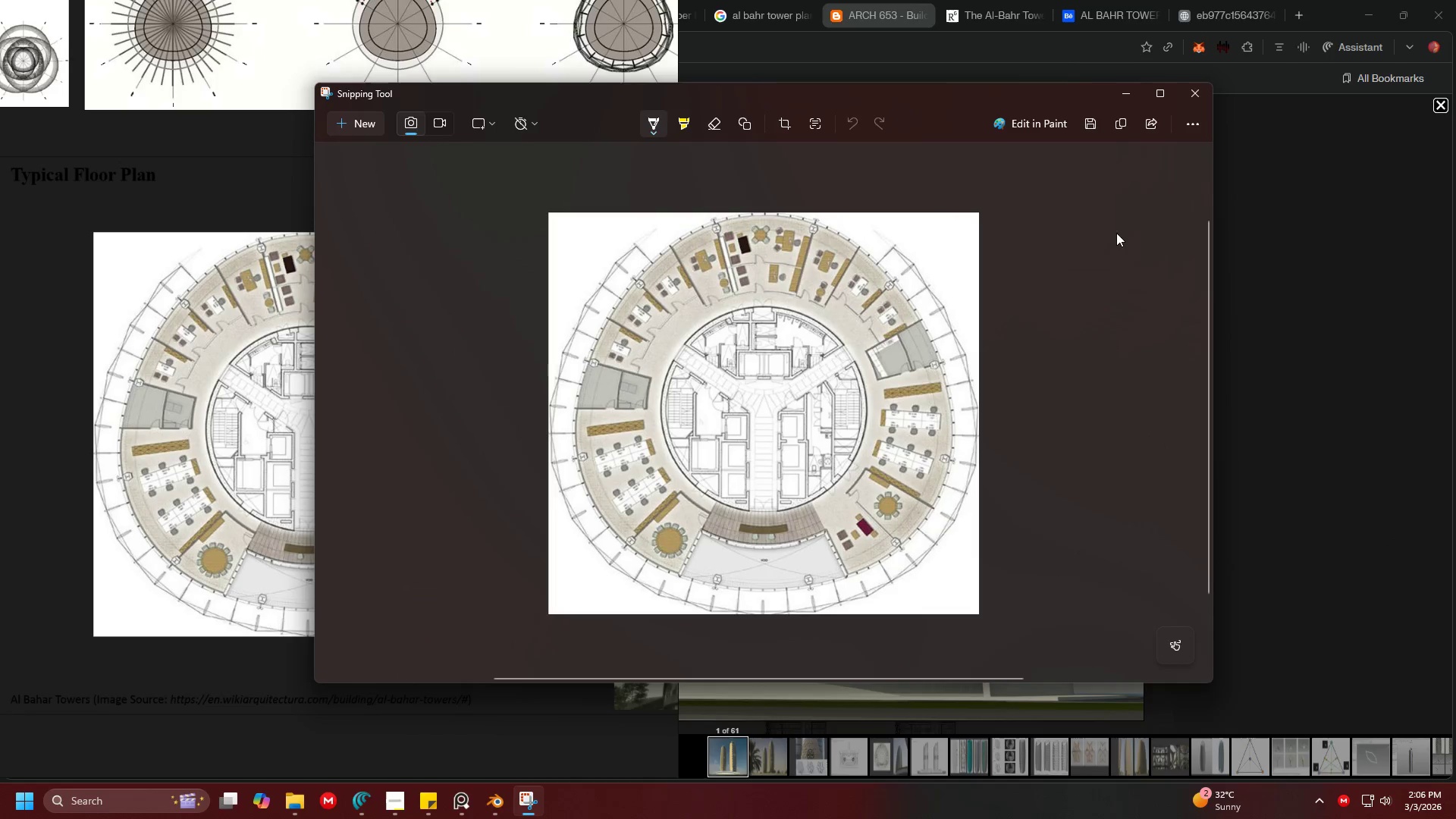 
left_click([1096, 119])
 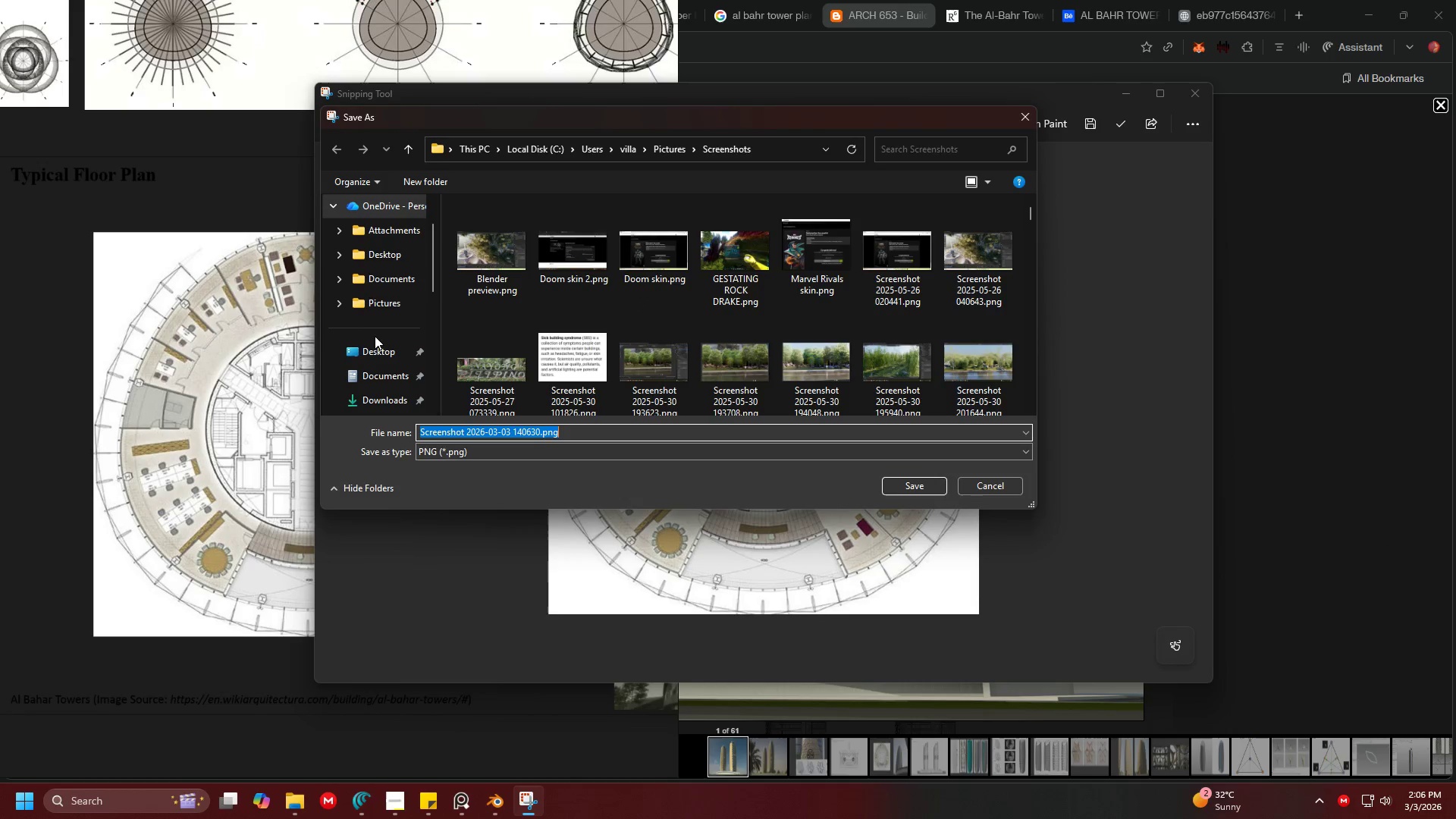 
left_click([368, 356])
 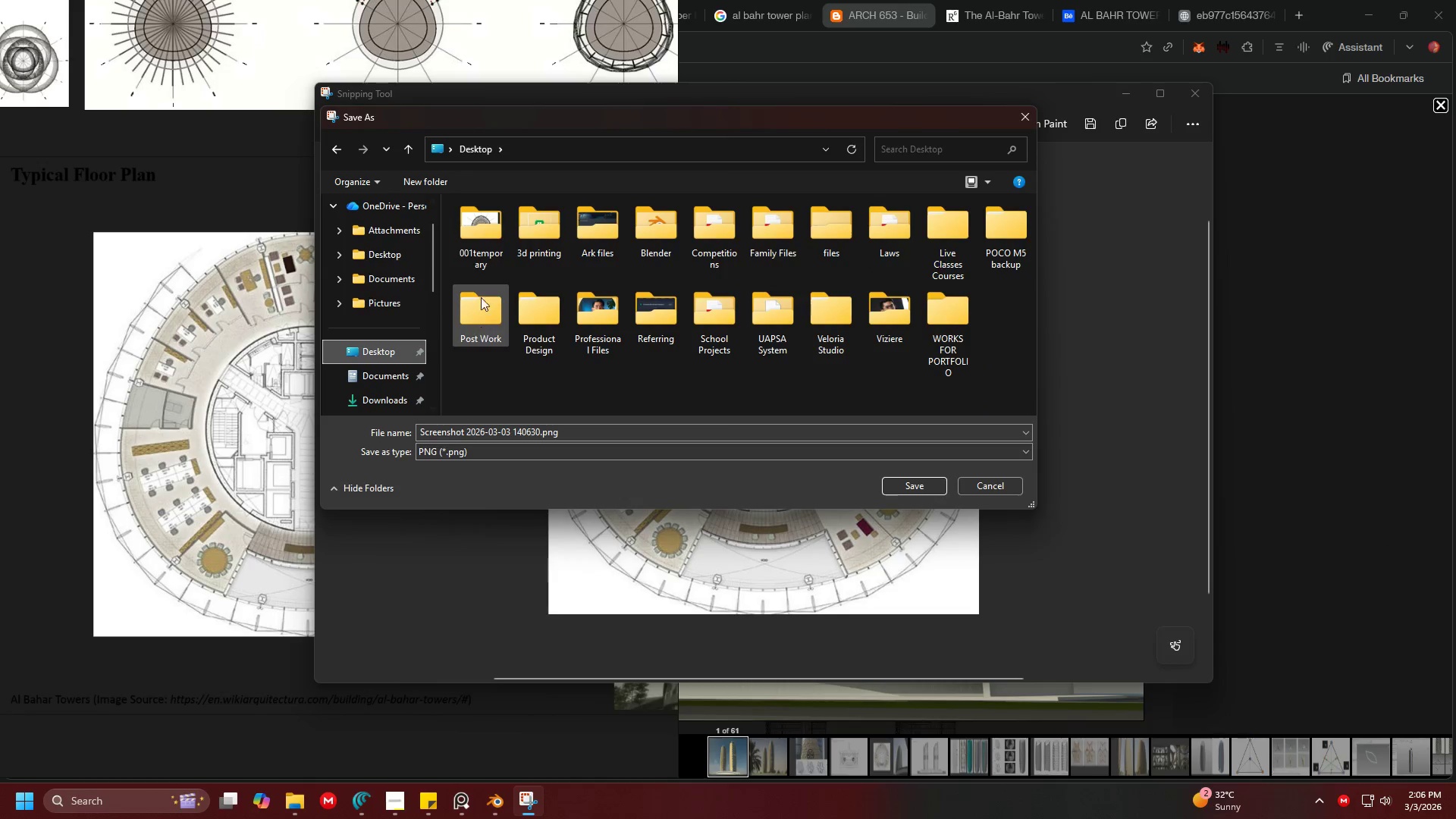 
double_click([478, 237])
 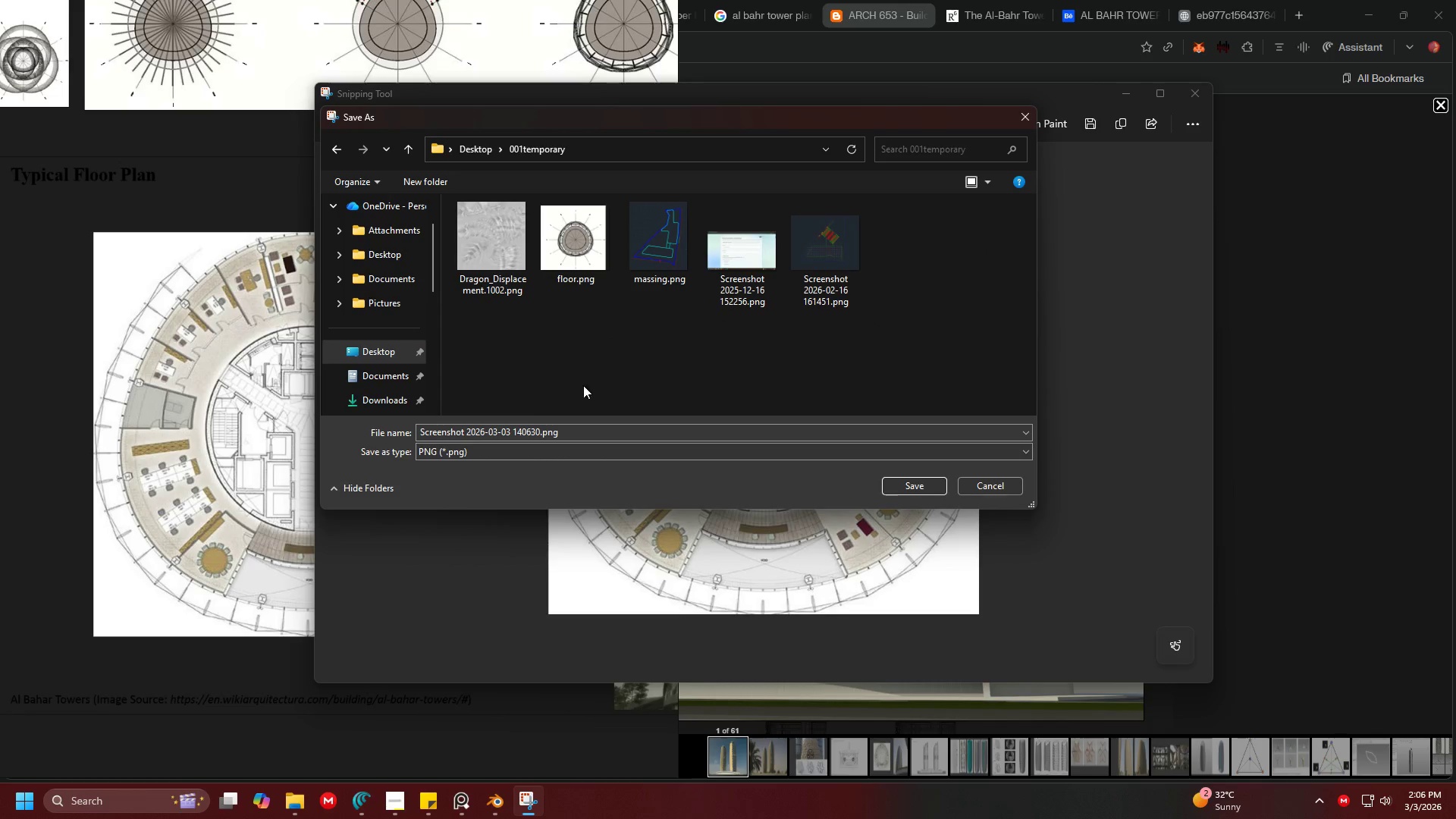 
left_click([603, 425])
 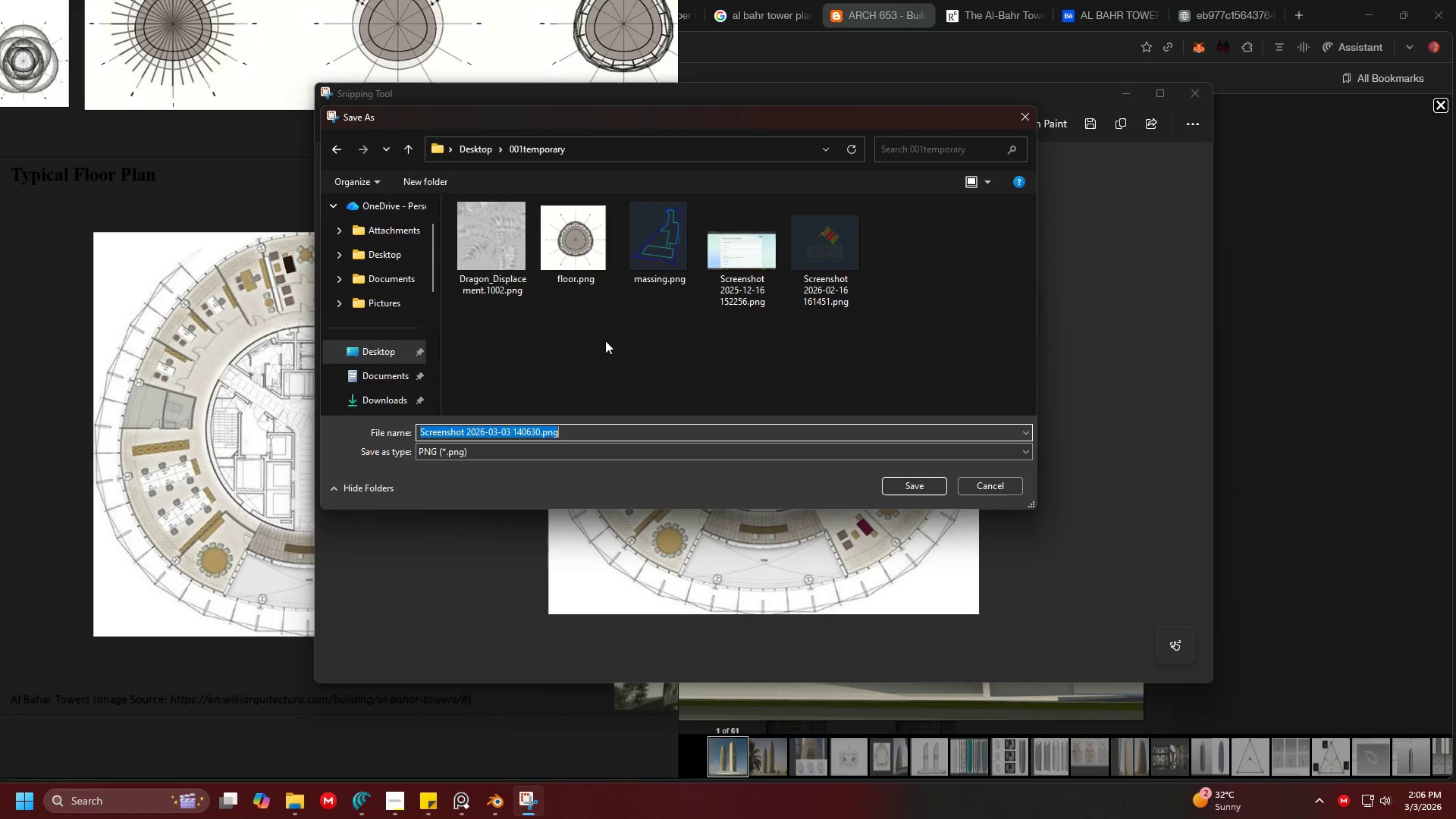 
type(floor plan)
 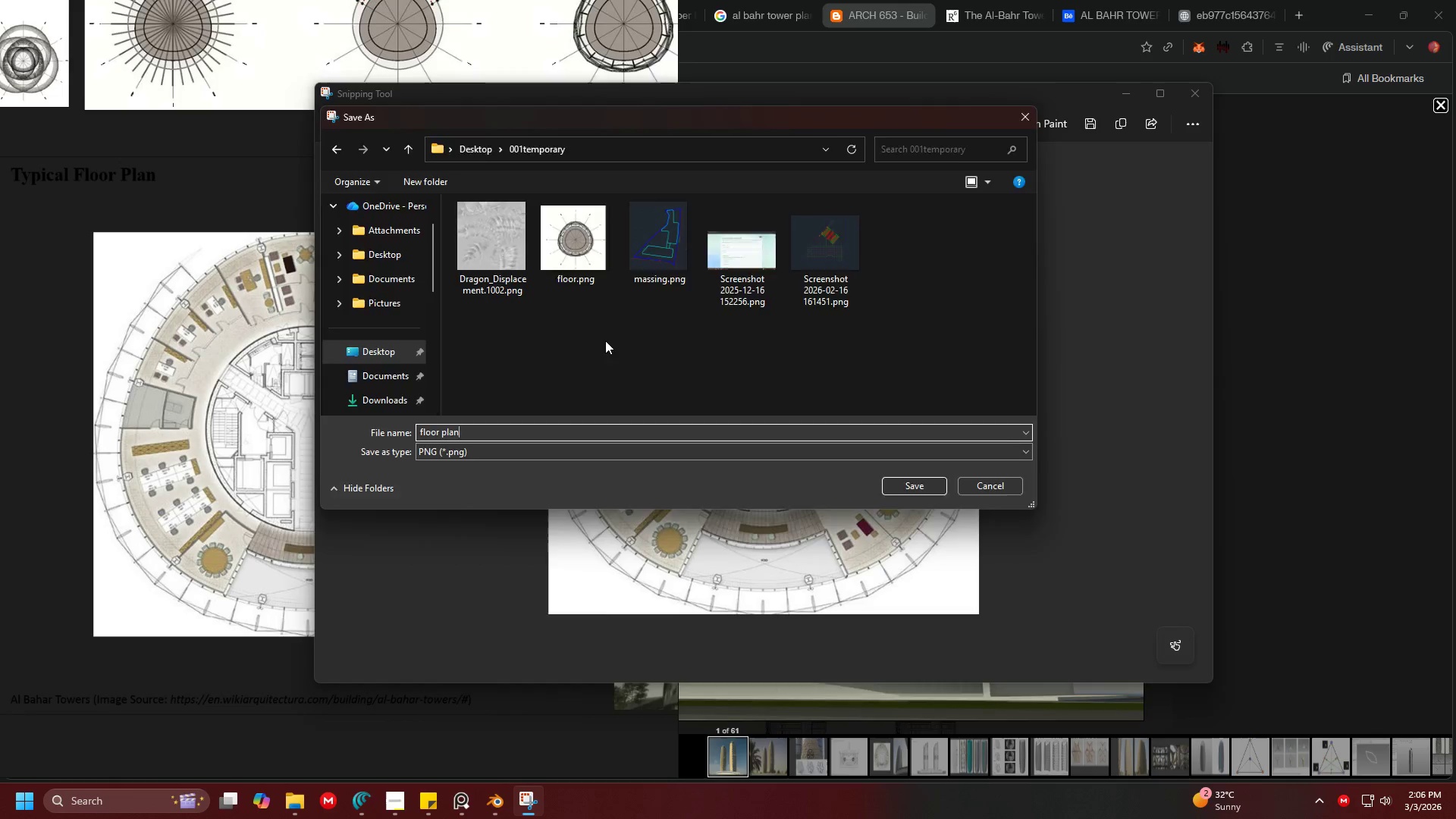 
key(Enter)
 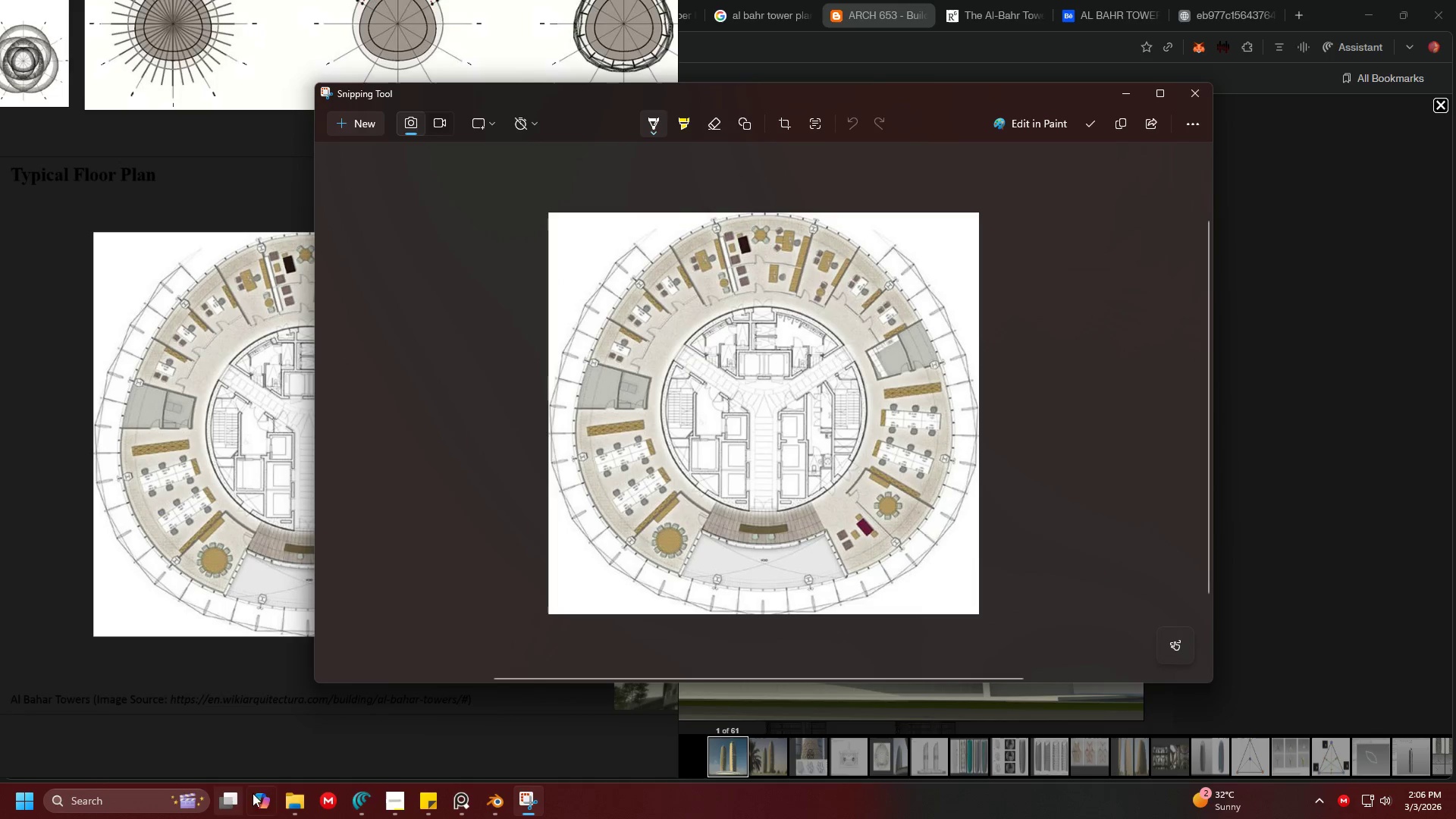 
left_click([292, 797])
 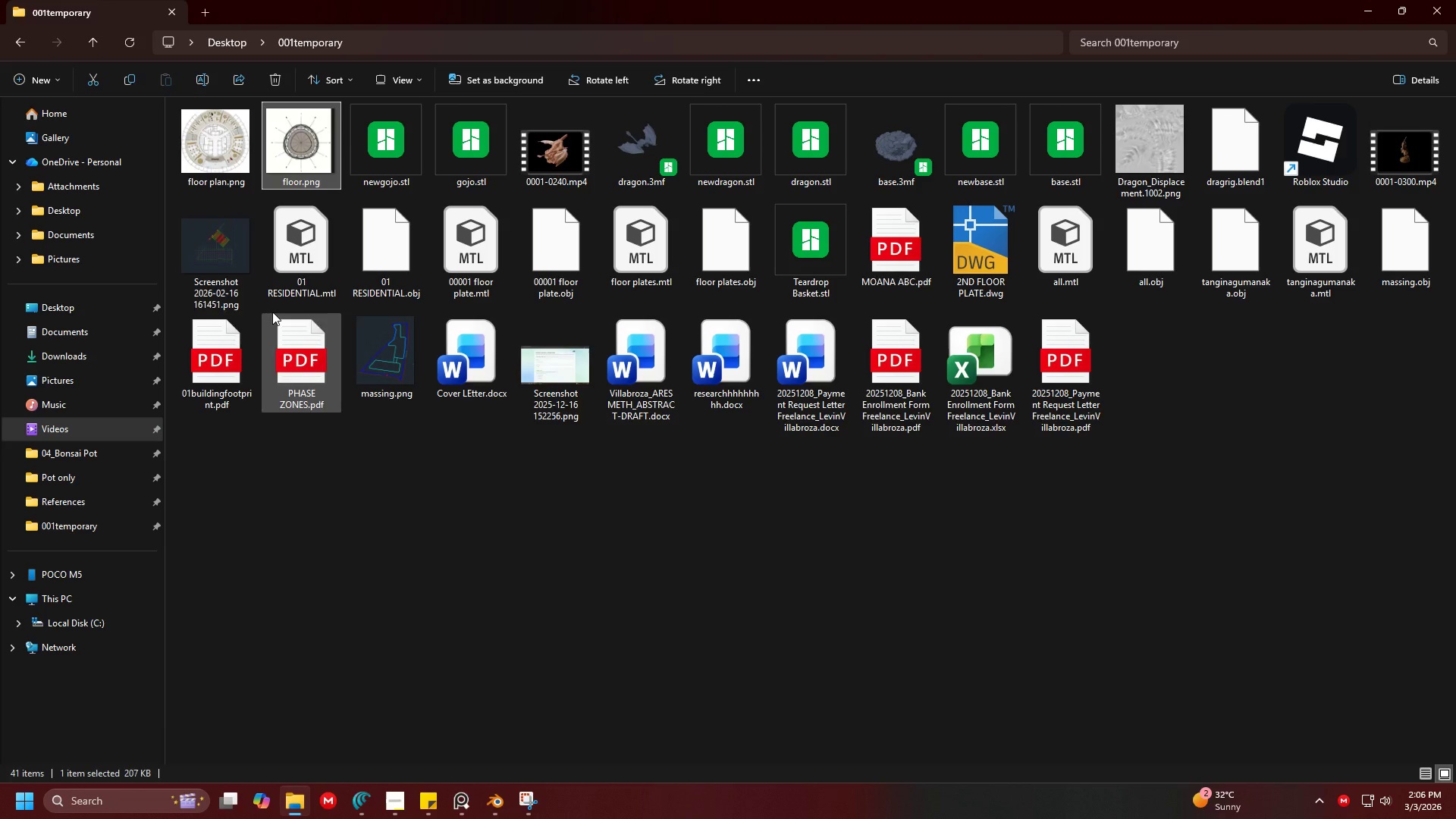 
left_click([213, 133])
 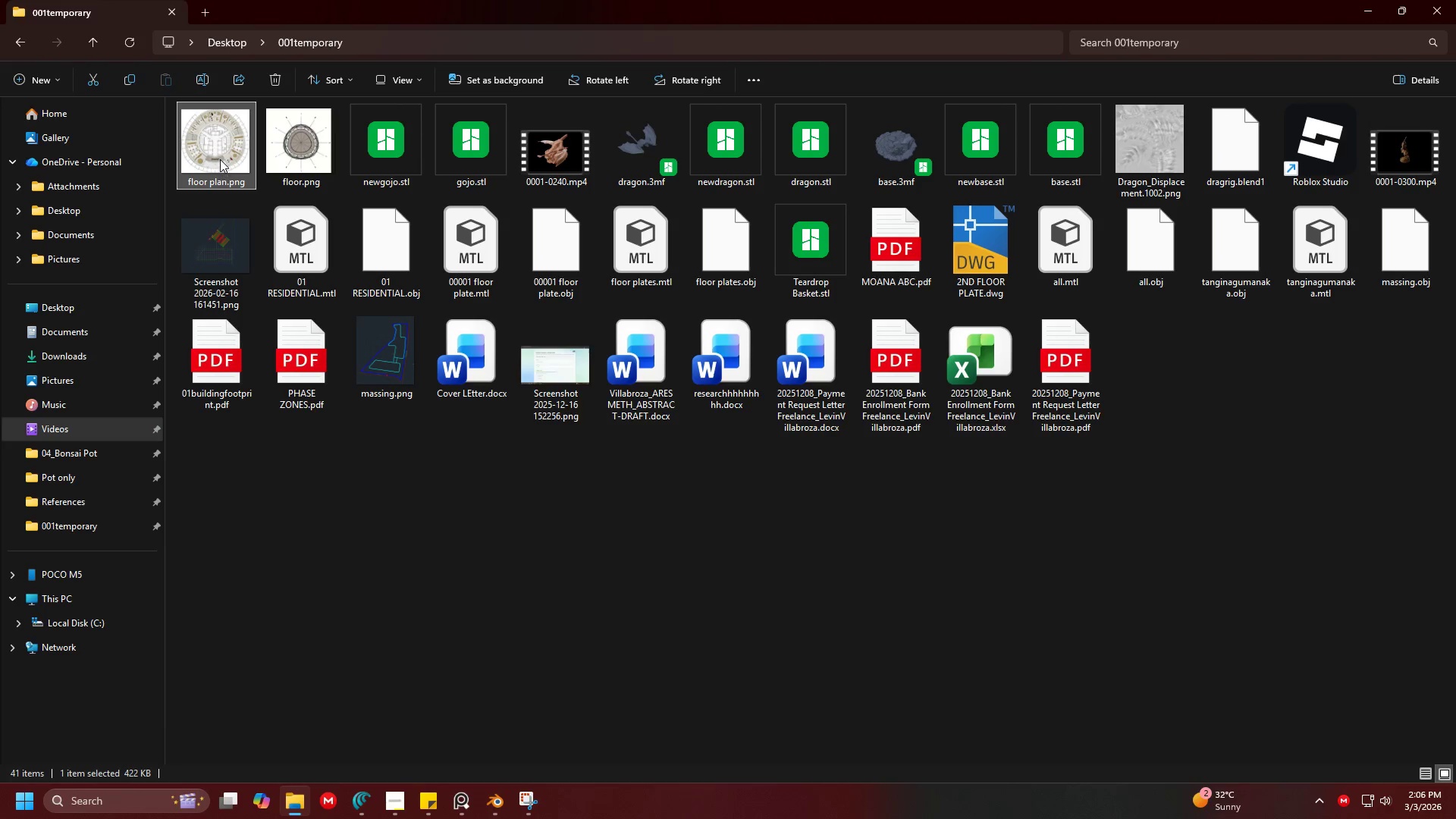 
left_click_drag(start_coordinate=[220, 159], to_coordinate=[1014, 414])
 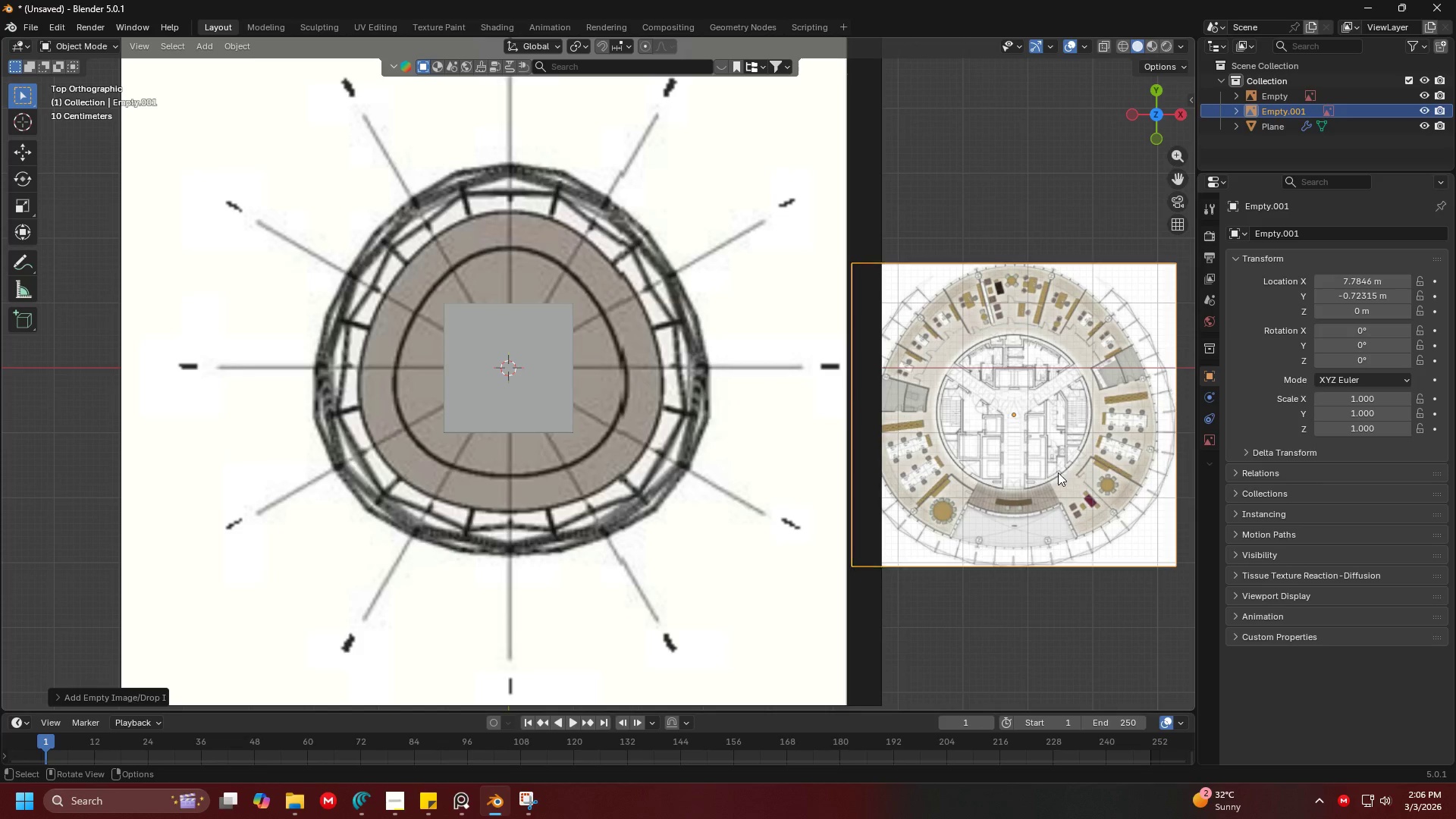 
key(Alt+Tab)
 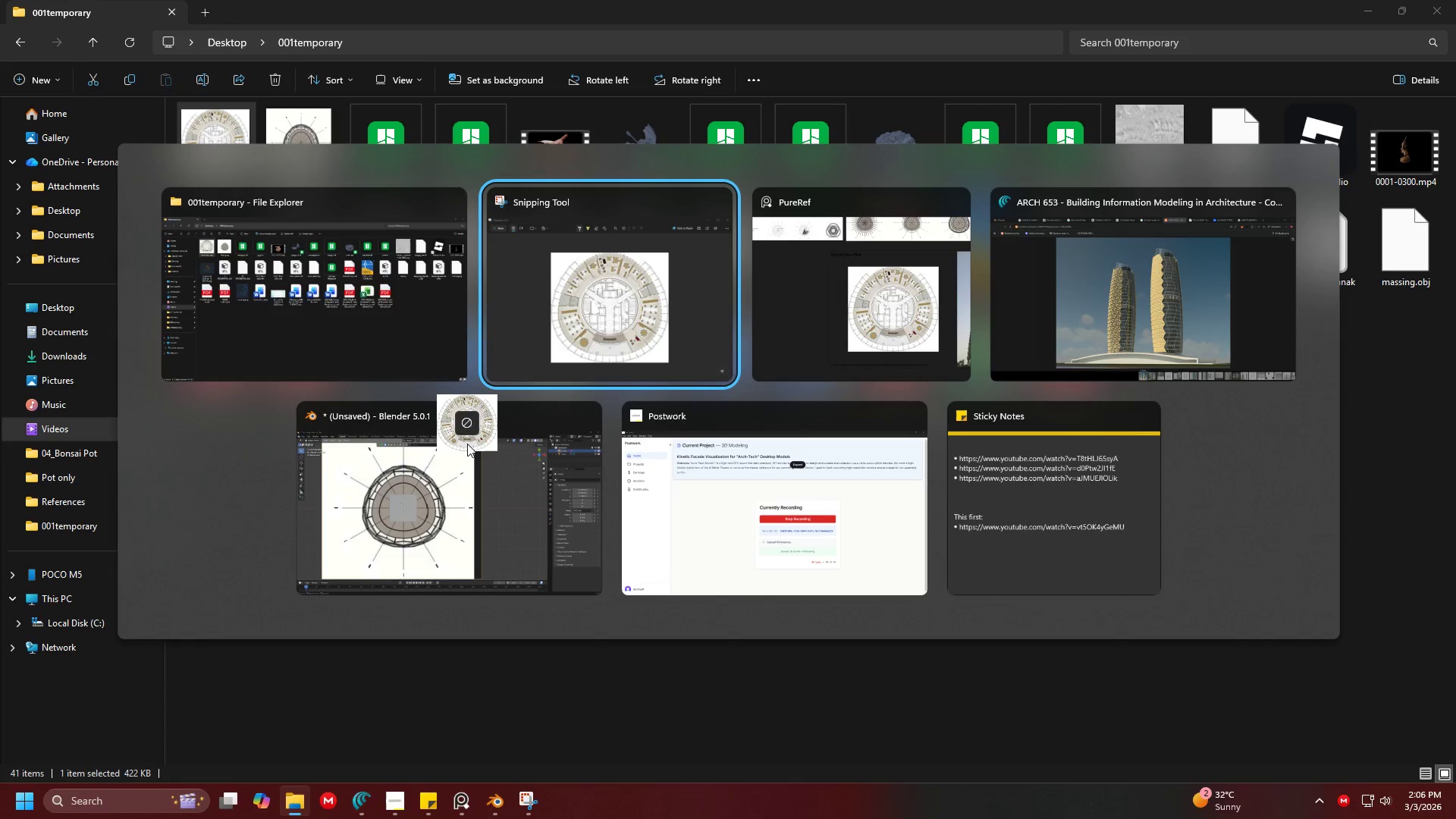 
key(Alt+Tab)
 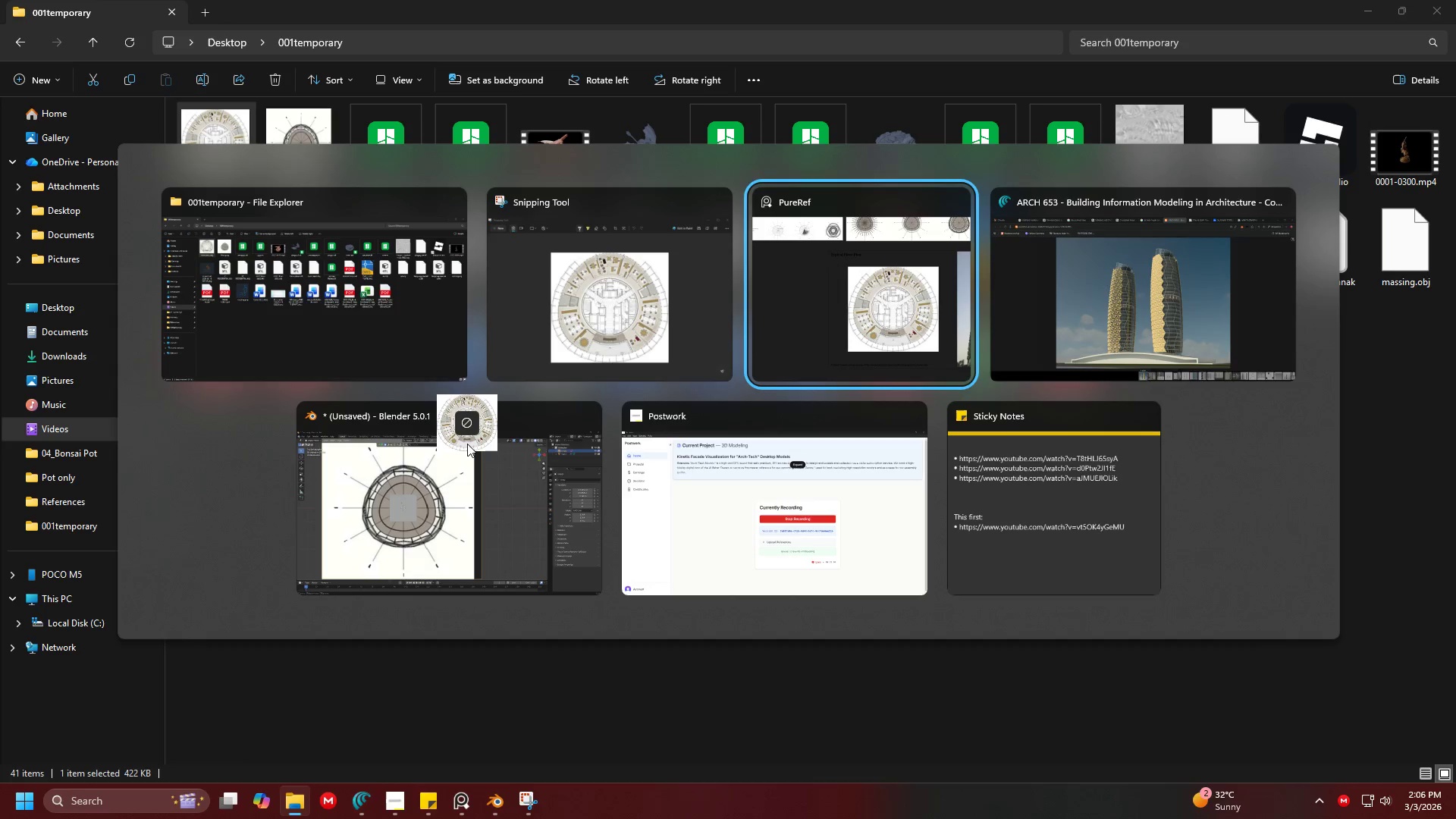 
key(Alt+Tab)
 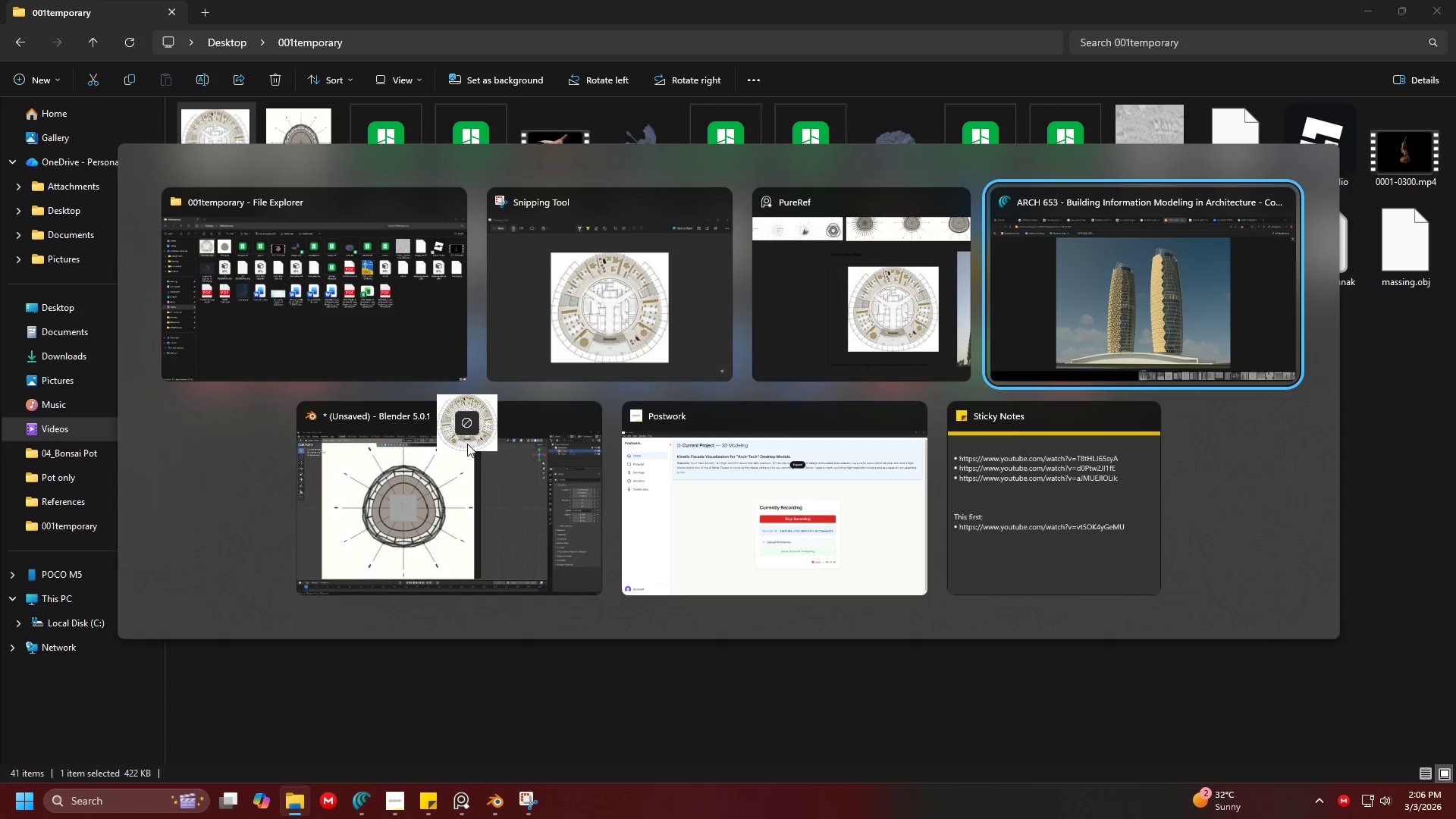 
key(Alt+Tab)
 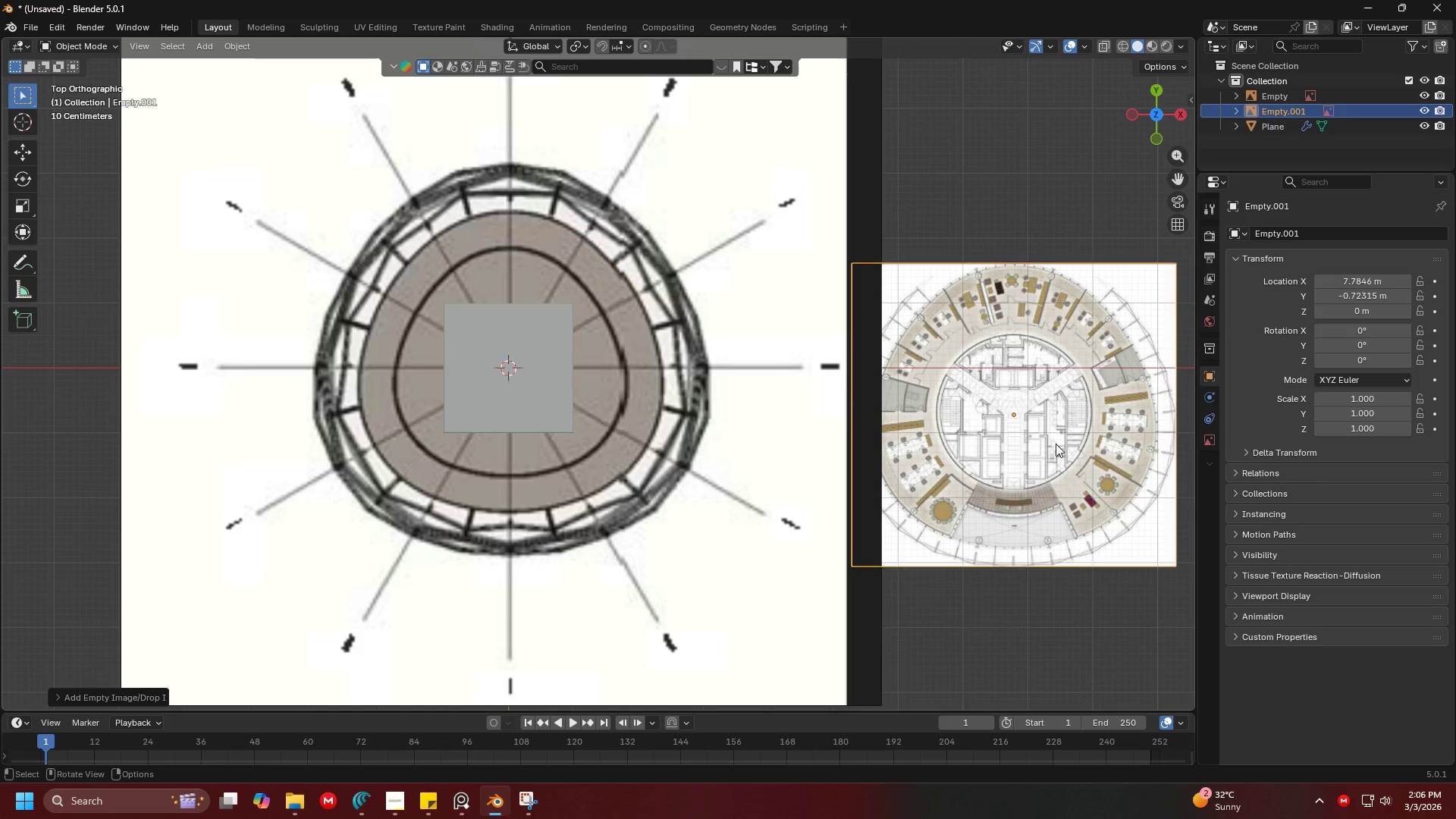 
left_click([638, 431])
 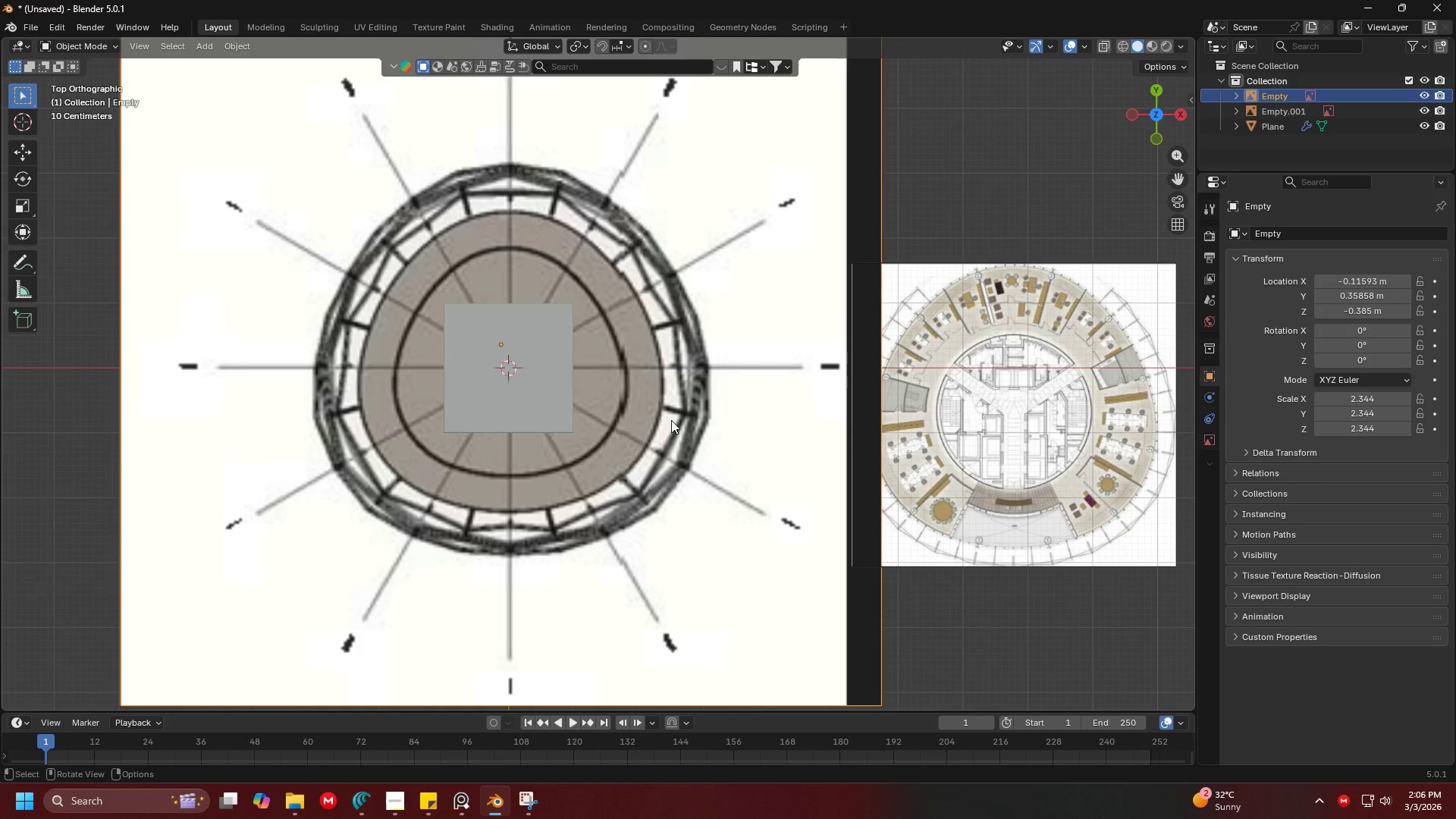 
key(Delete)
 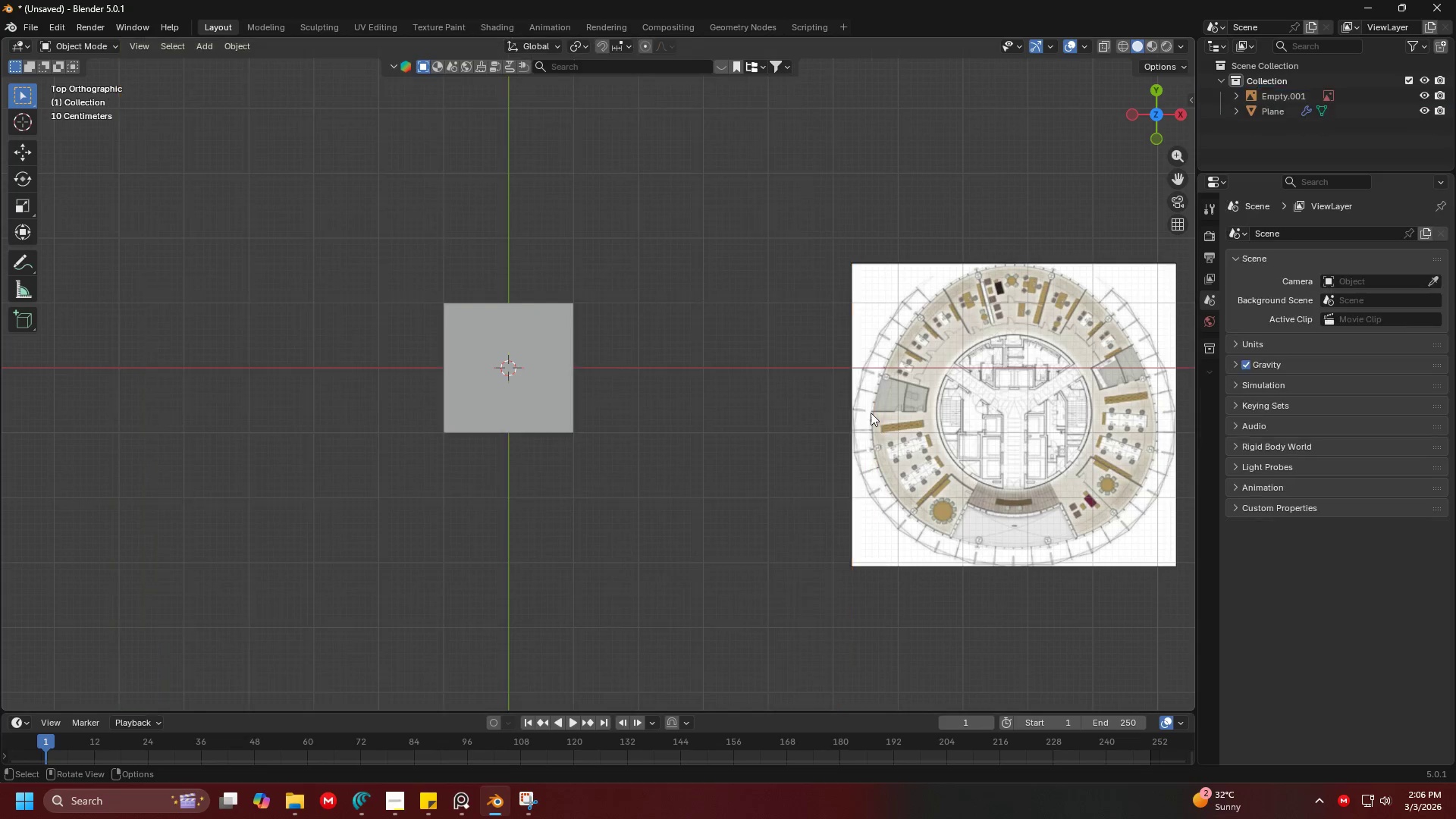 
key(Backspace)
 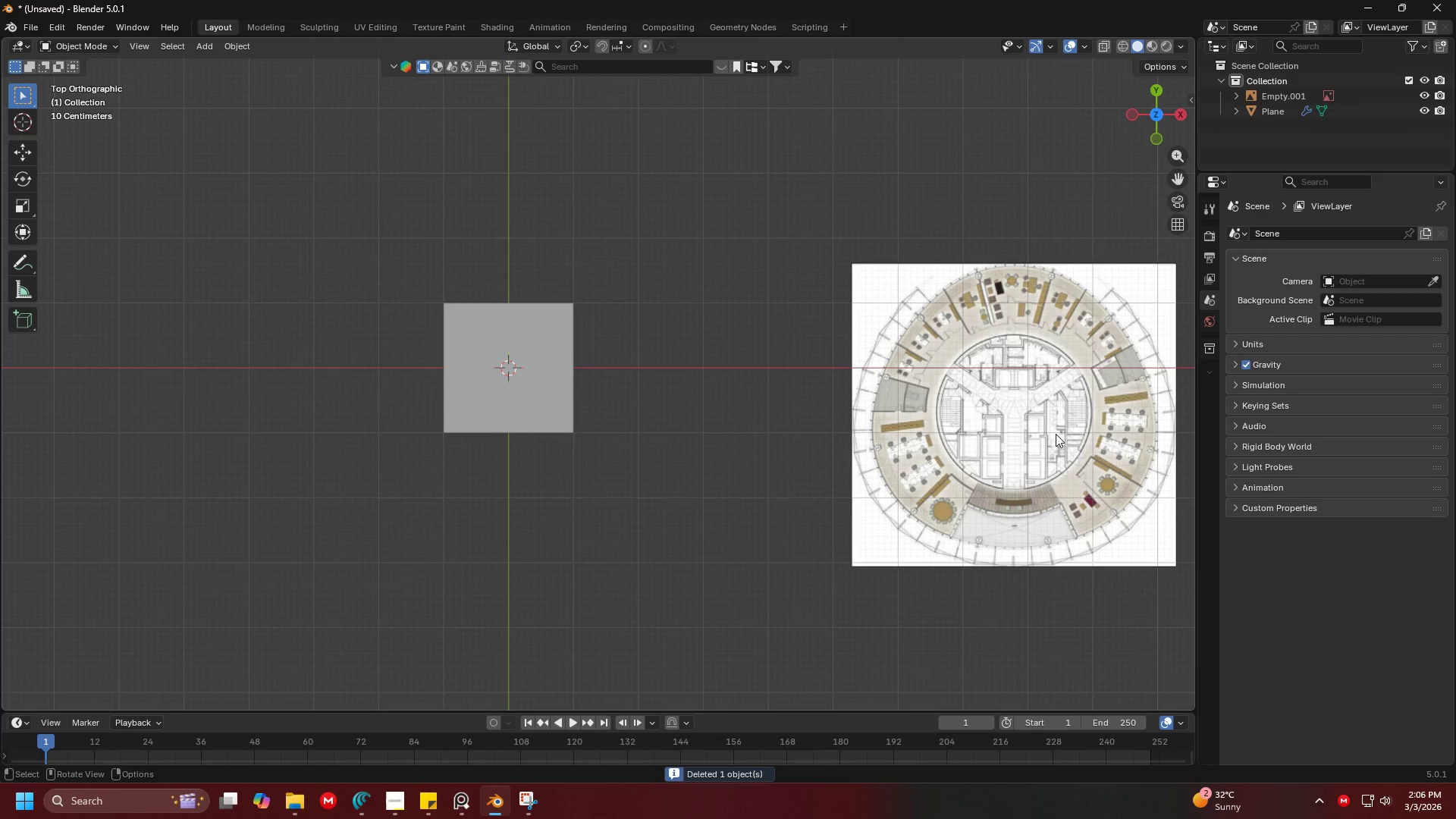 
left_click([1056, 434])
 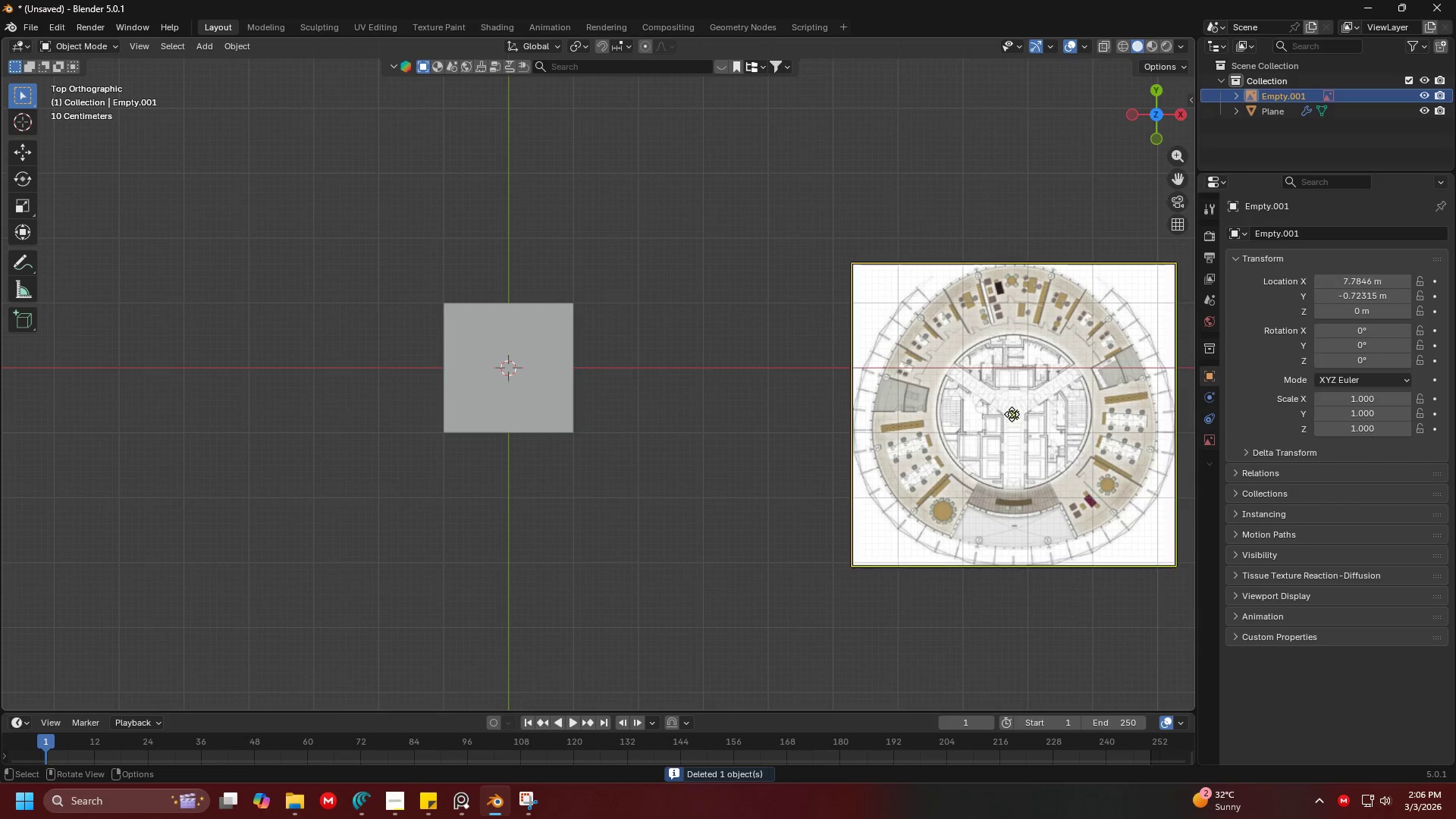 
type(Ss)
 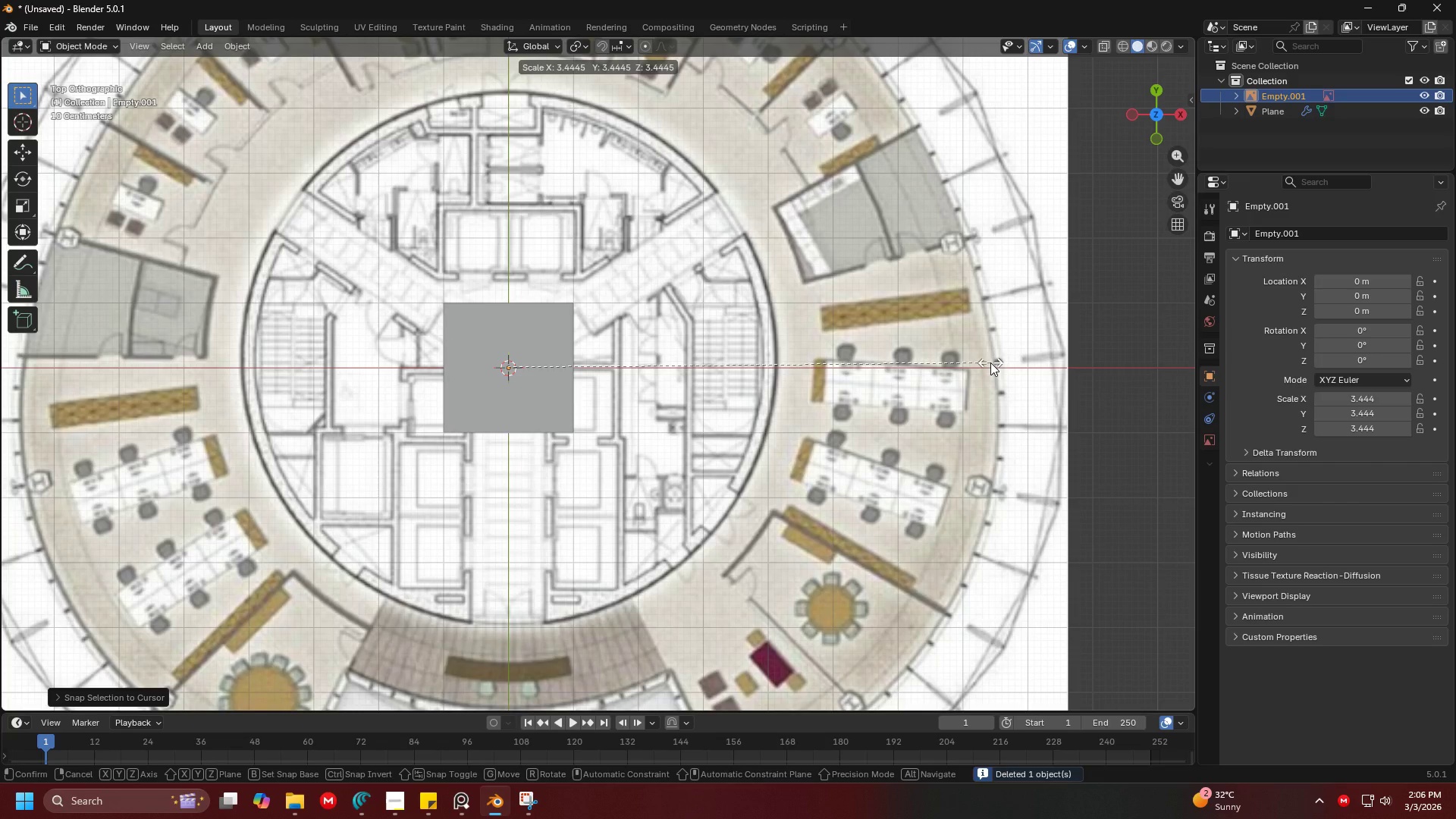 
left_click([990, 362])
 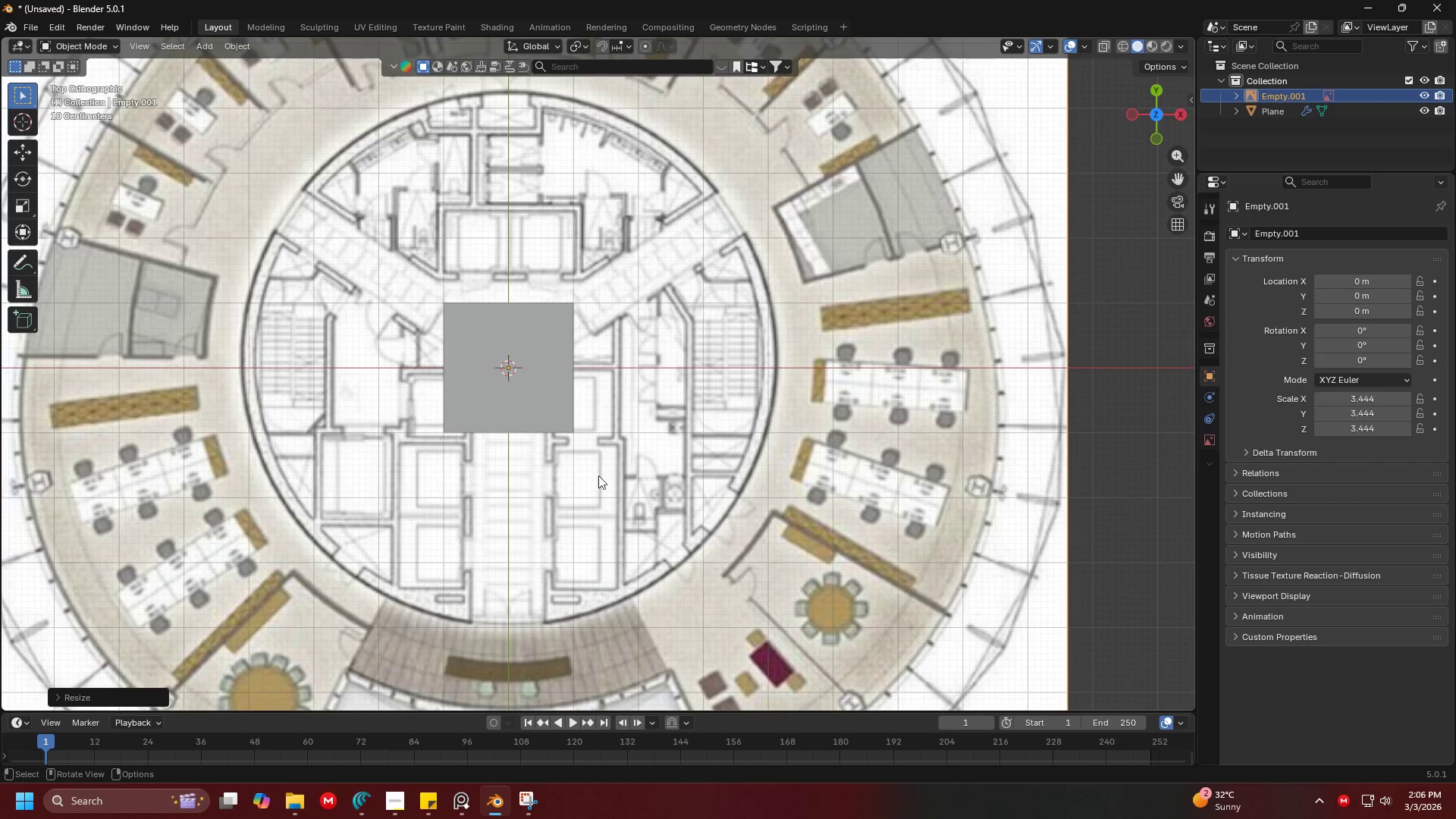 
hold_key(key=ShiftLeft, duration=0.41)
 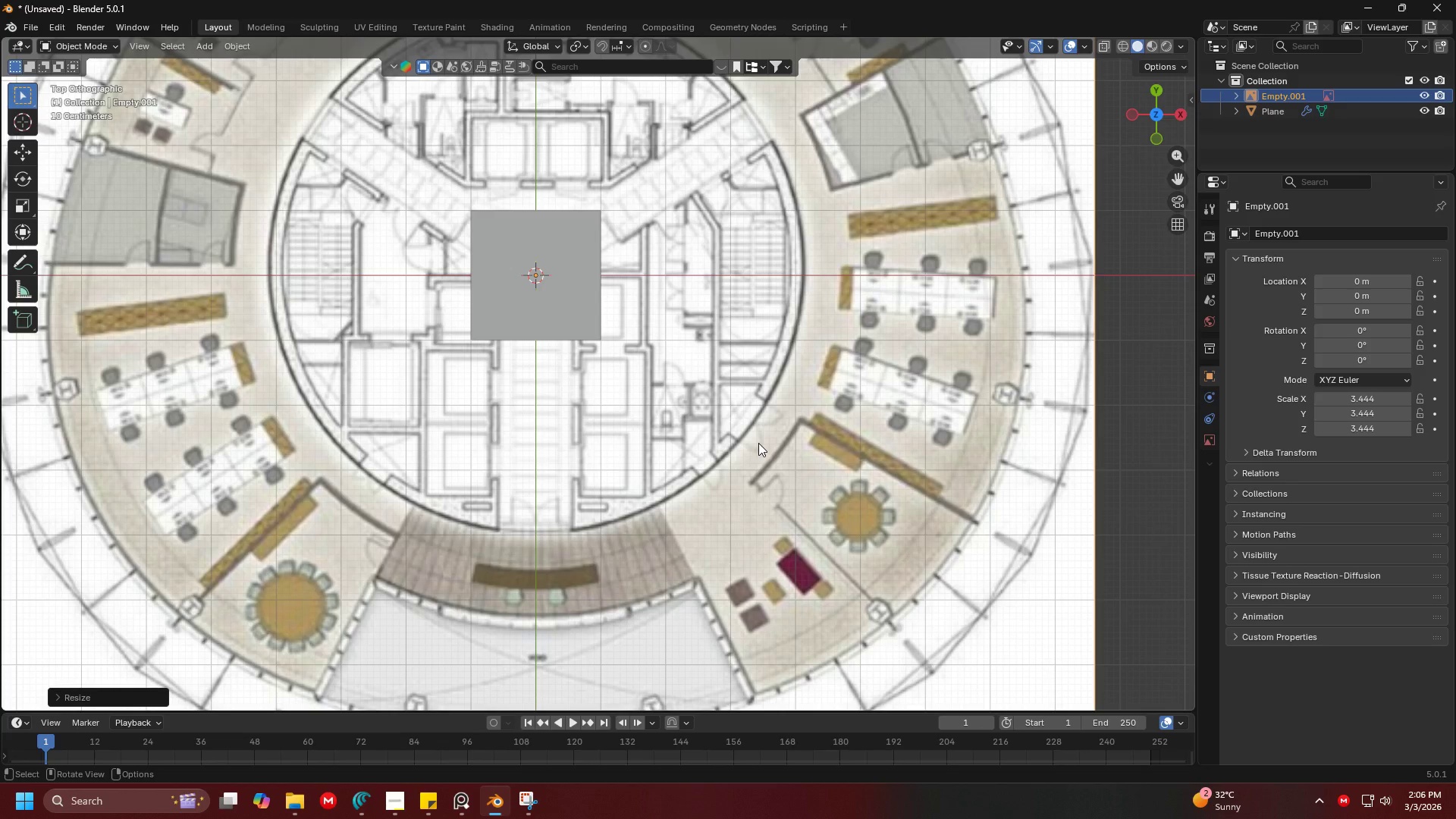 
hold_key(key=ShiftLeft, duration=1.25)
 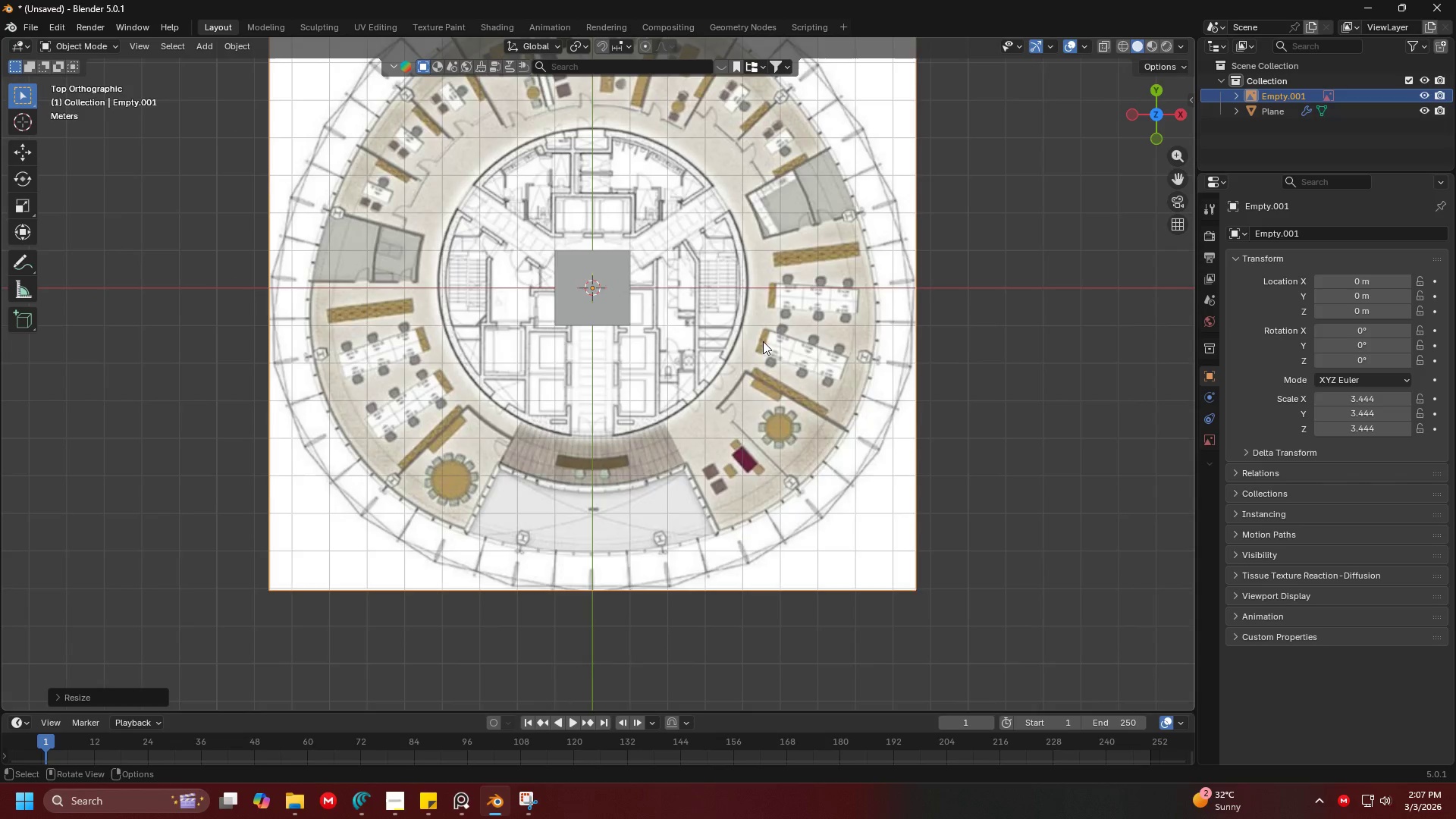 
scroll: coordinate [722, 293], scroll_direction: down, amount: 6.0
 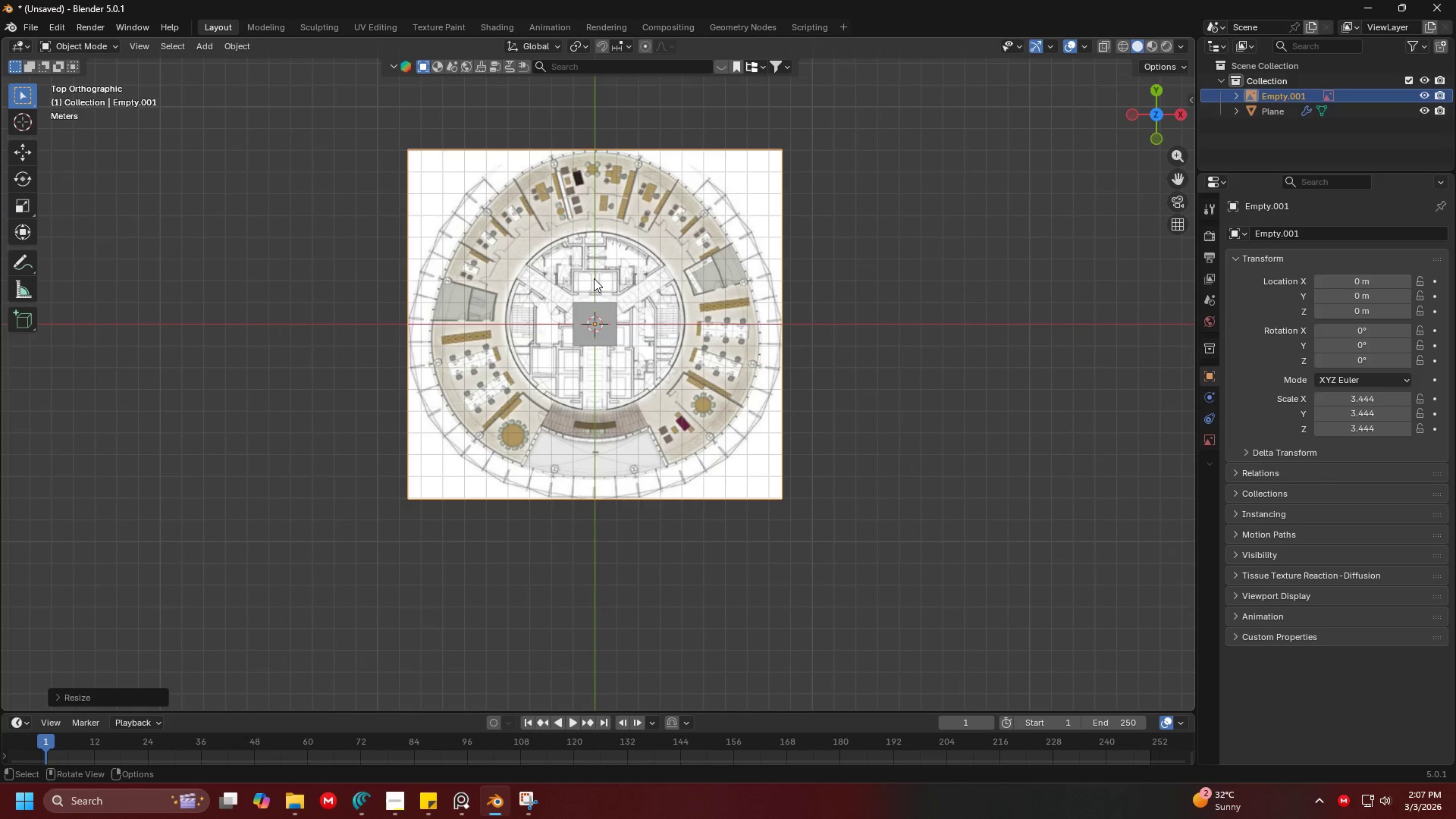 
scroll: coordinate [595, 275], scroll_direction: up, amount: 2.0
 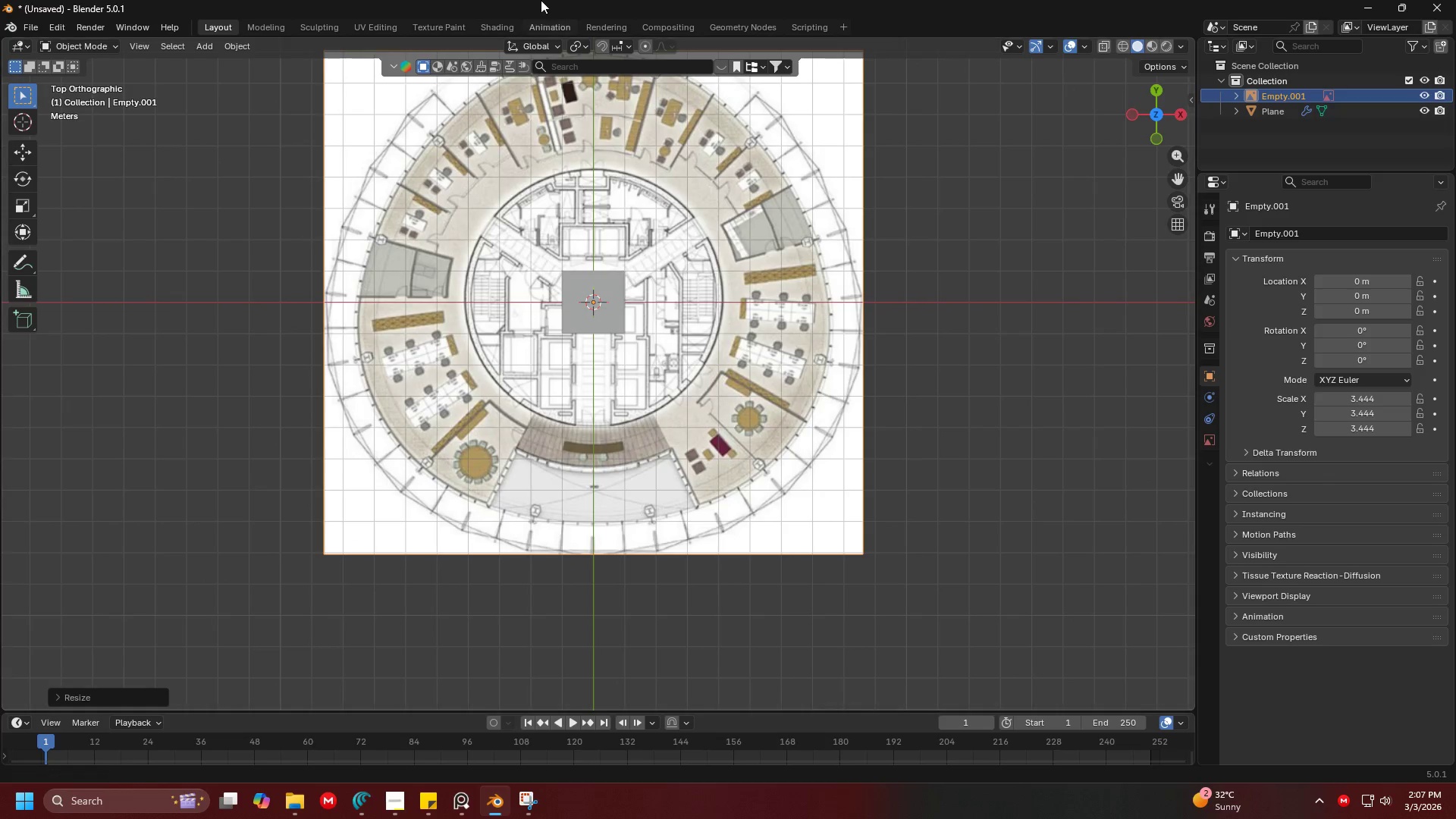 
hold_key(key=ShiftLeft, duration=0.95)
 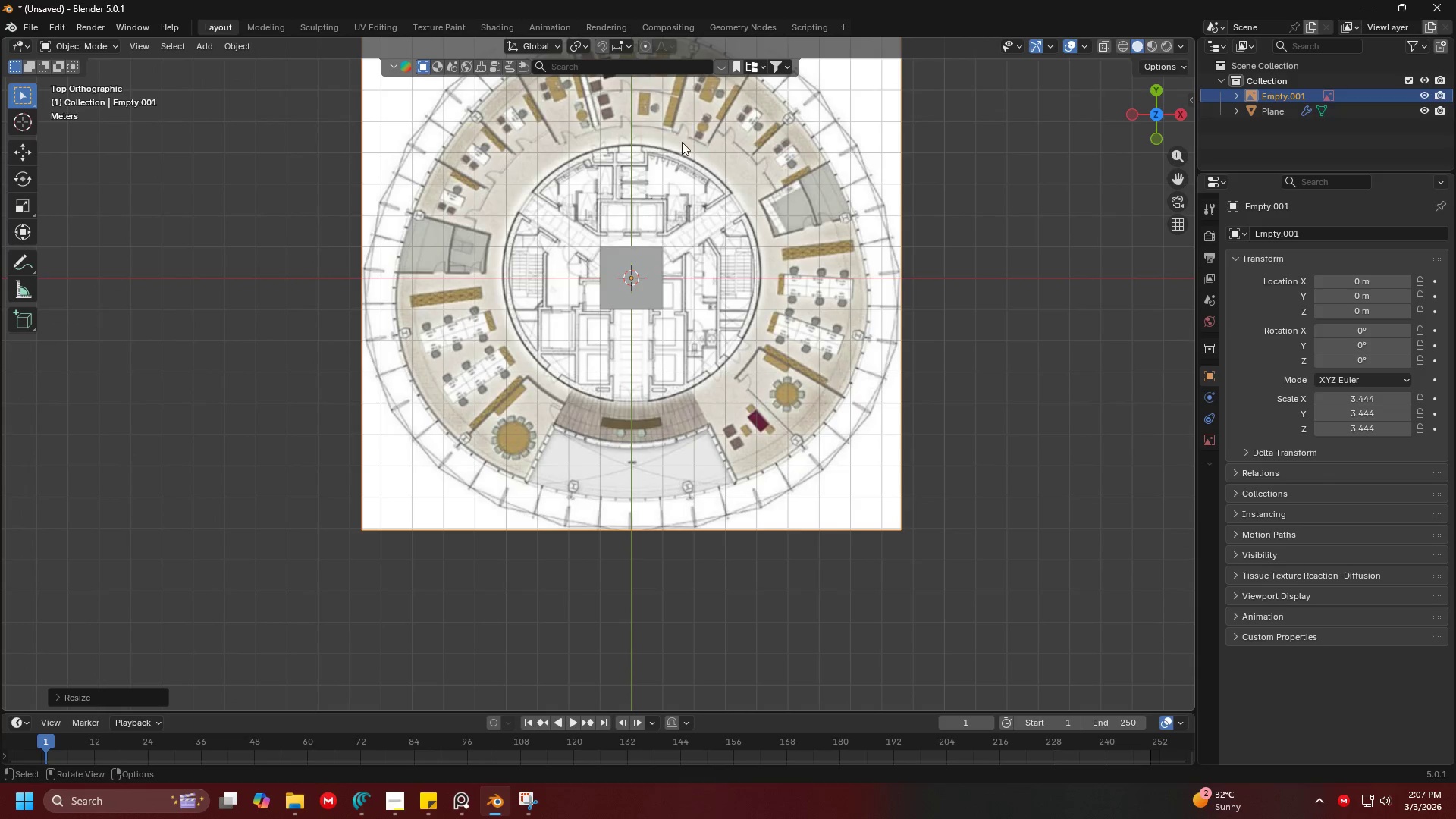 
key(S)
 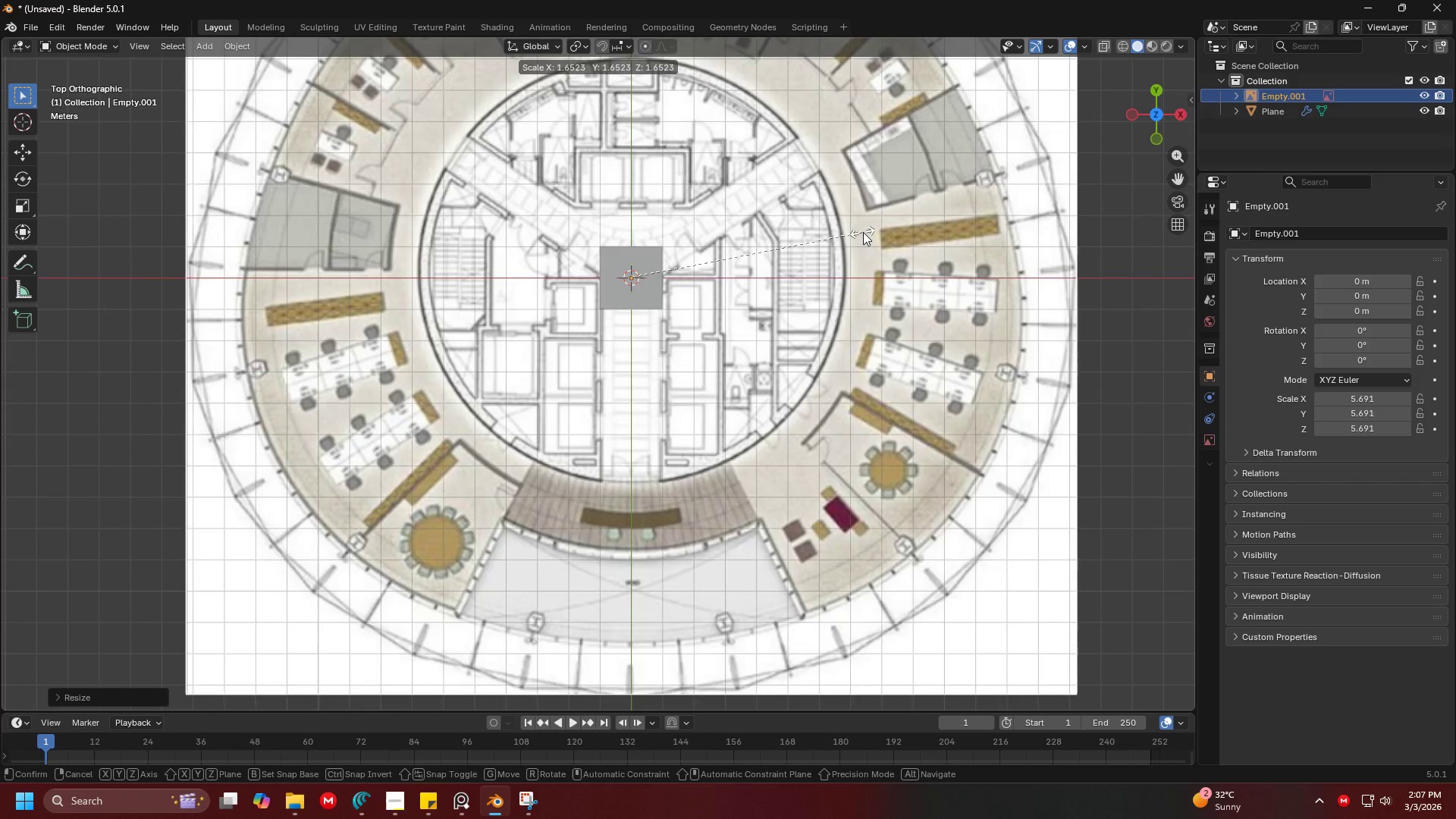 
left_click([863, 232])
 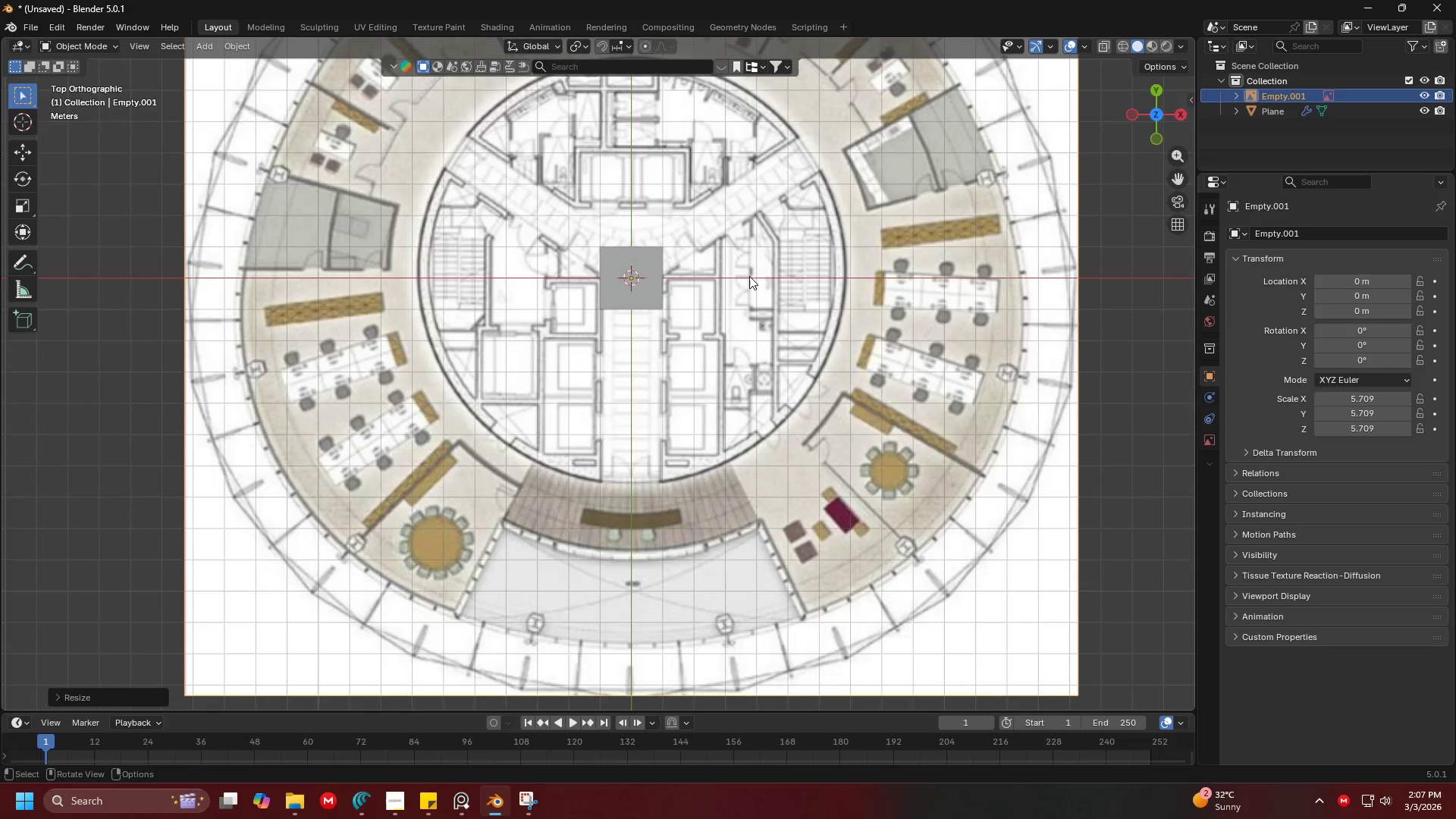 
scroll: coordinate [735, 285], scroll_direction: up, amount: 2.0
 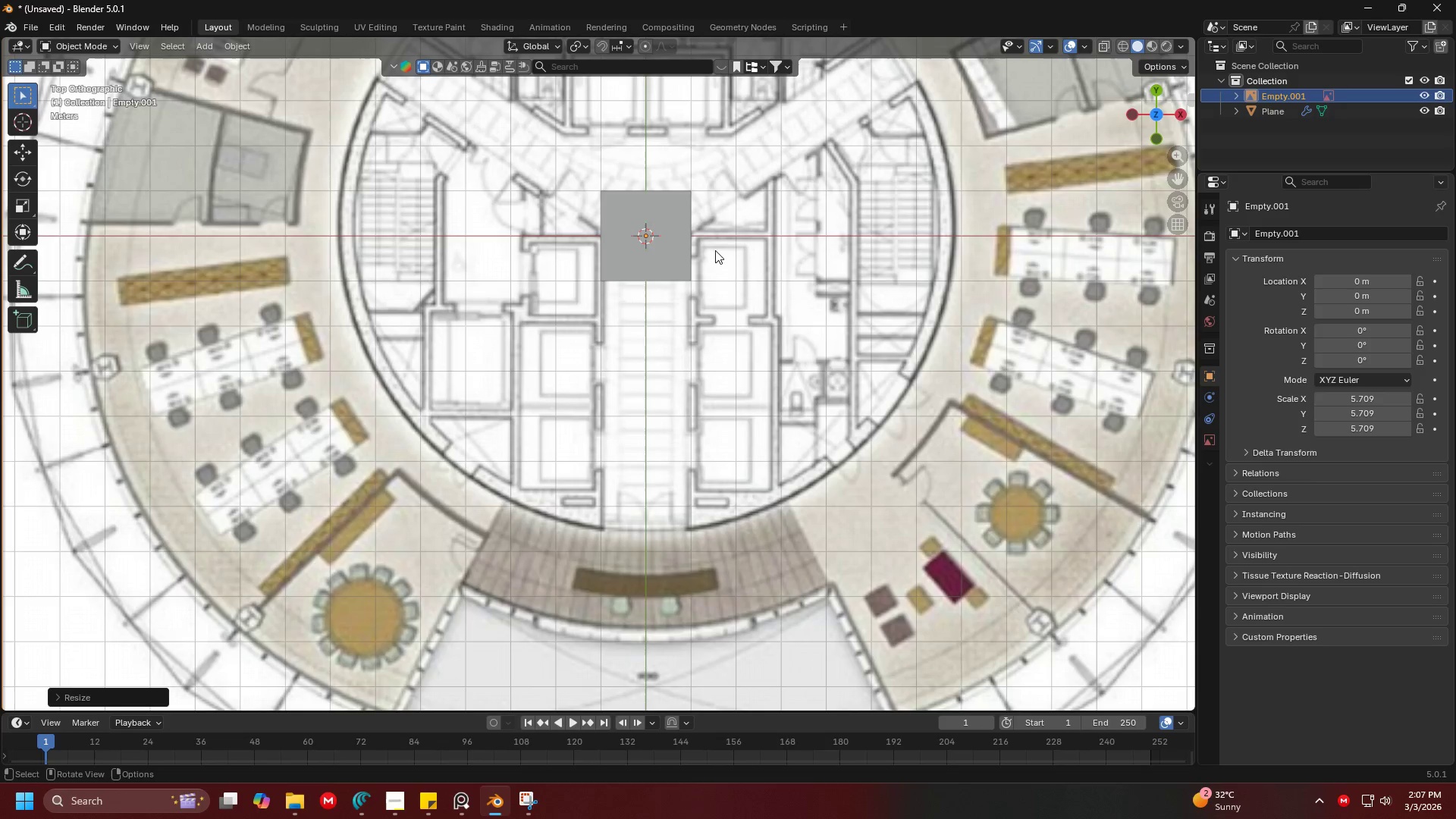 
hold_key(key=ShiftLeft, duration=0.33)
 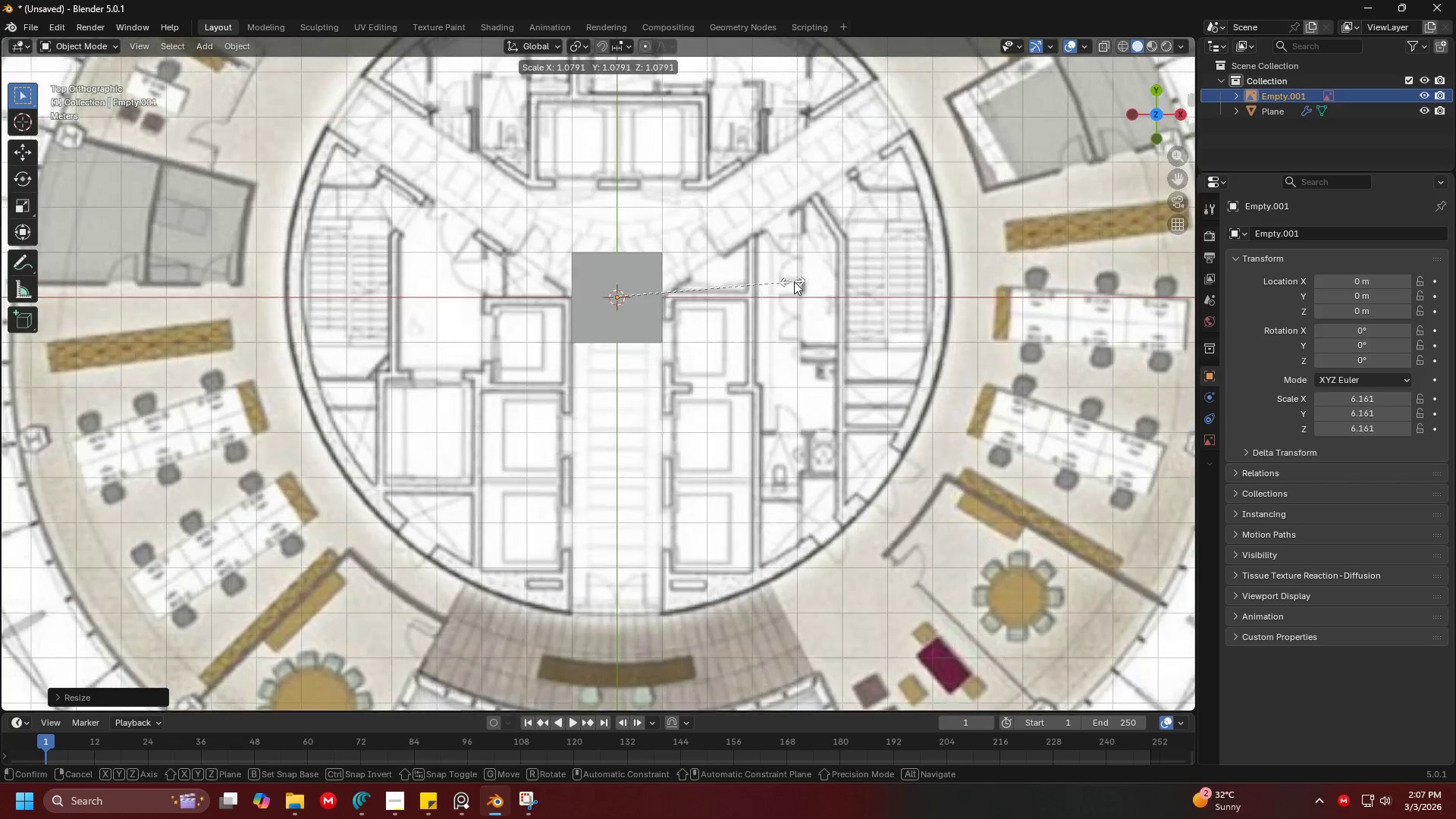 
key(S)
 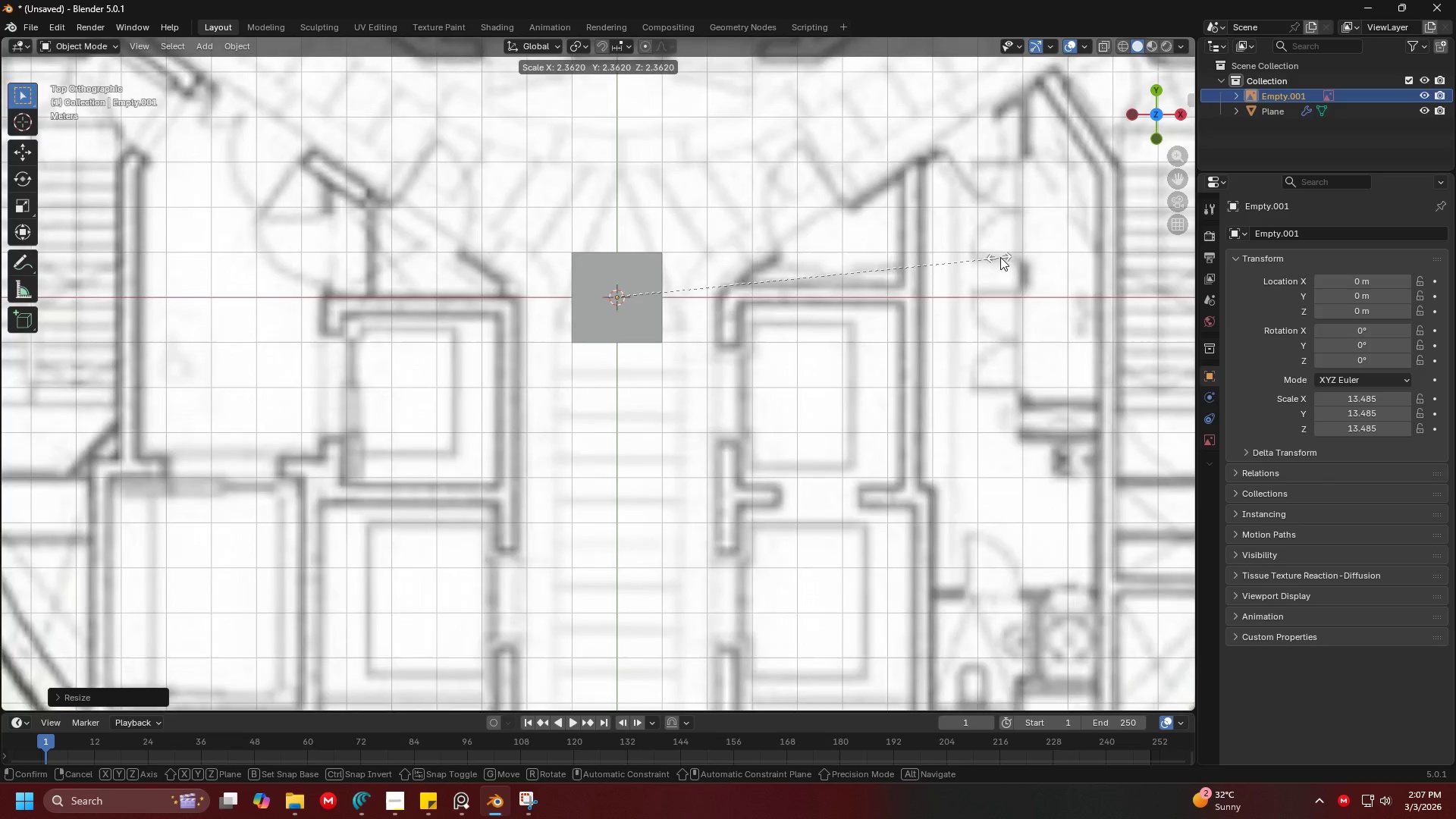 
scroll: coordinate [679, 301], scroll_direction: up, amount: 1.0
 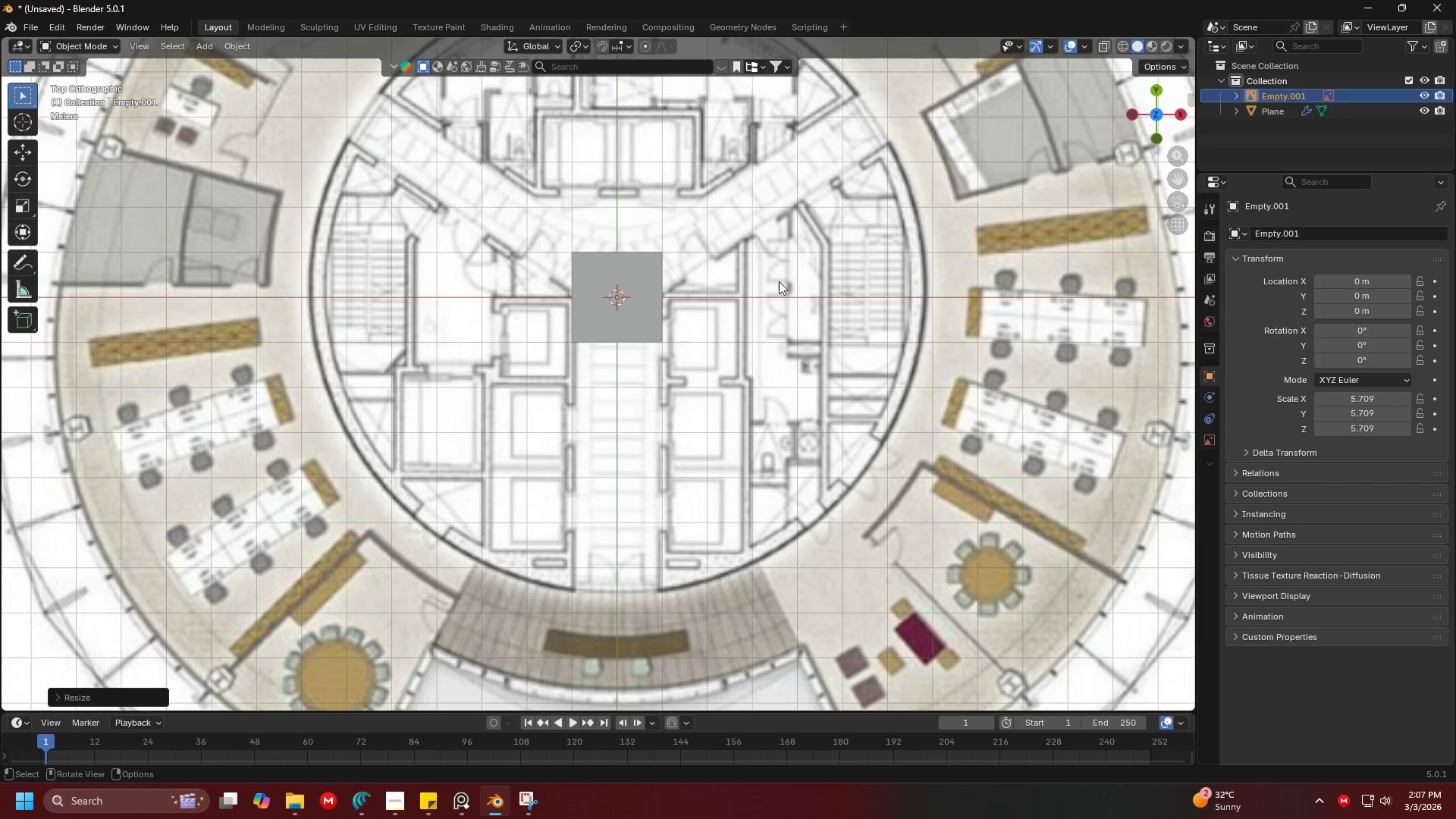 
left_click([1015, 254])
 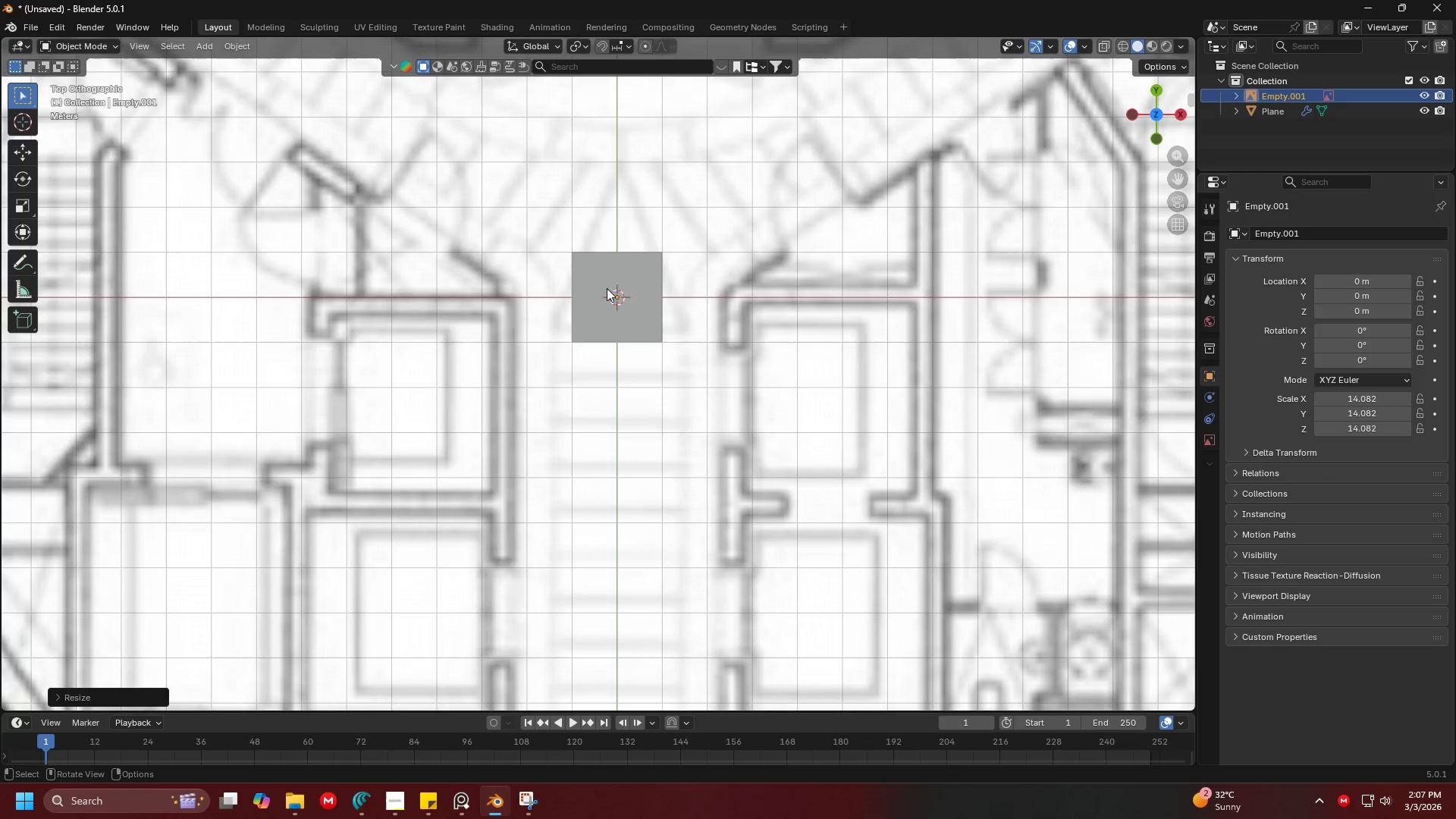 
left_click([627, 293])
 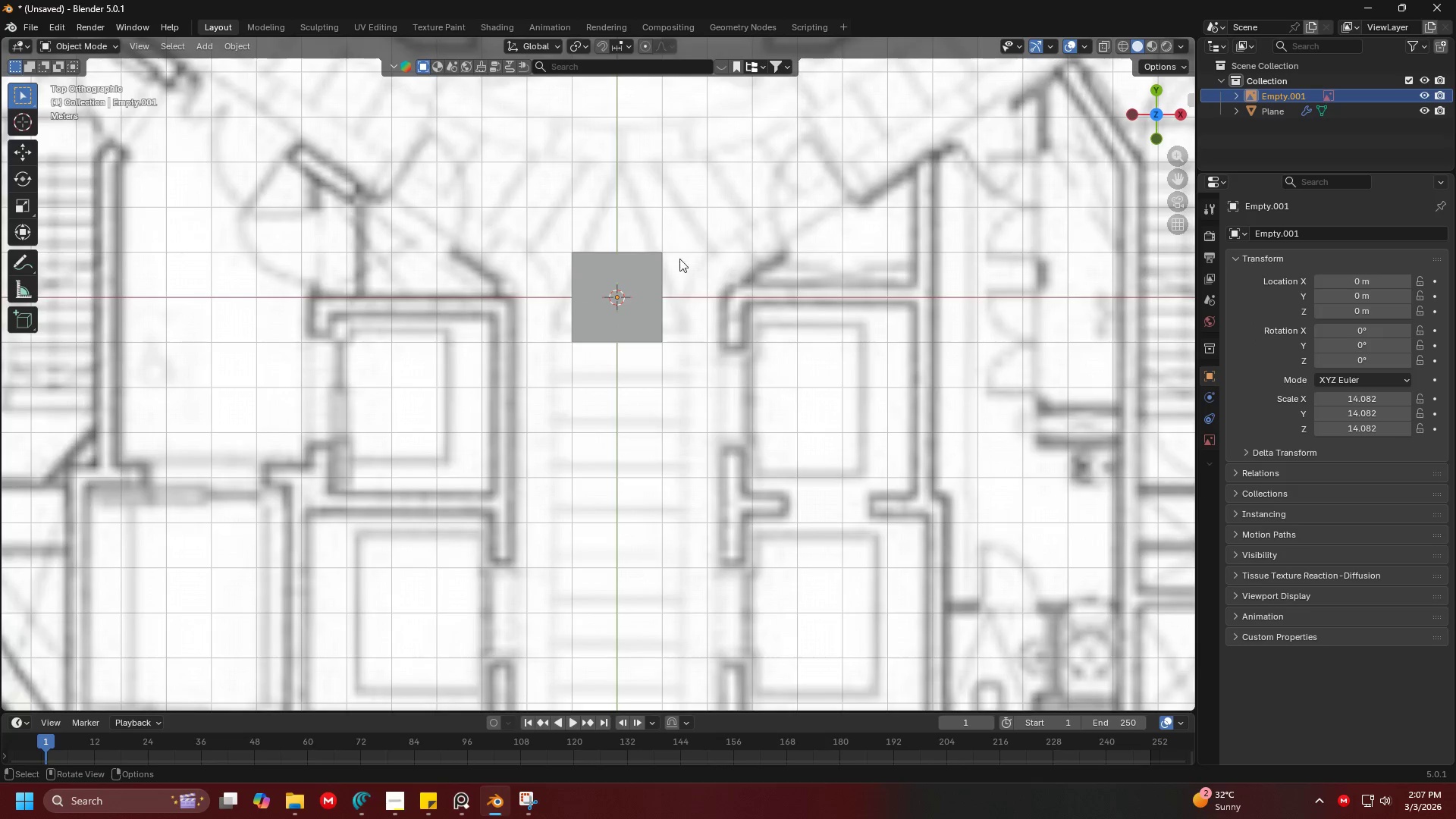 
left_click([661, 266])
 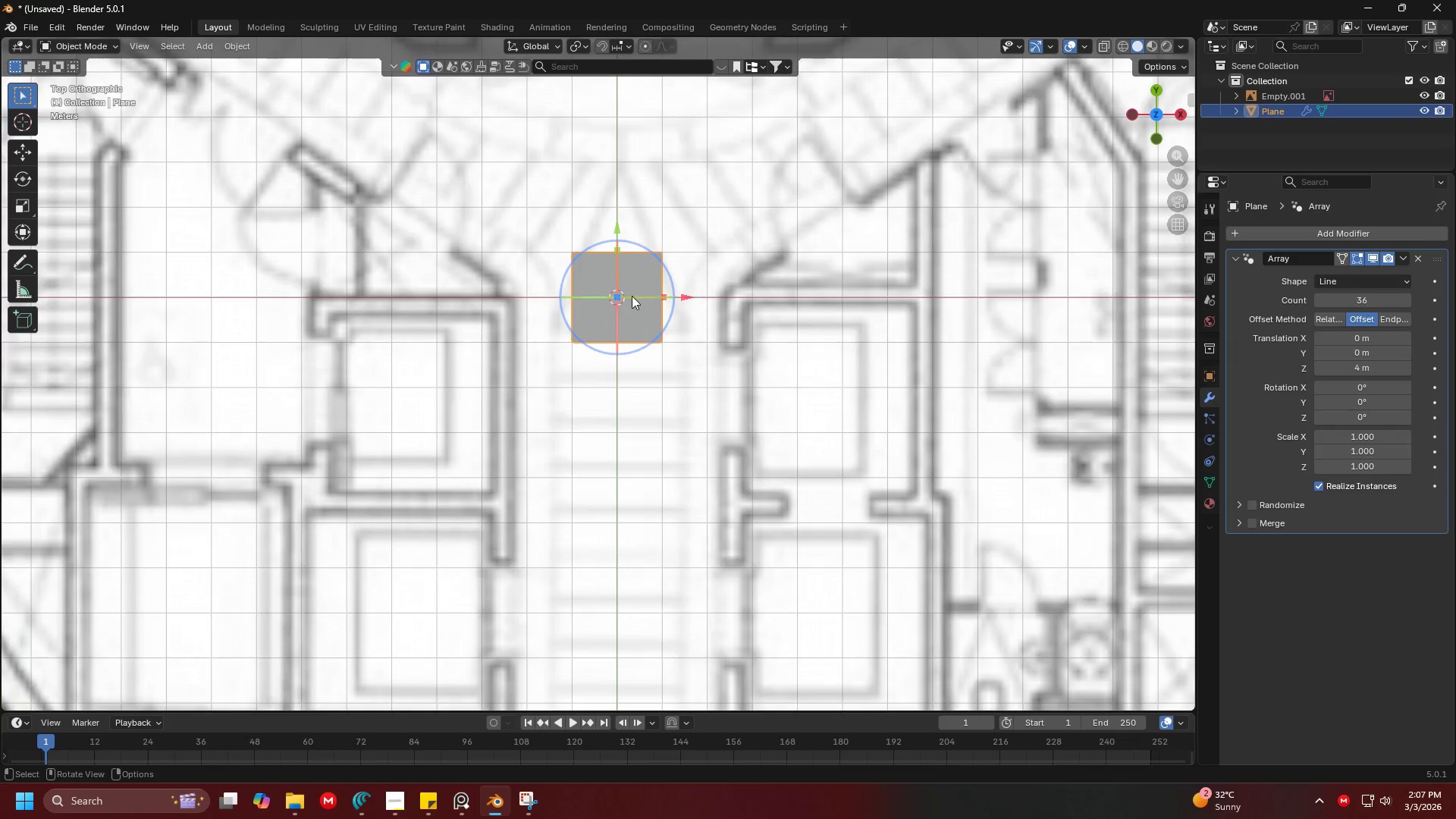 
key(G)
 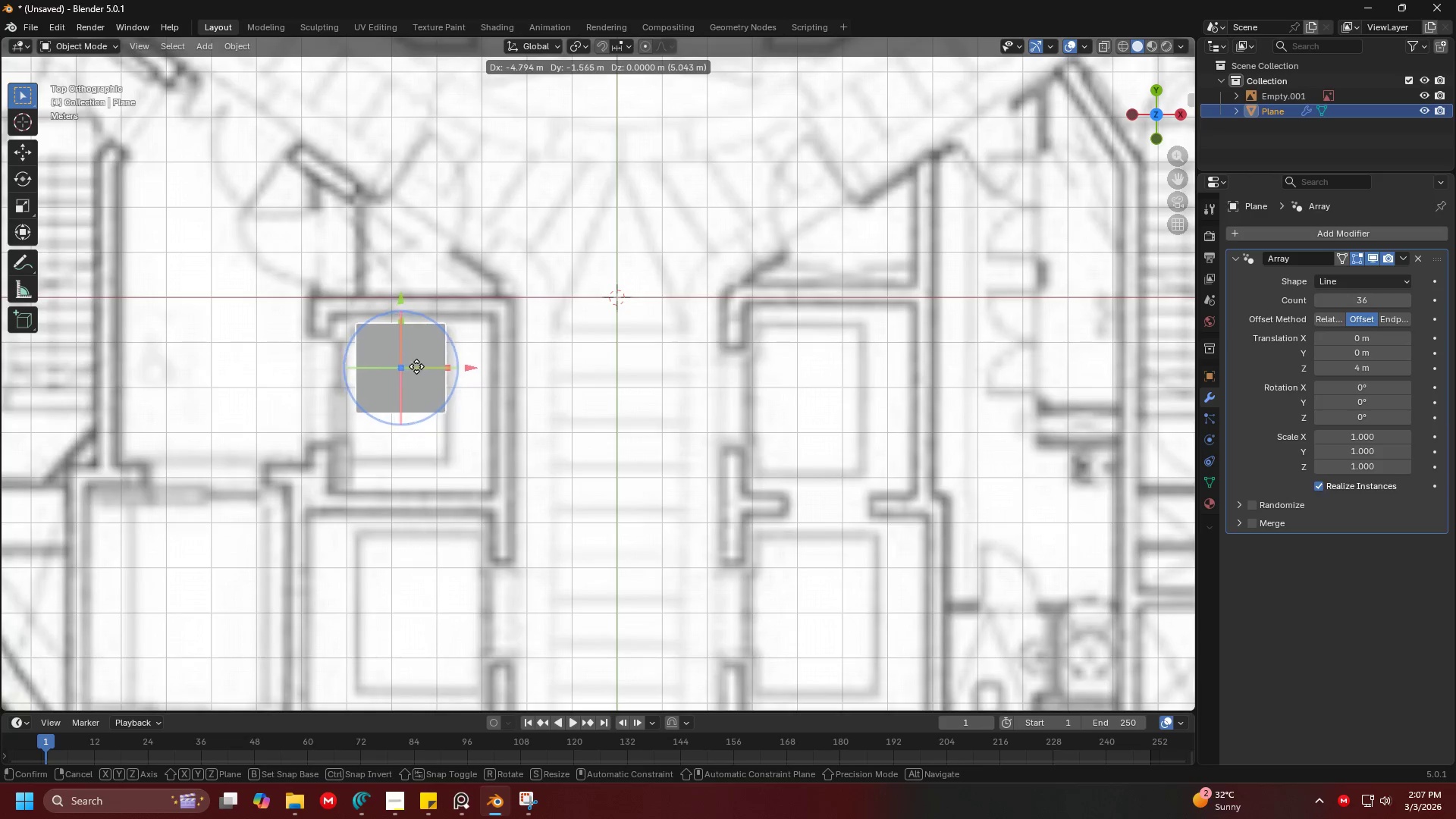 
key(Escape)
 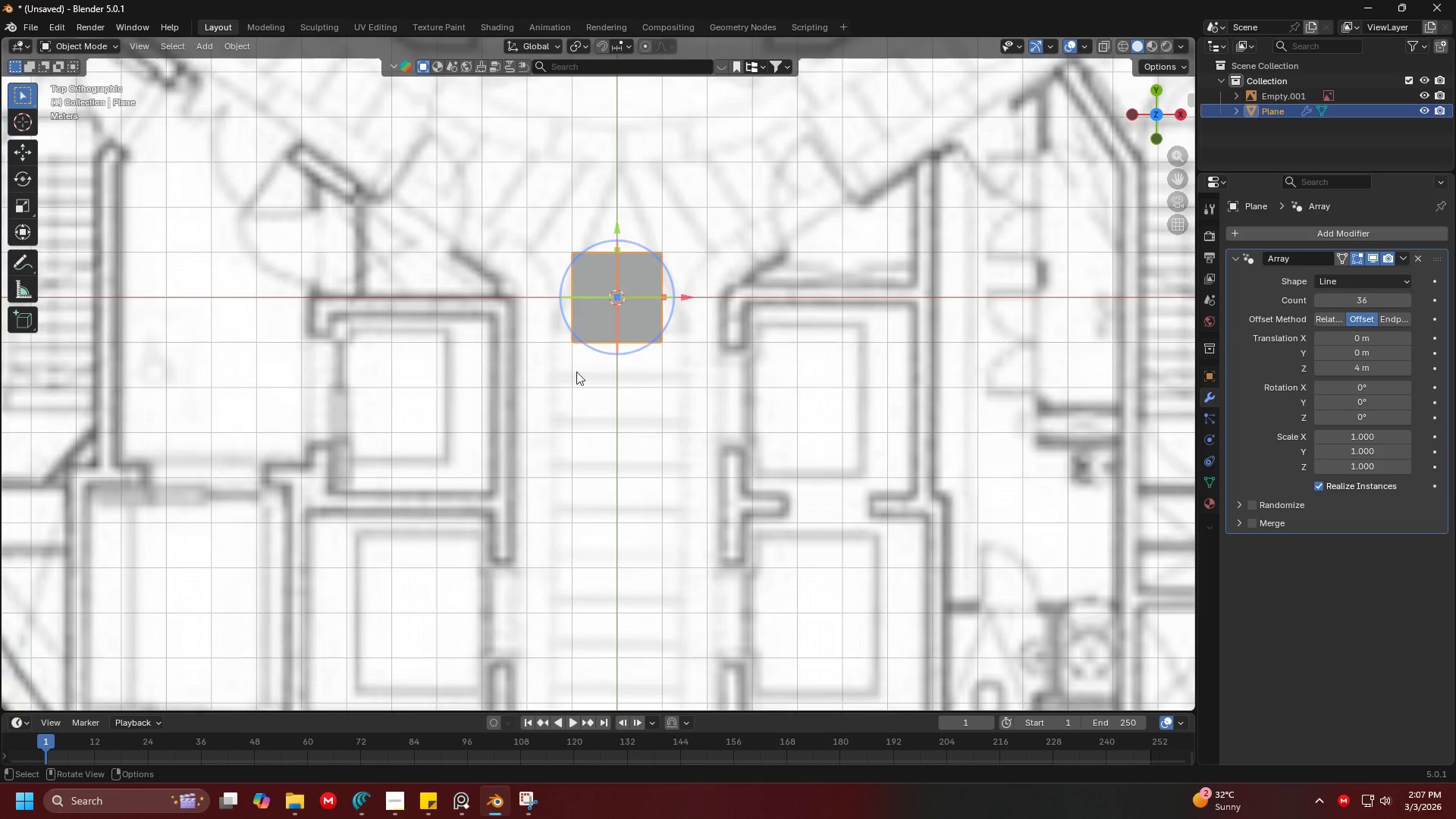 
hold_key(key=ShiftLeft, duration=1.17)
scroll: coordinate [649, 375], scroll_direction: down, amount: 7.0
 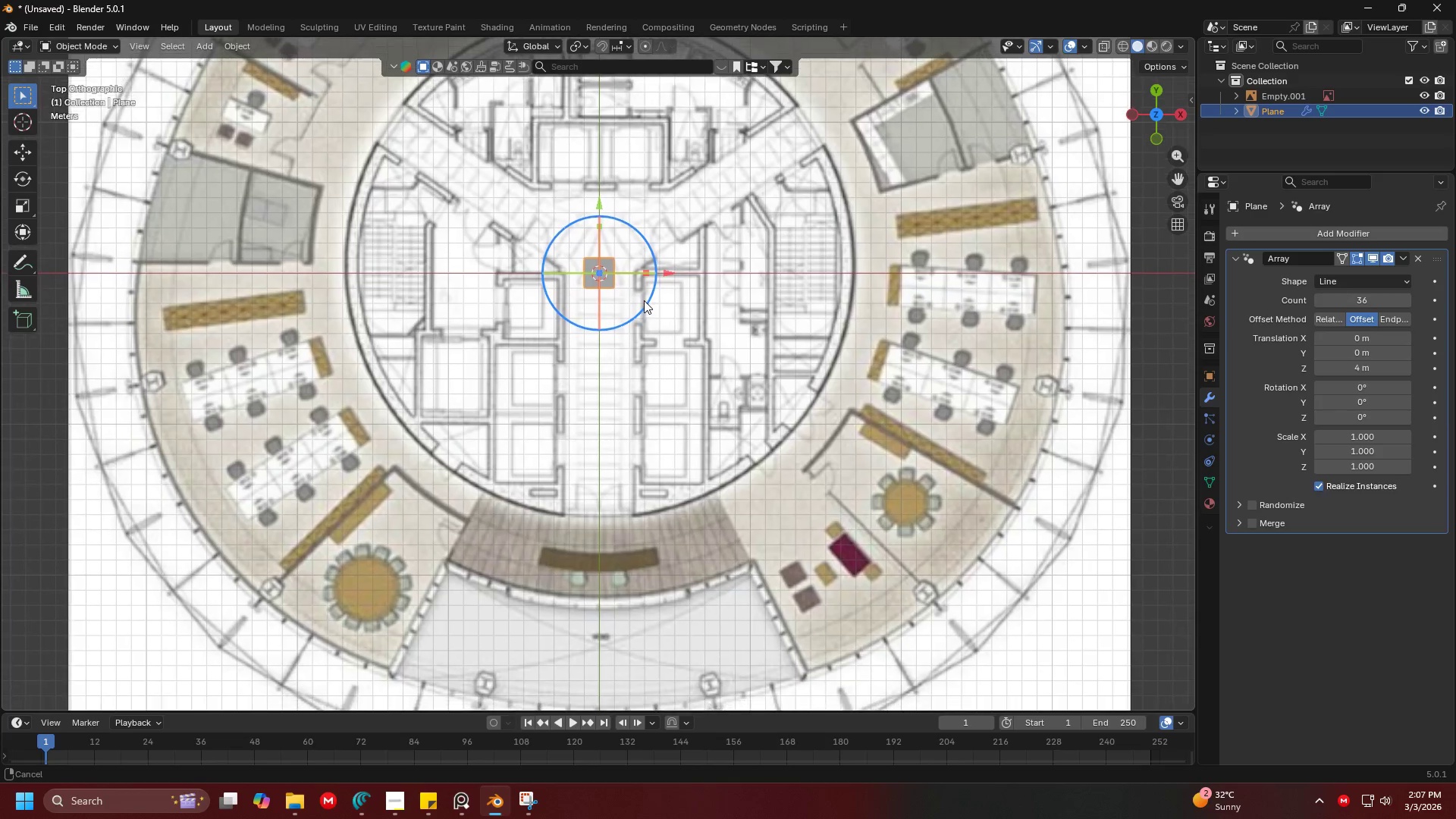 
right_click([556, 300])
 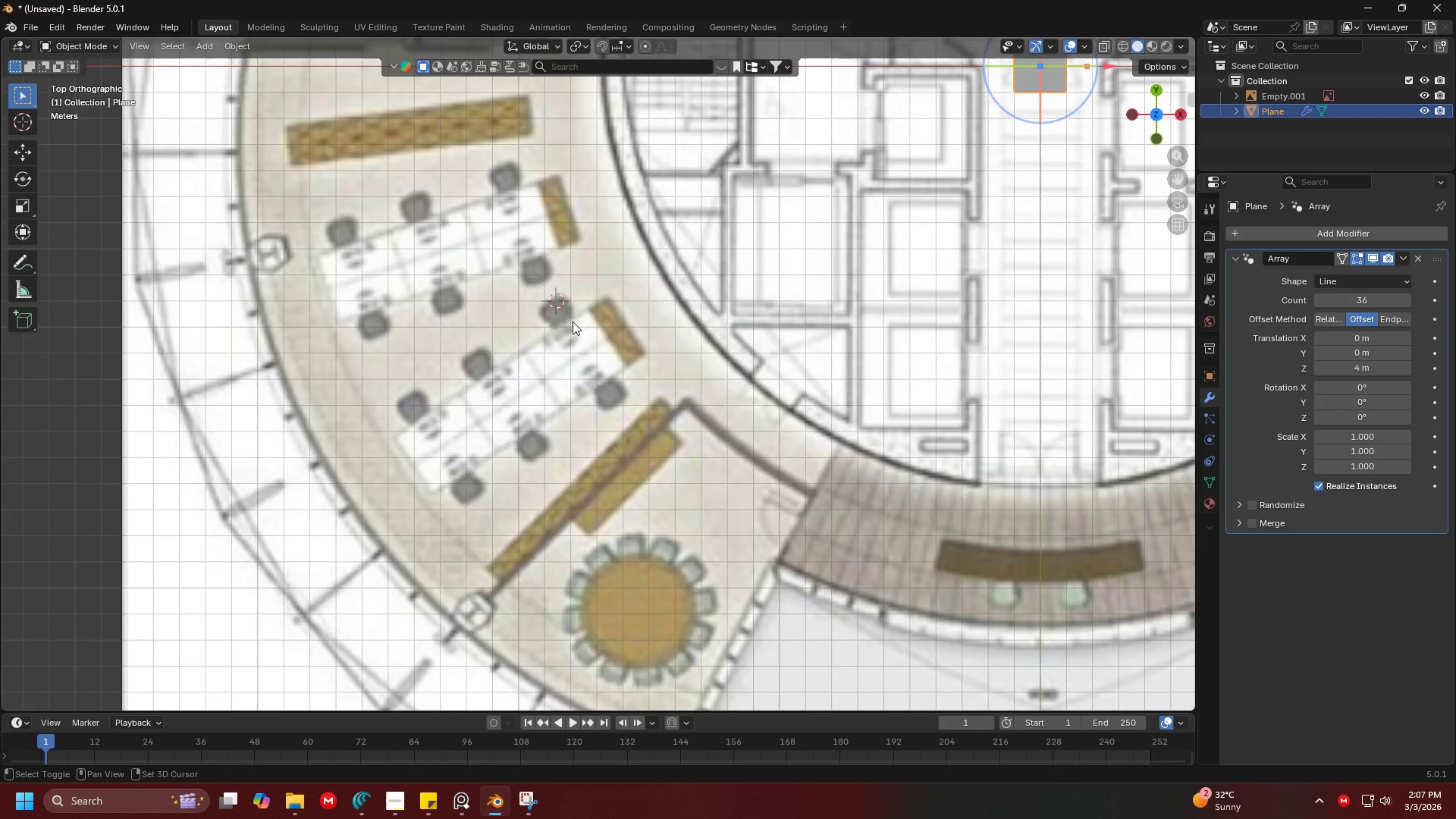 
scroll: coordinate [583, 339], scroll_direction: up, amount: 3.0
 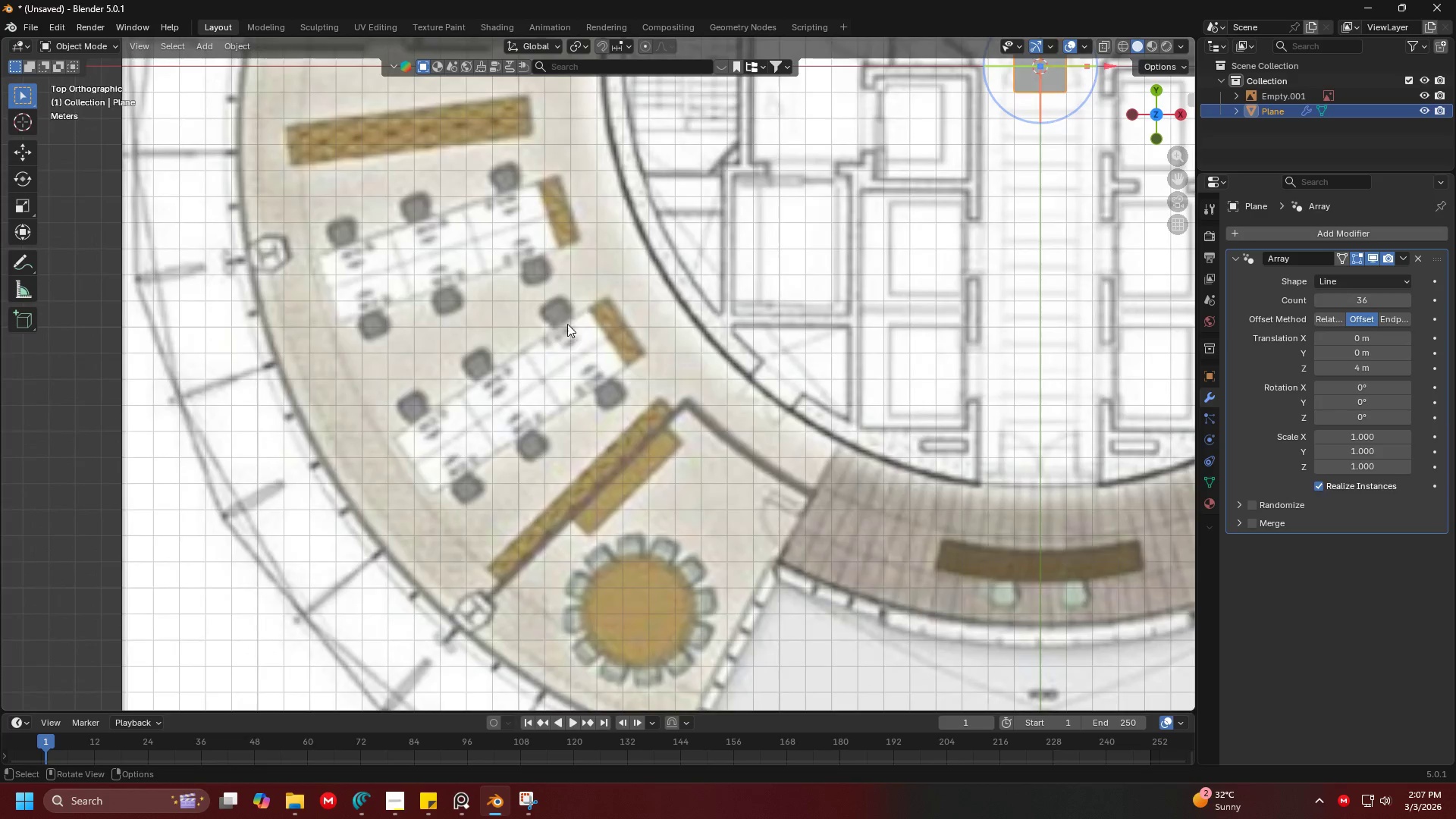 
key(Shift+A)
 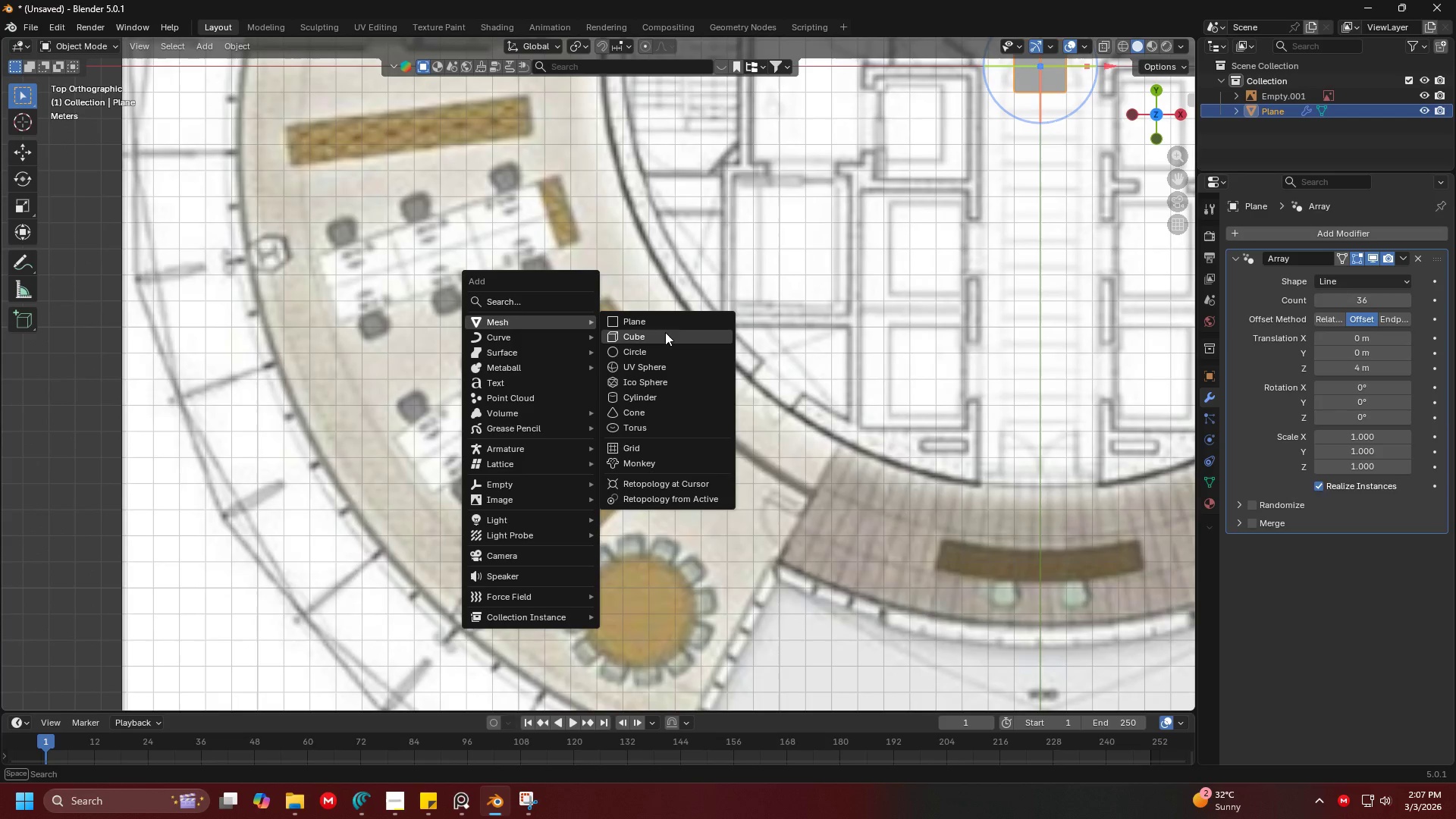 
left_click([667, 320])
 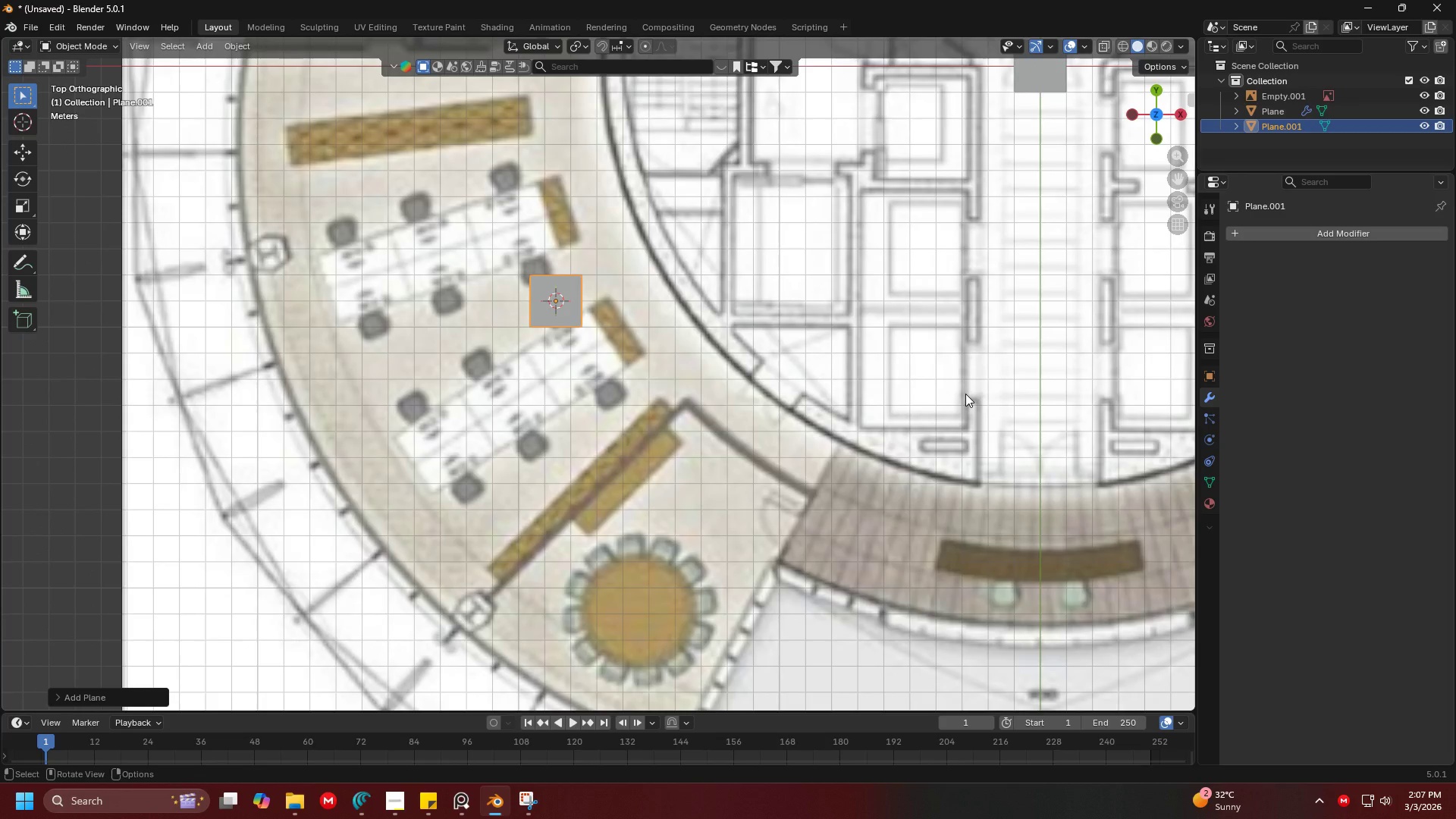 
type(n.45)
 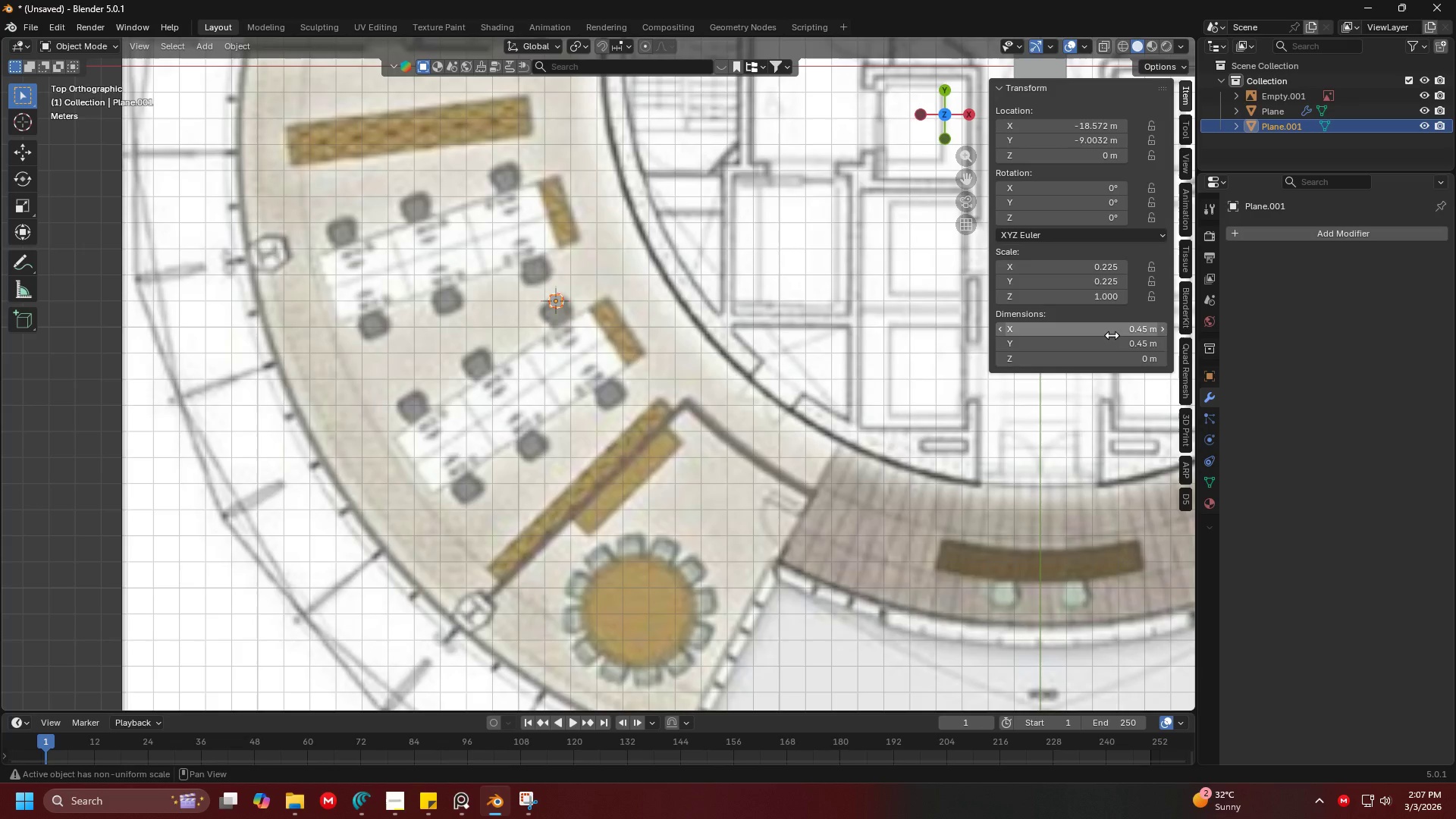 
left_click_drag(start_coordinate=[1112, 335], to_coordinate=[1110, 347])
 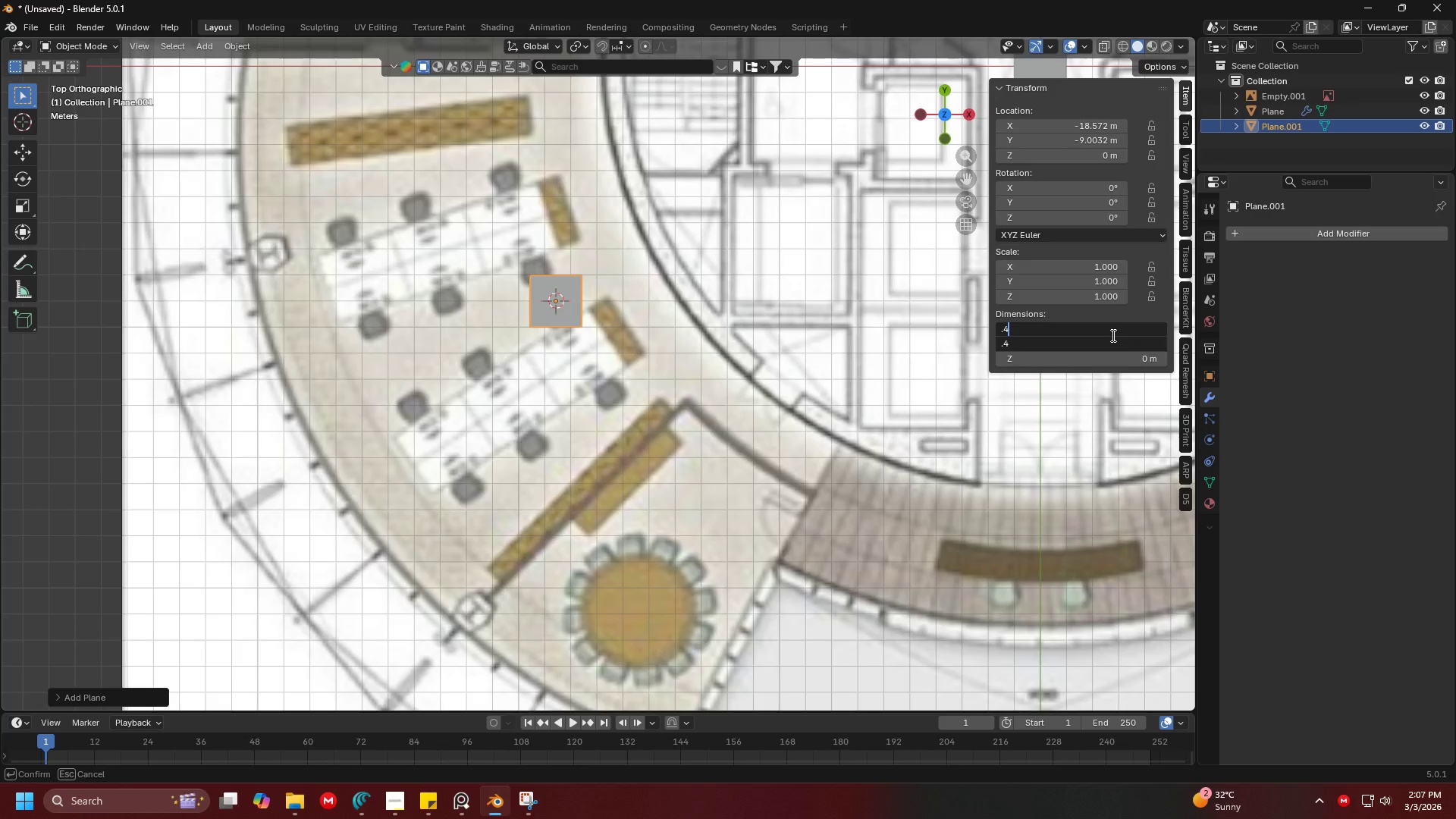 
key(Enter)
 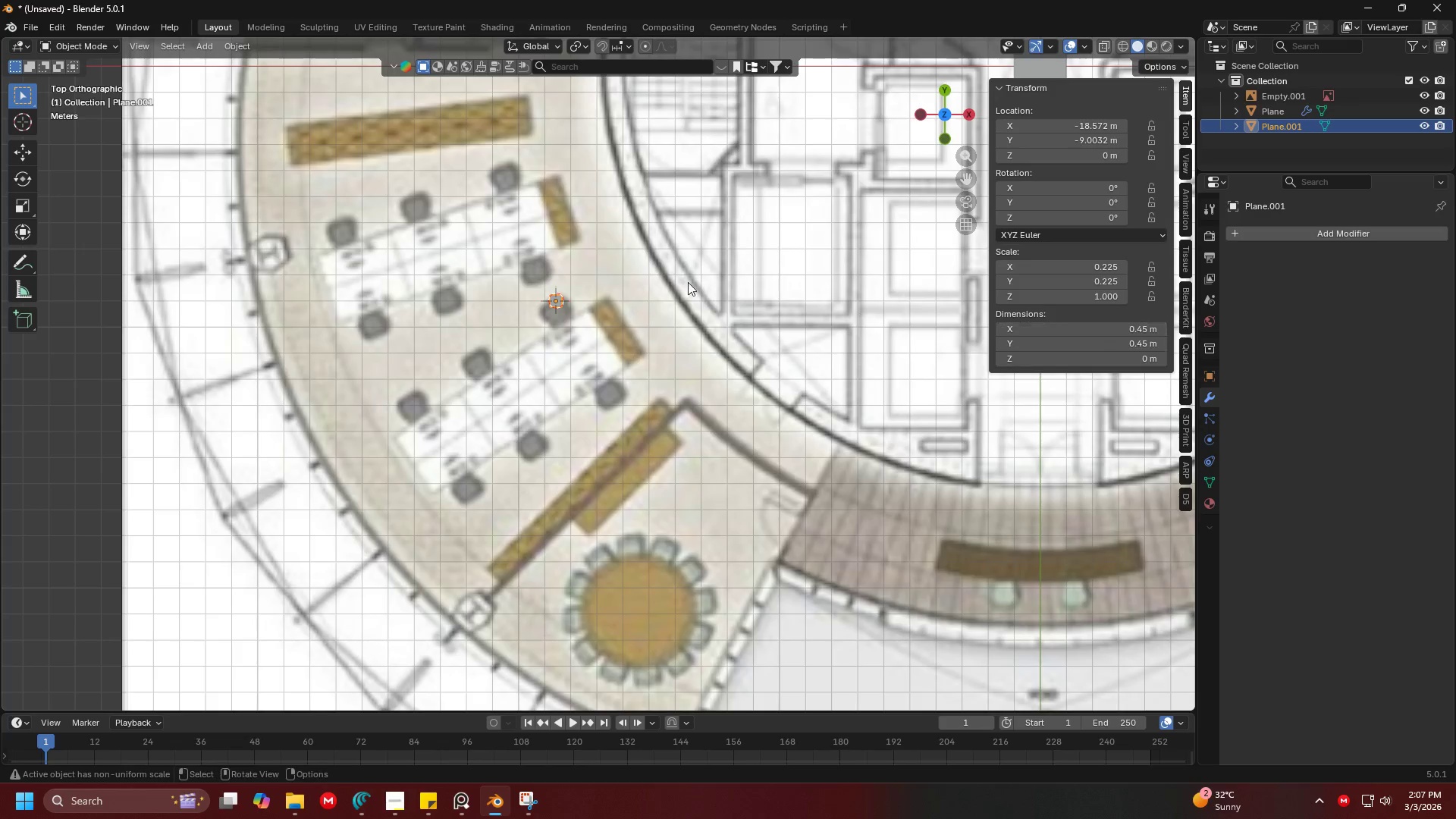 
key(Shift+ShiftLeft)
 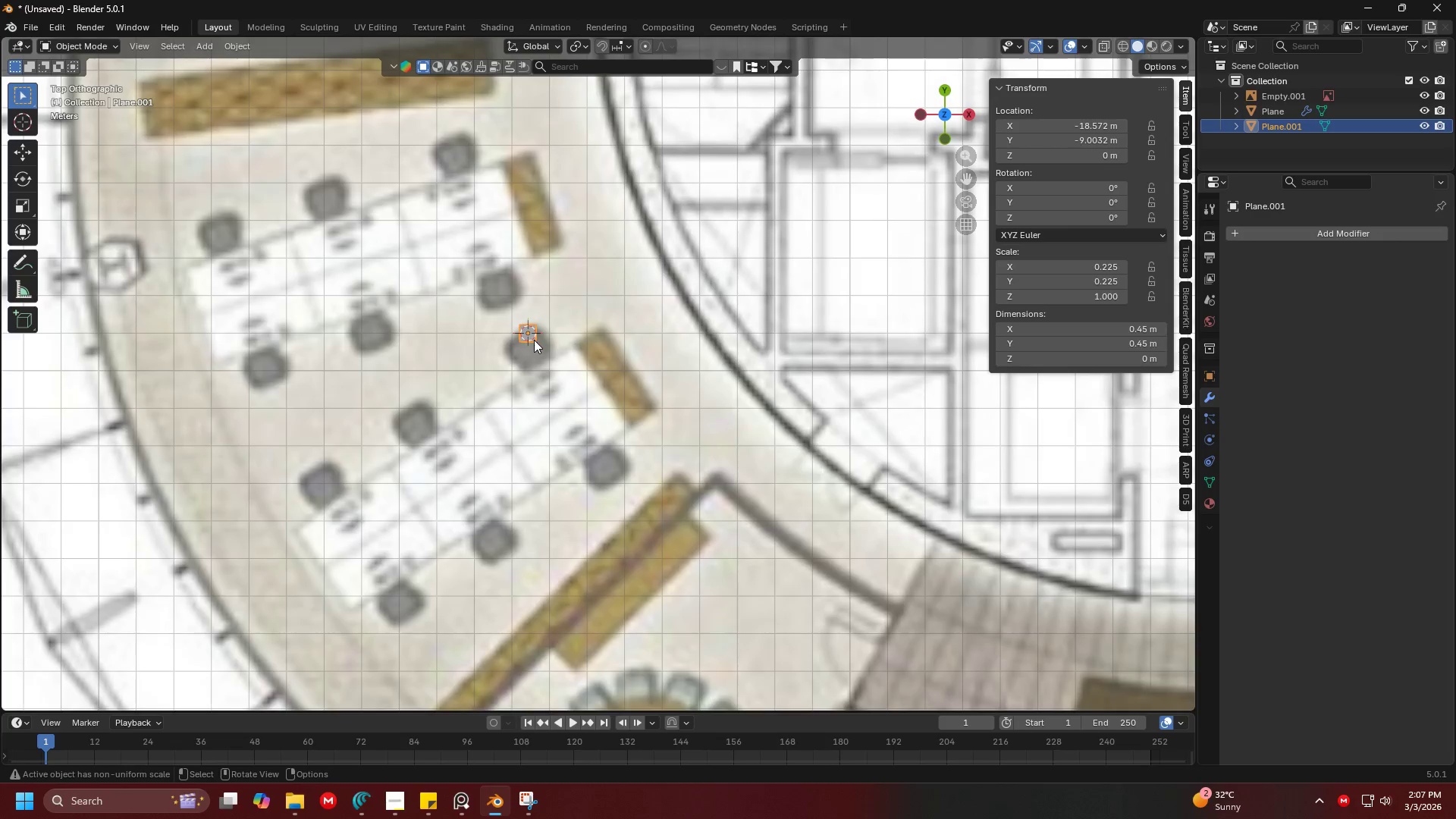 
scroll: coordinate [576, 392], scroll_direction: up, amount: 2.0
 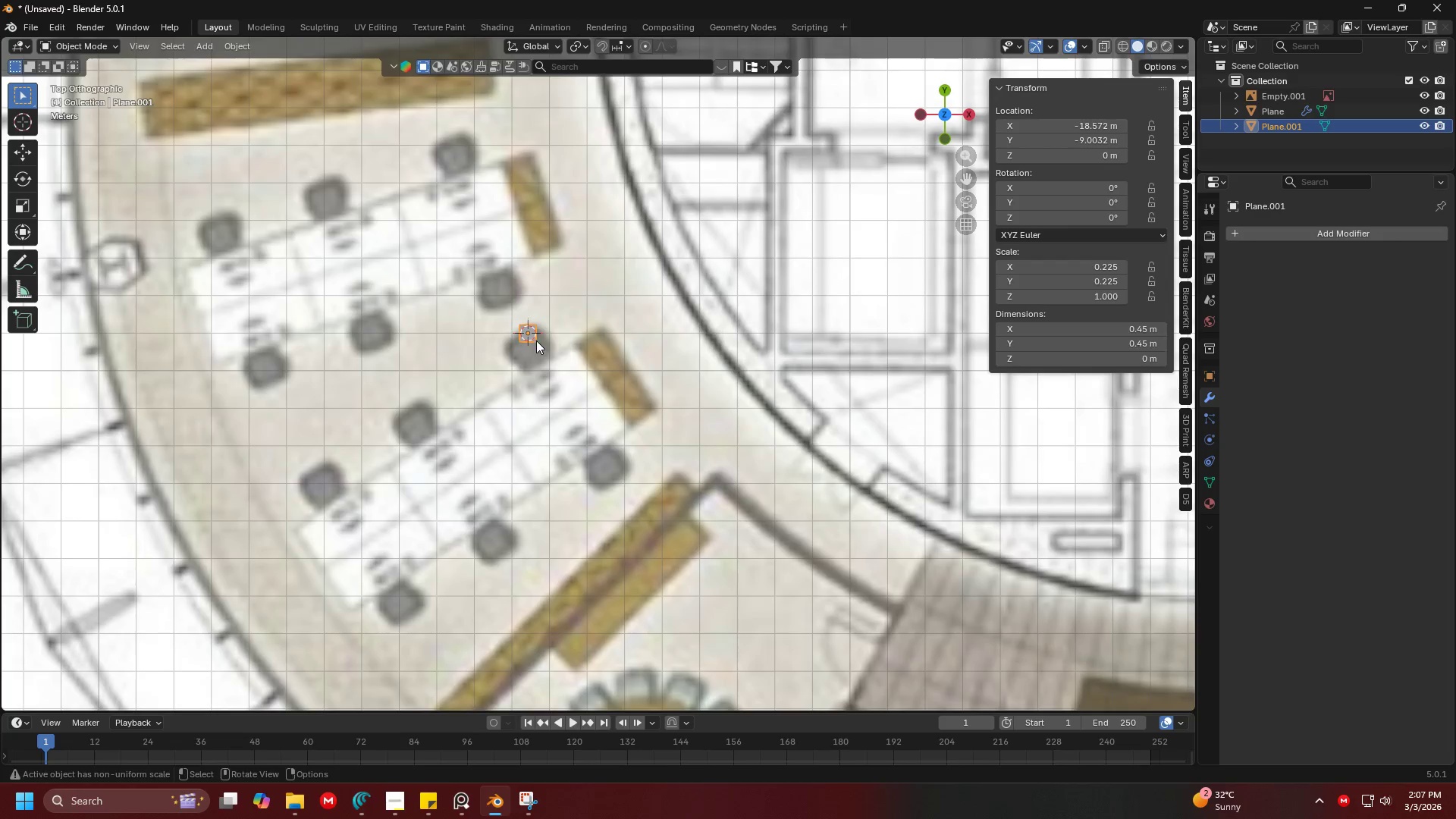 
key(G)
 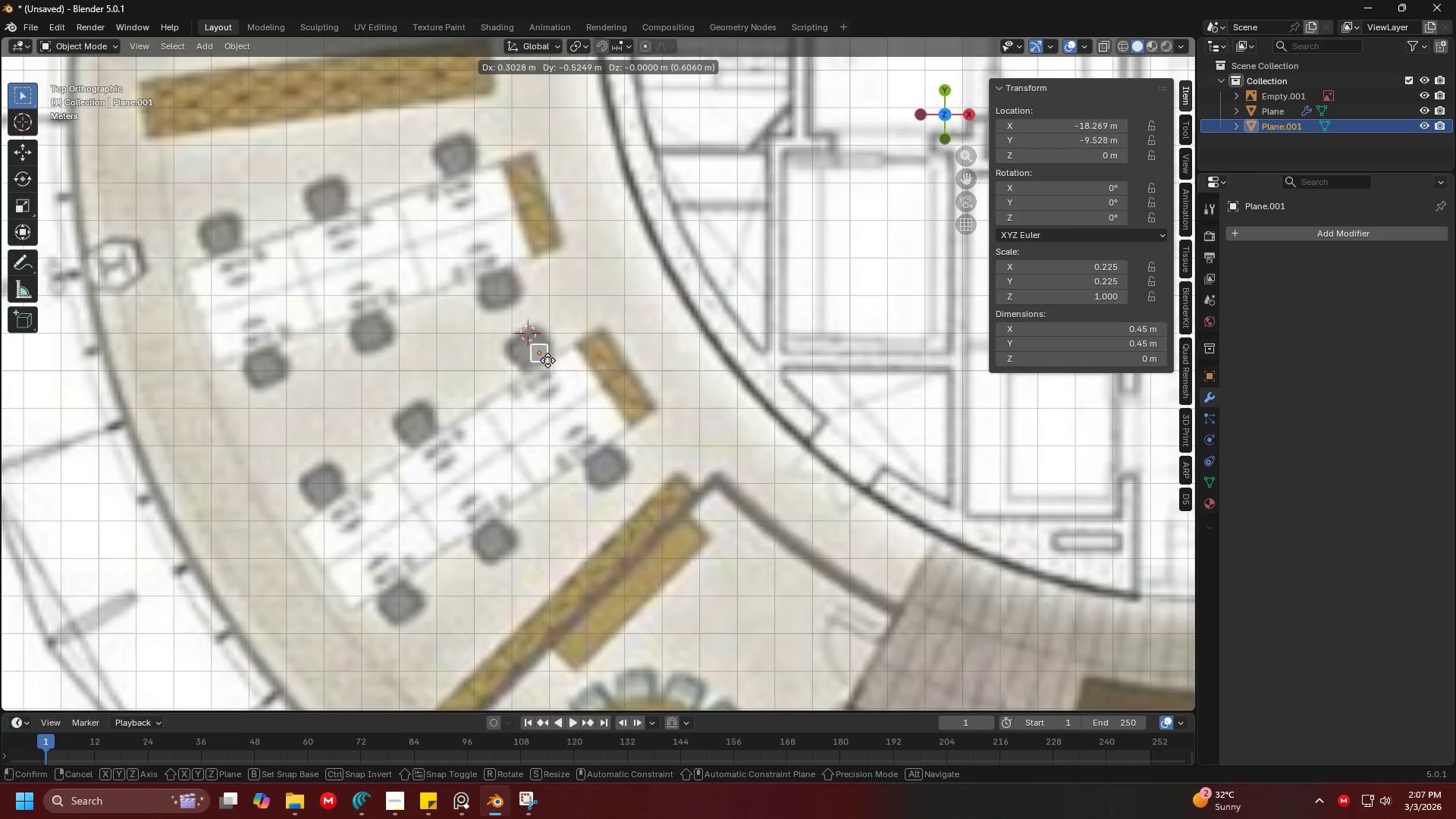 
left_click([540, 358])
 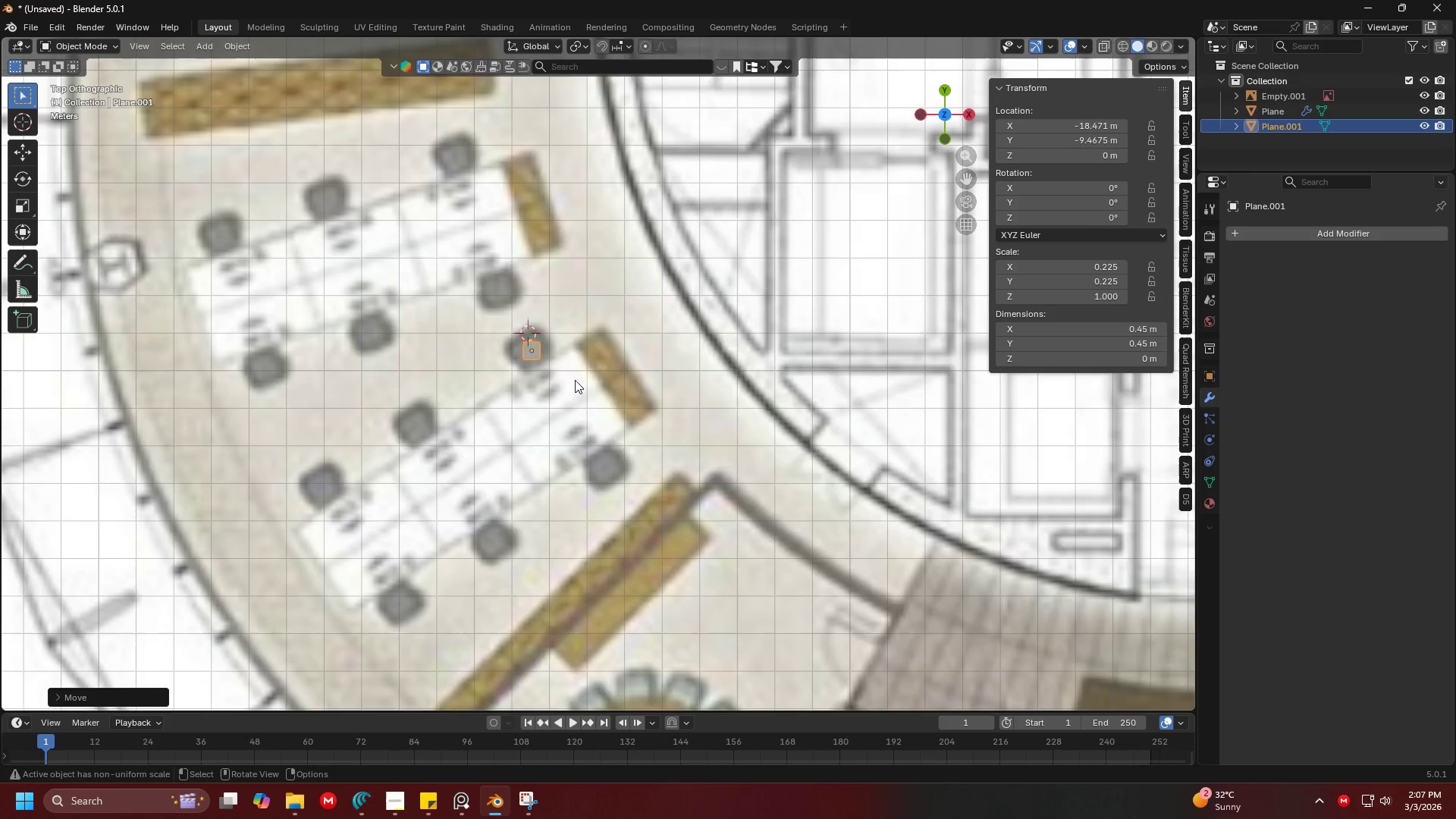 
type(rz)
 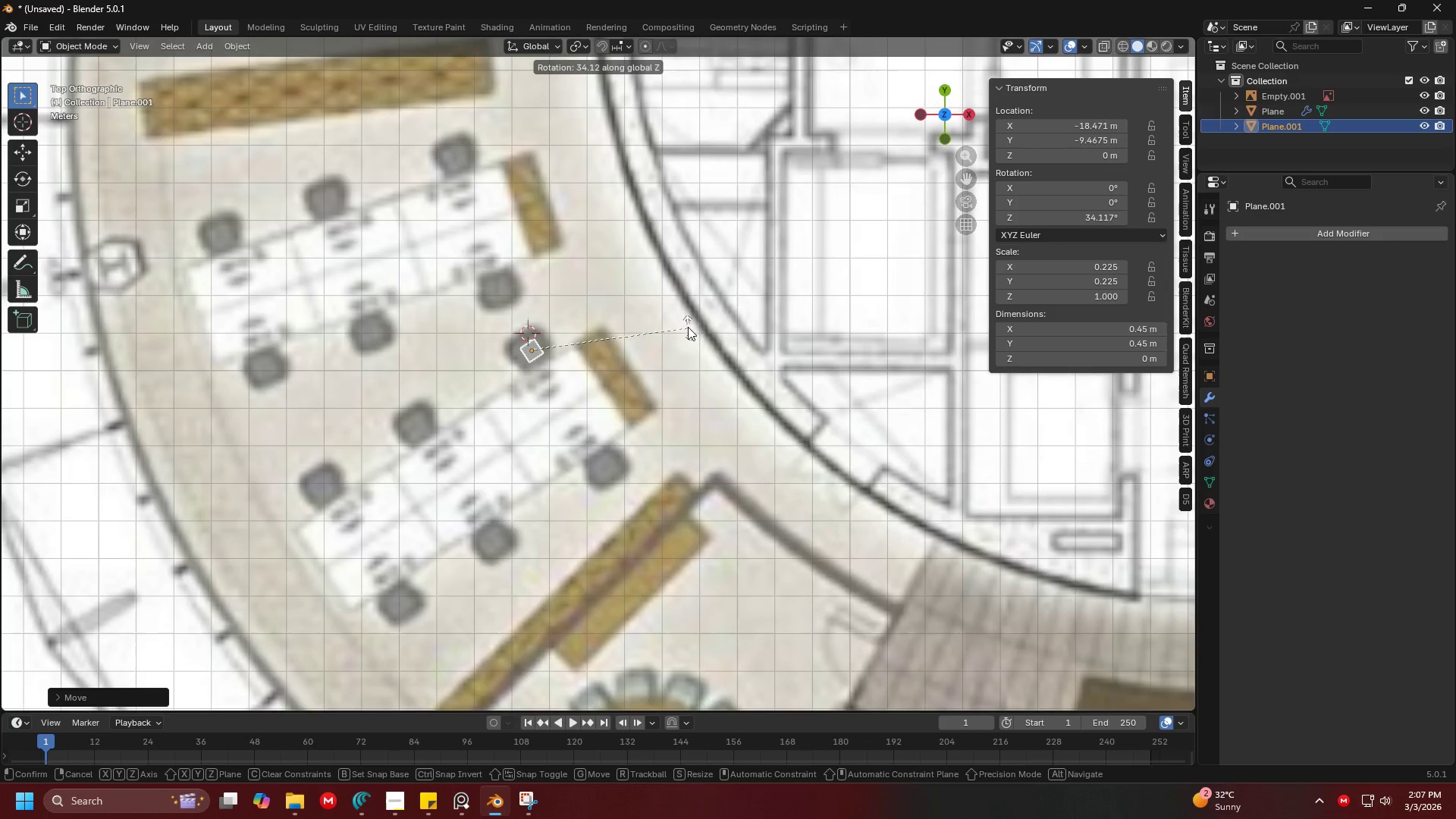 
left_click([687, 315])
 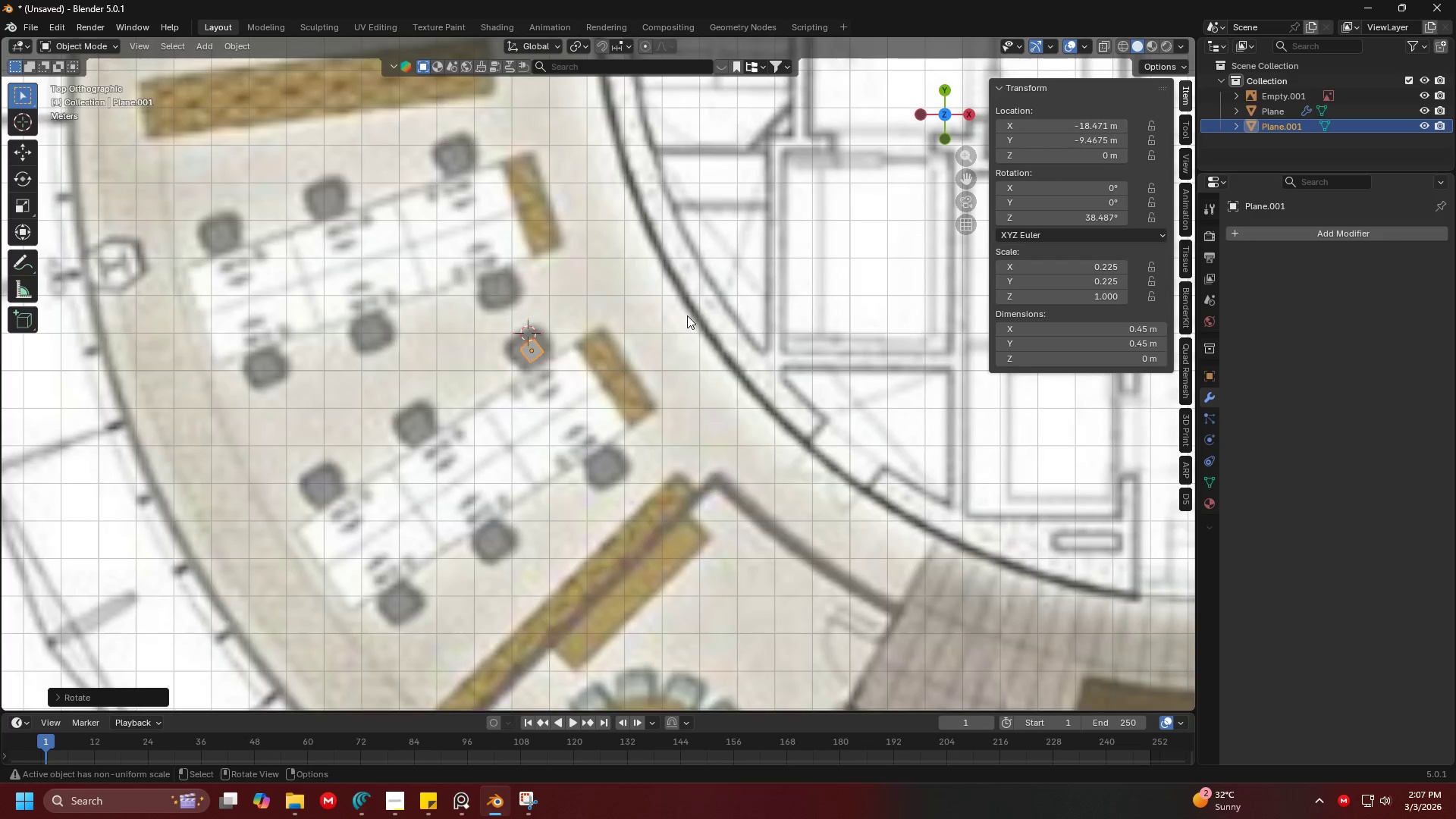 
left_click([668, 356])
 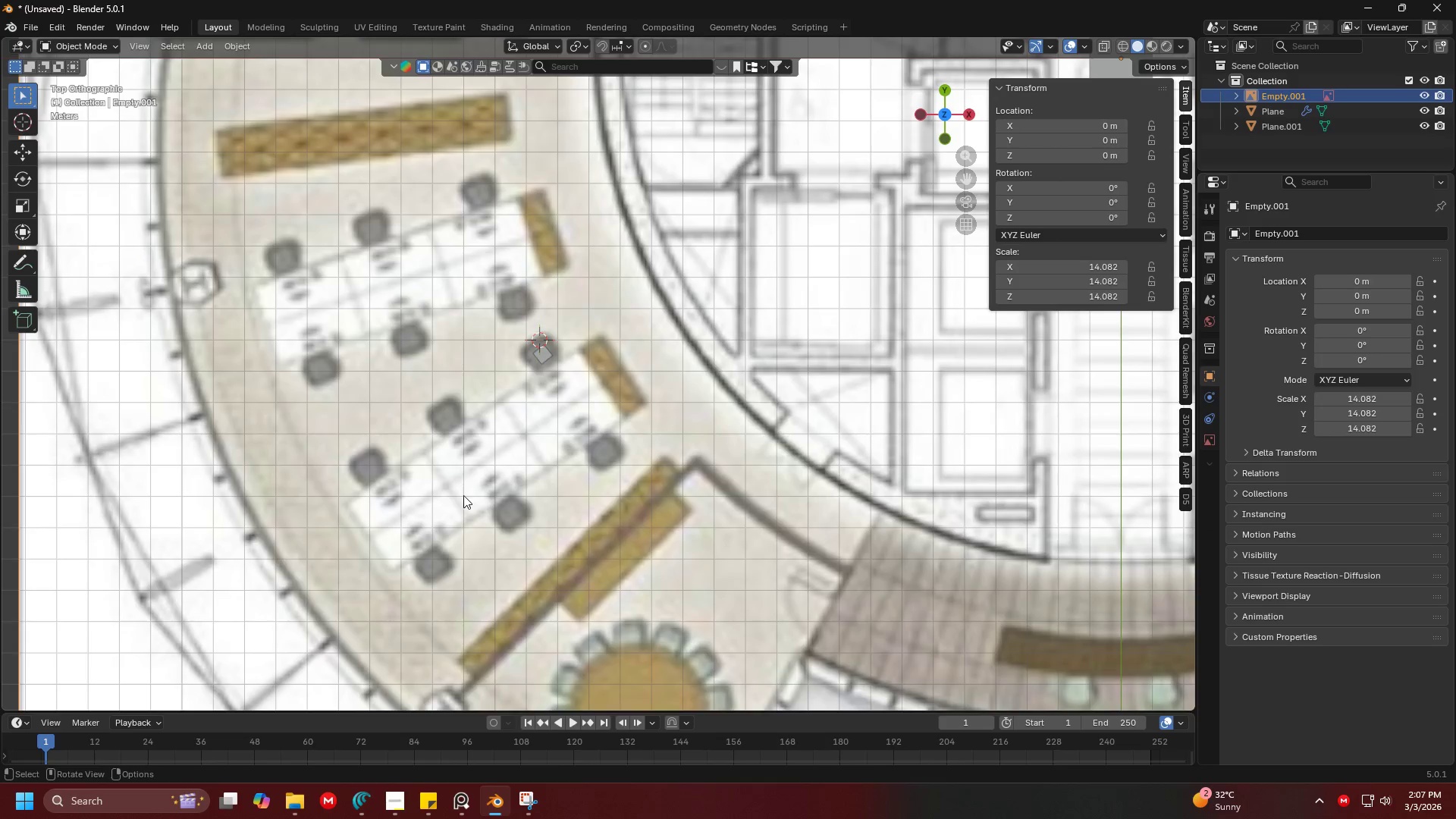 
scroll: coordinate [686, 317], scroll_direction: down, amount: 1.0
 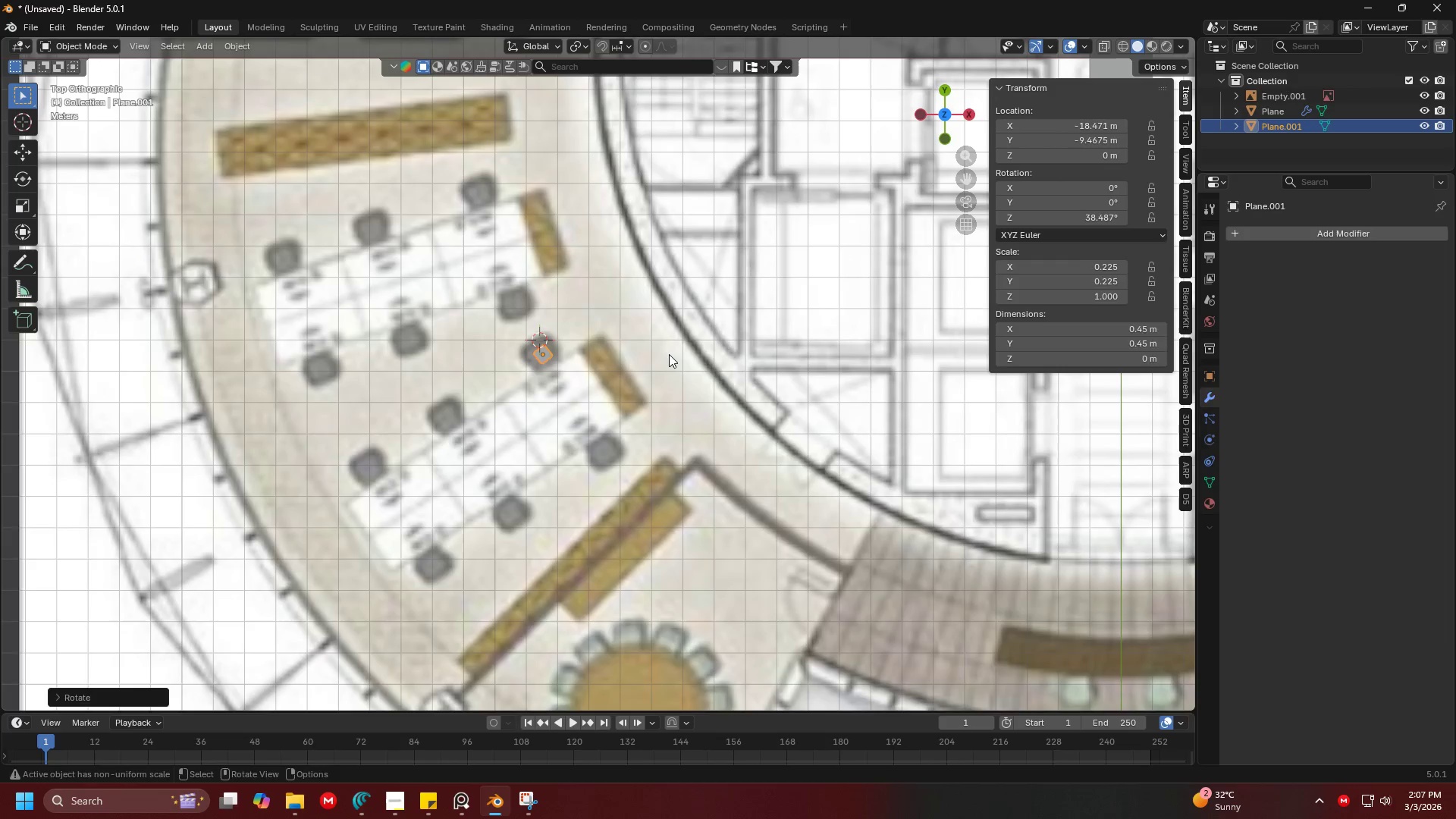 
key(S)
 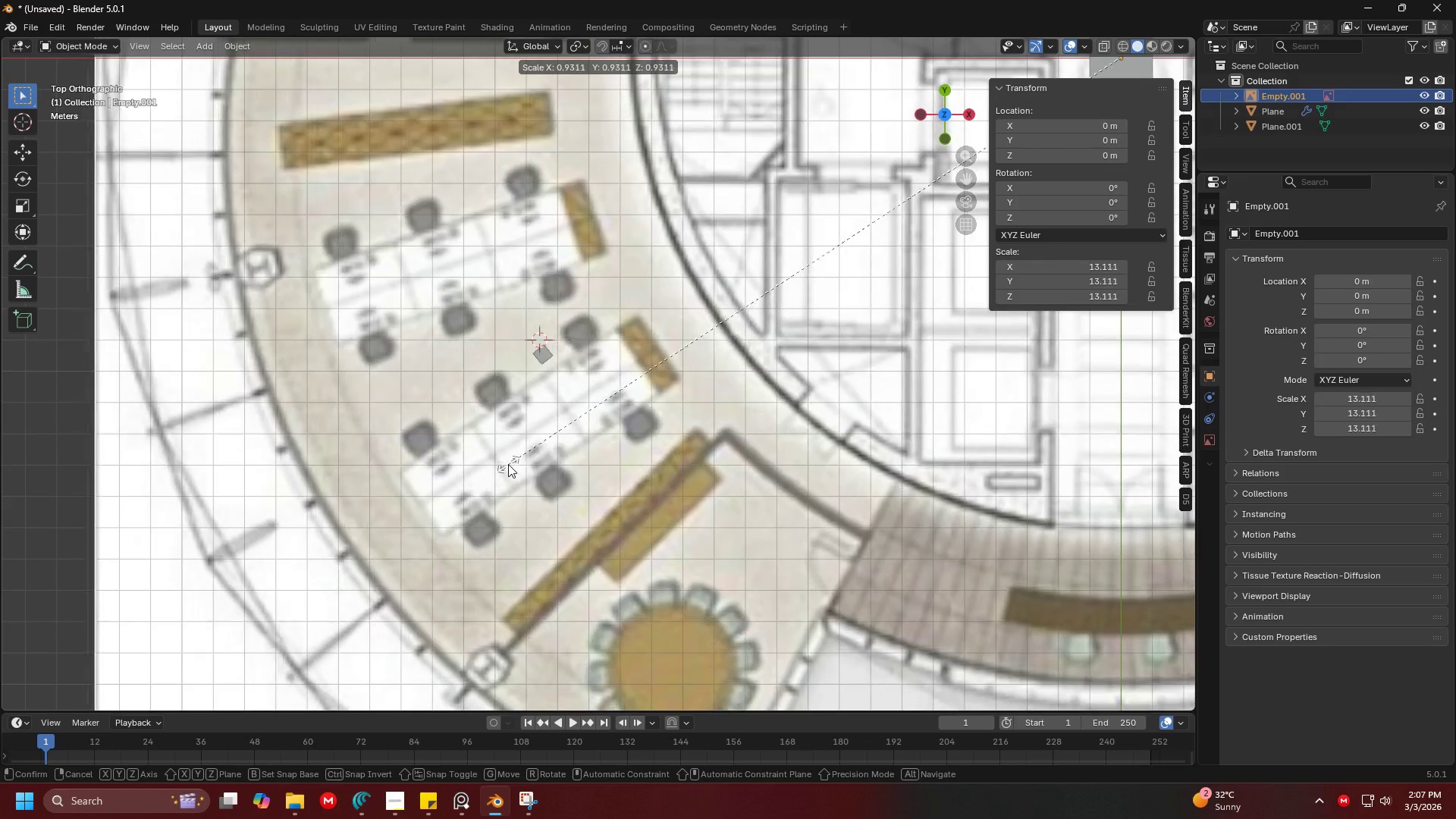 
left_click([517, 457])
 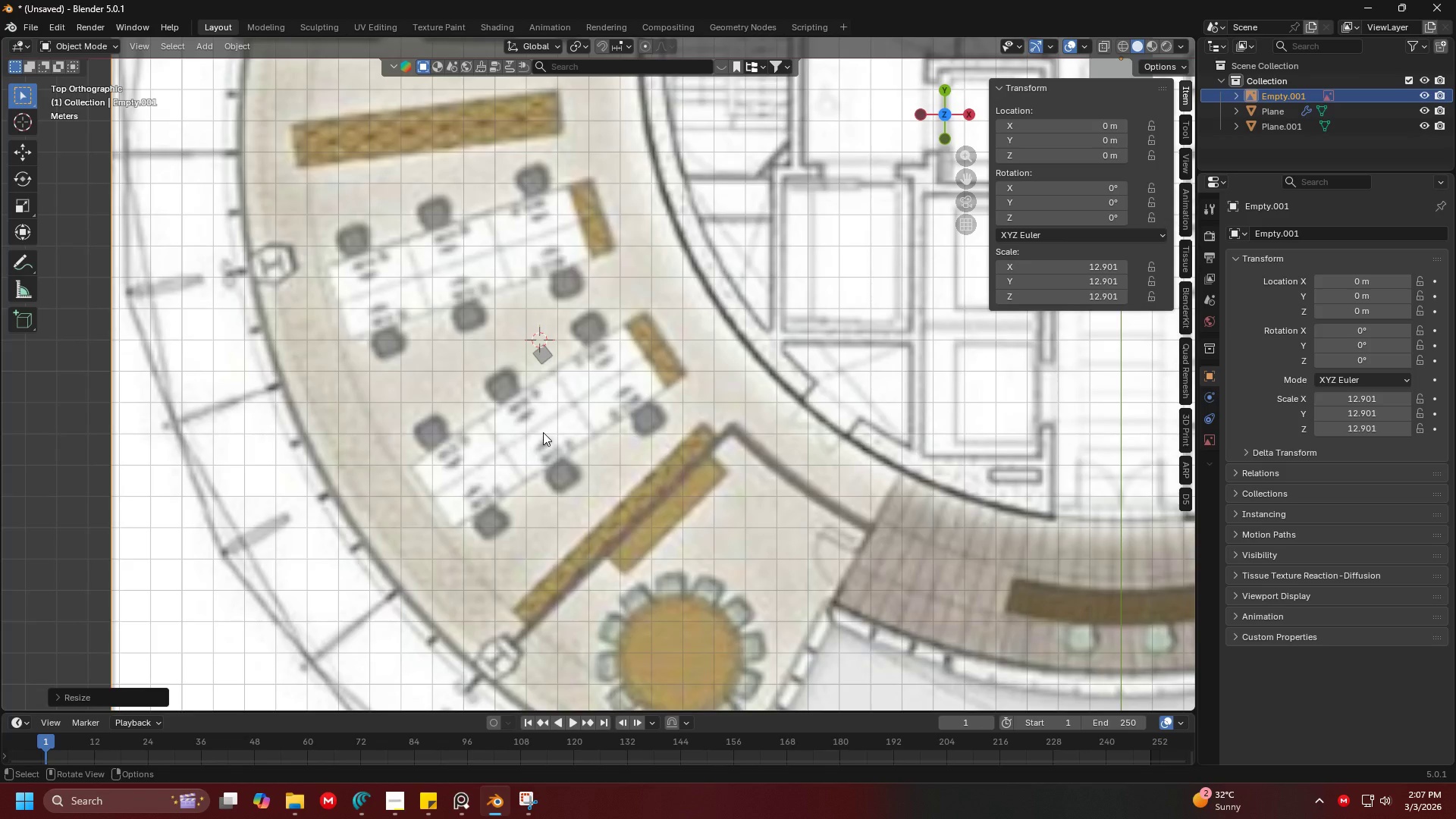 
scroll: coordinate [557, 410], scroll_direction: up, amount: 3.0
 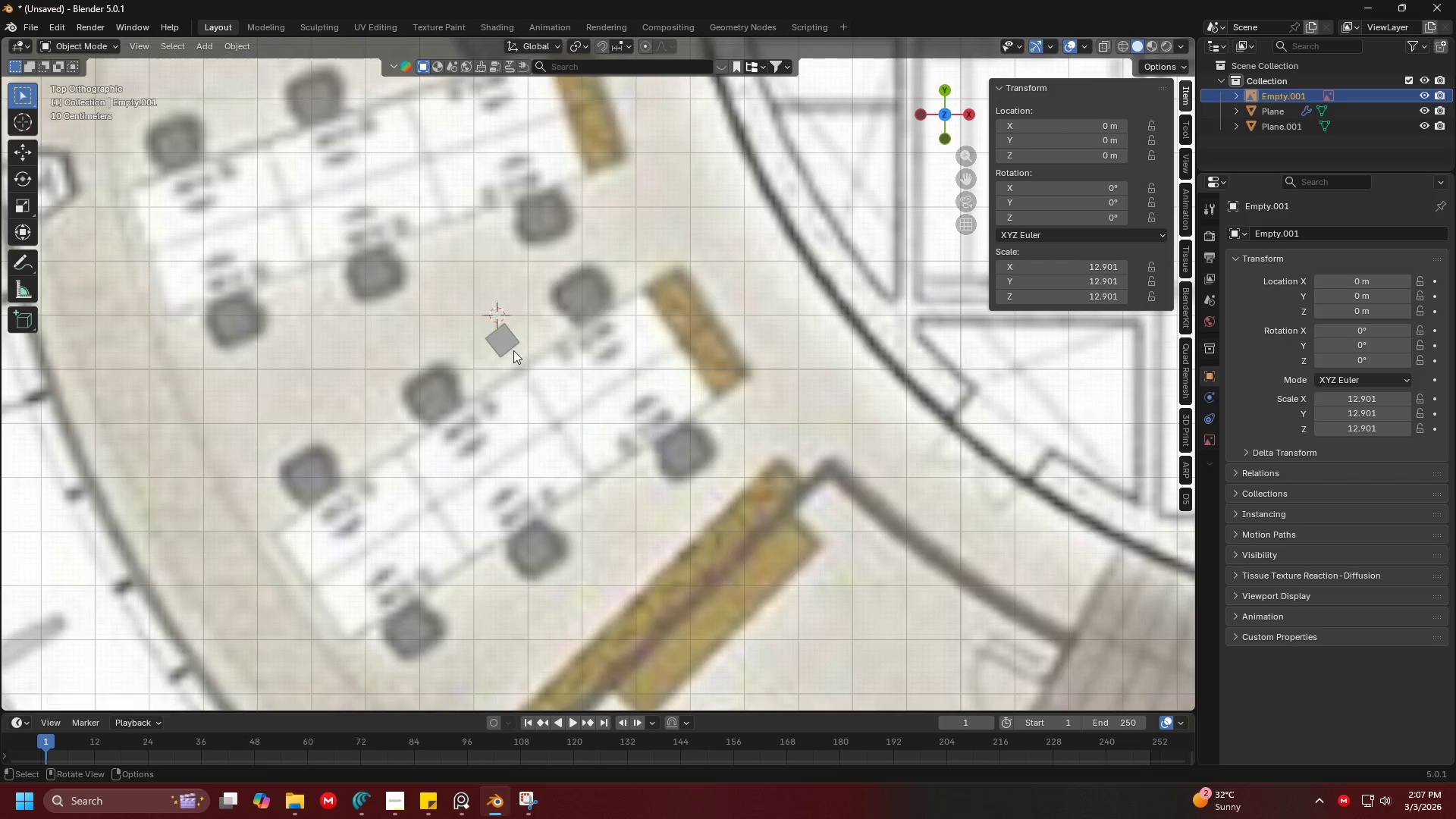 
double_click([509, 346])
 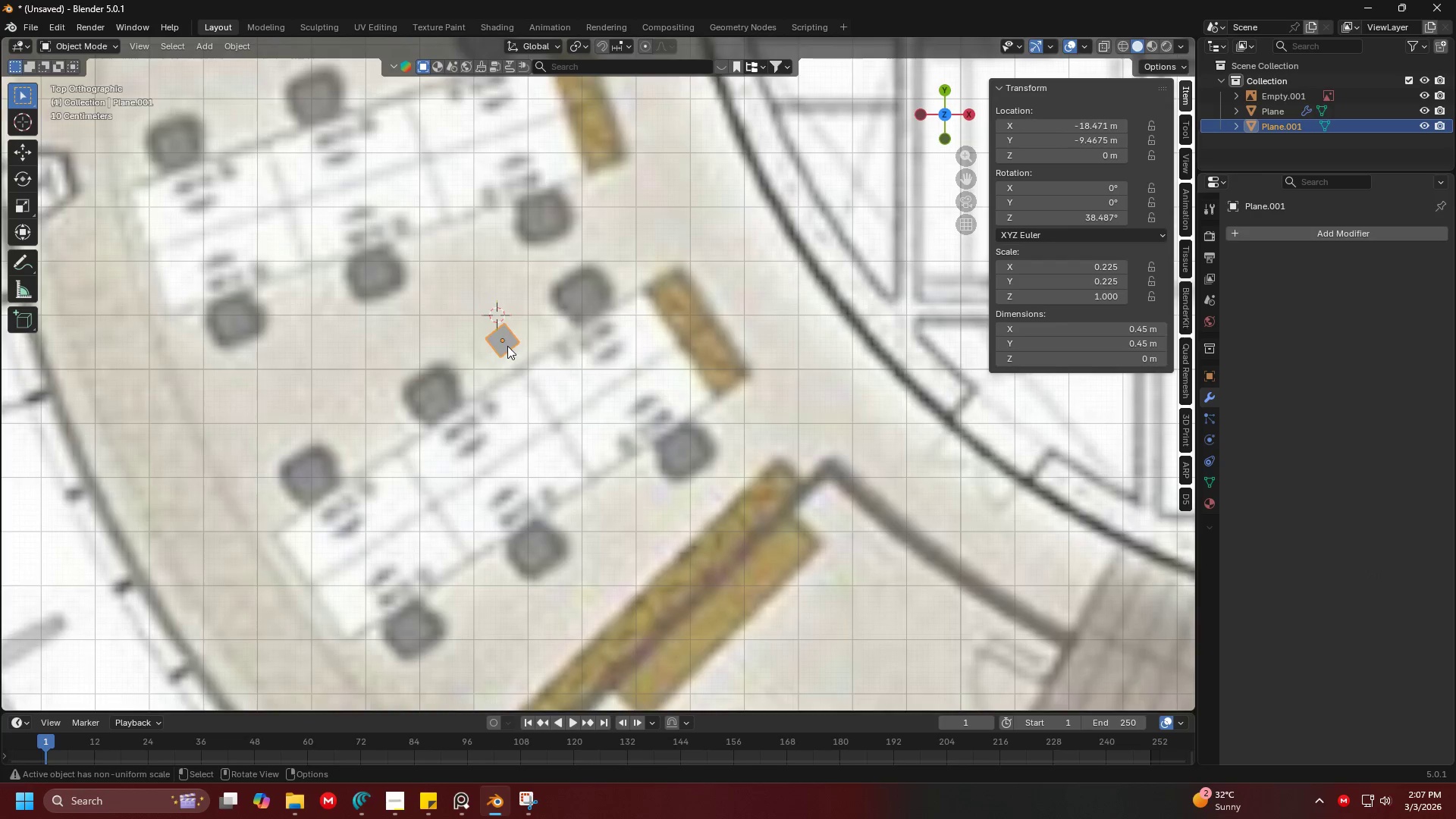 
key(G)
 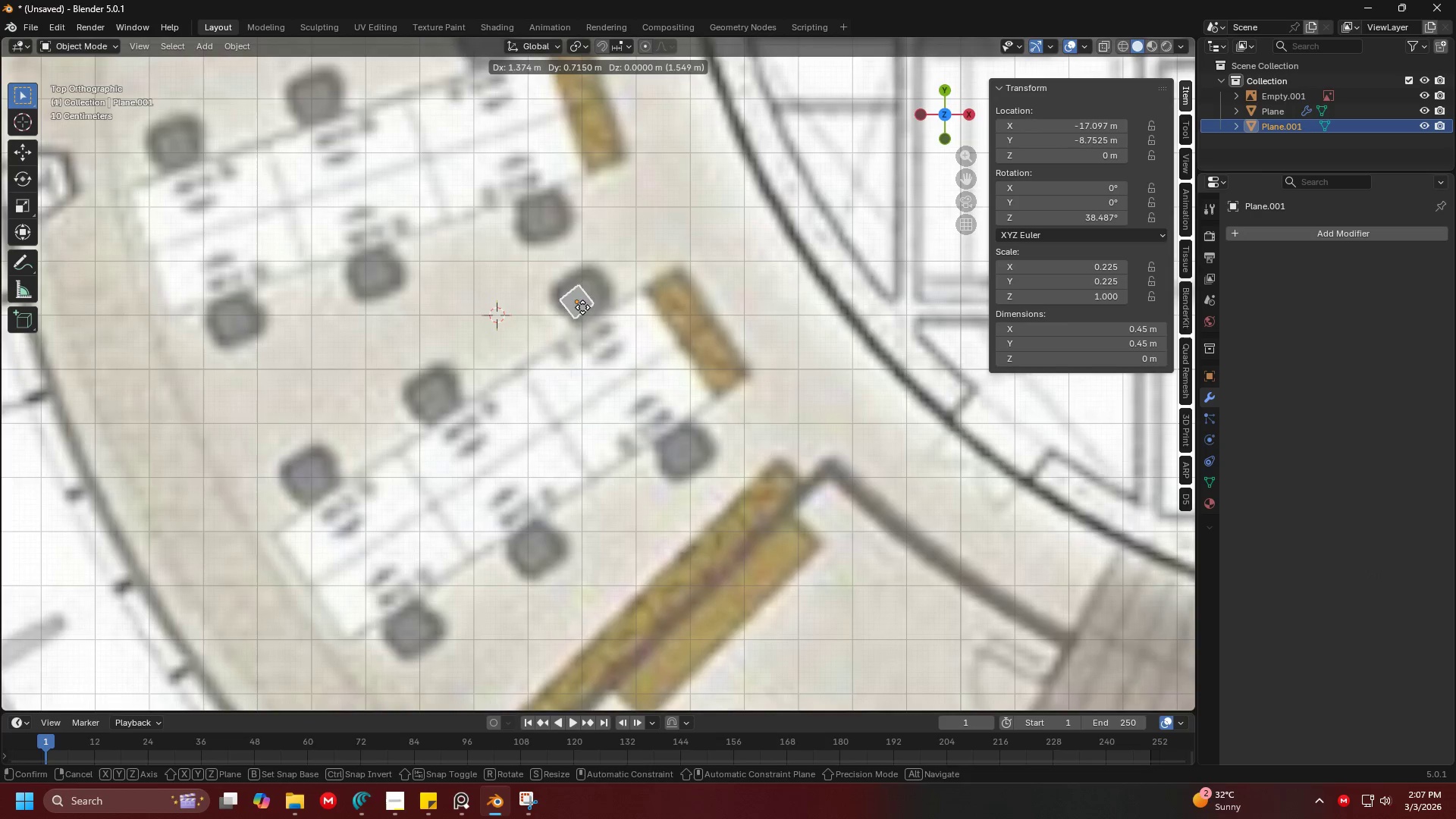 
left_click([588, 306])
 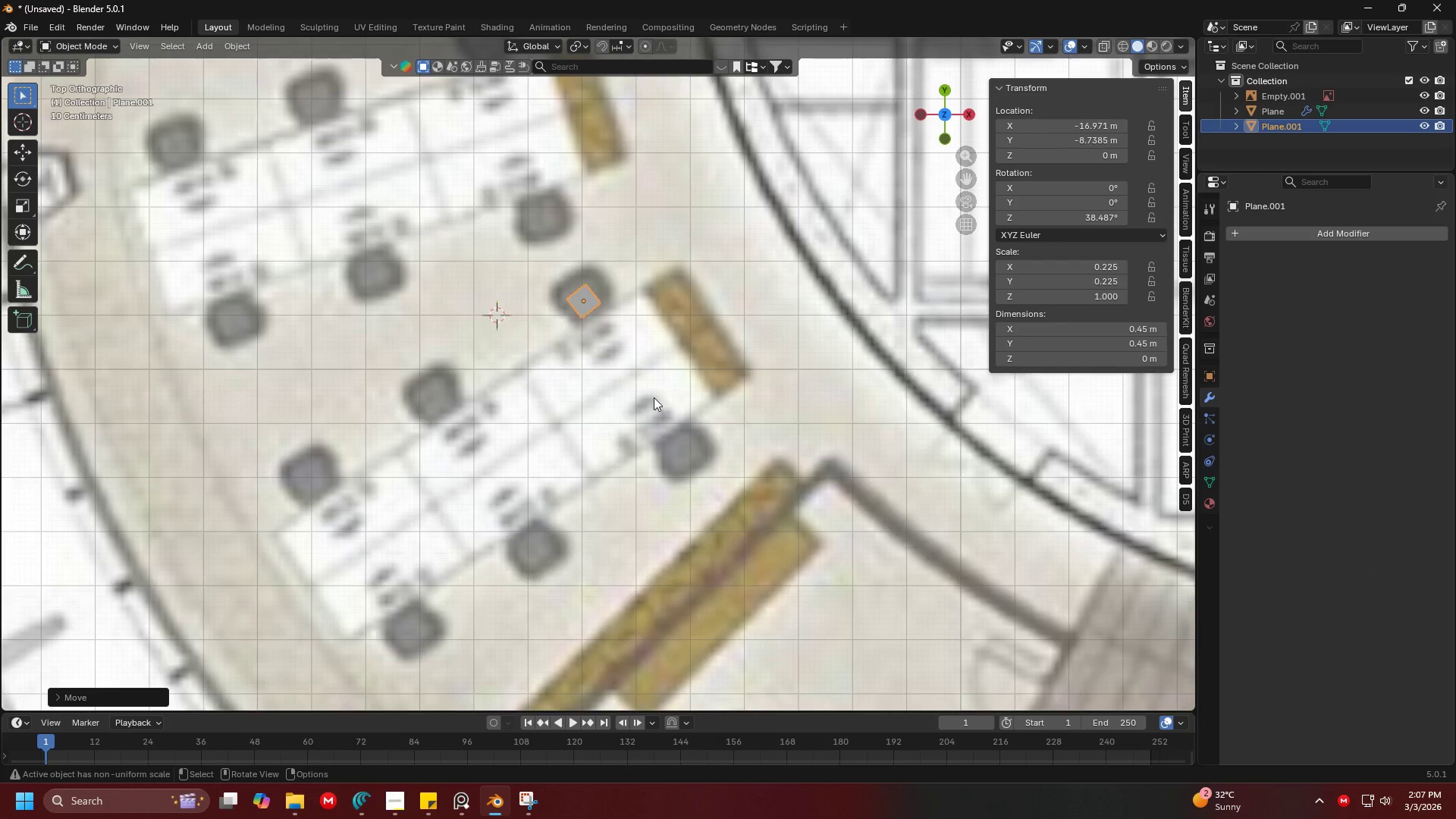 
left_click([498, 473])
 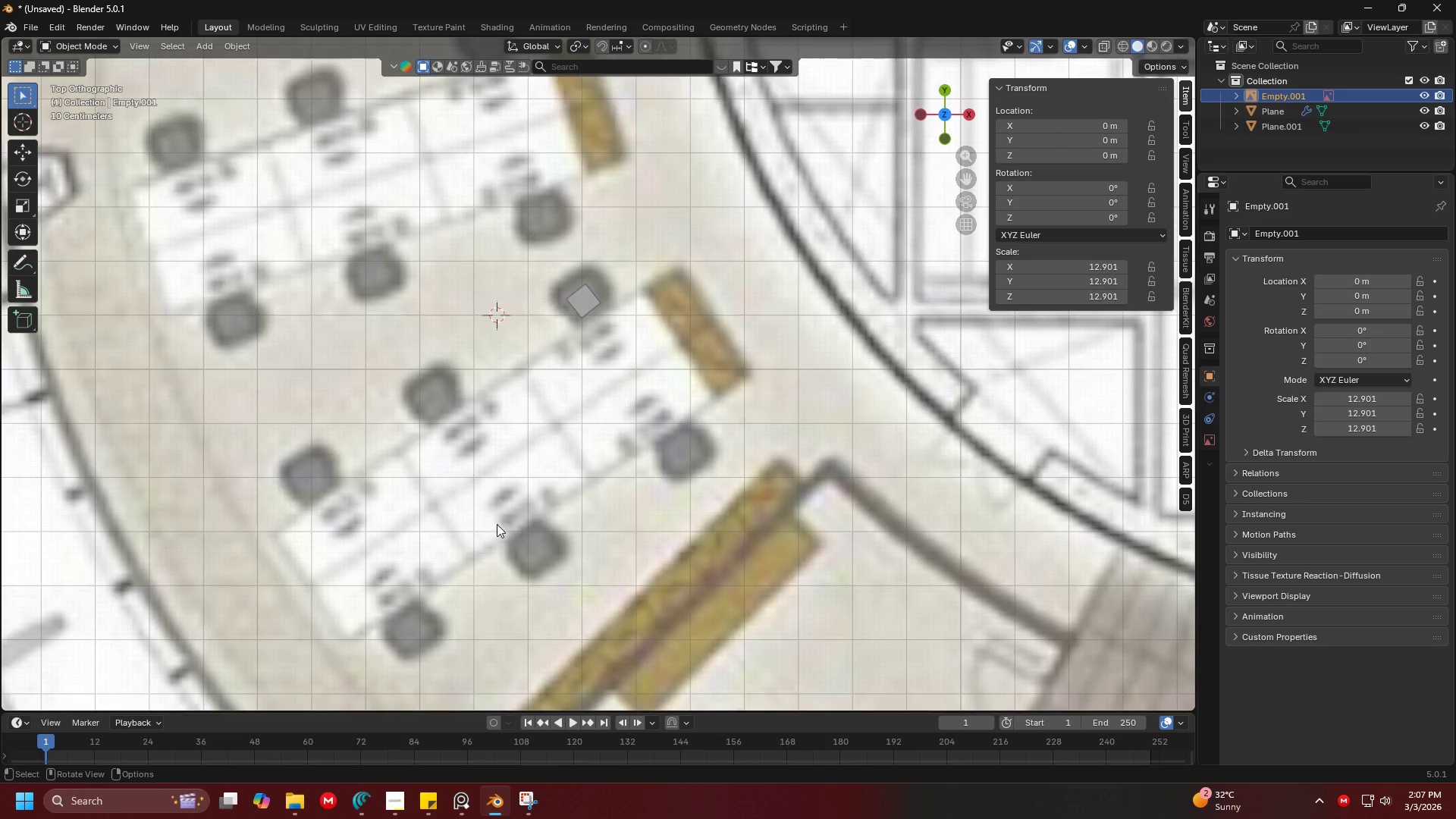 
key(S)
 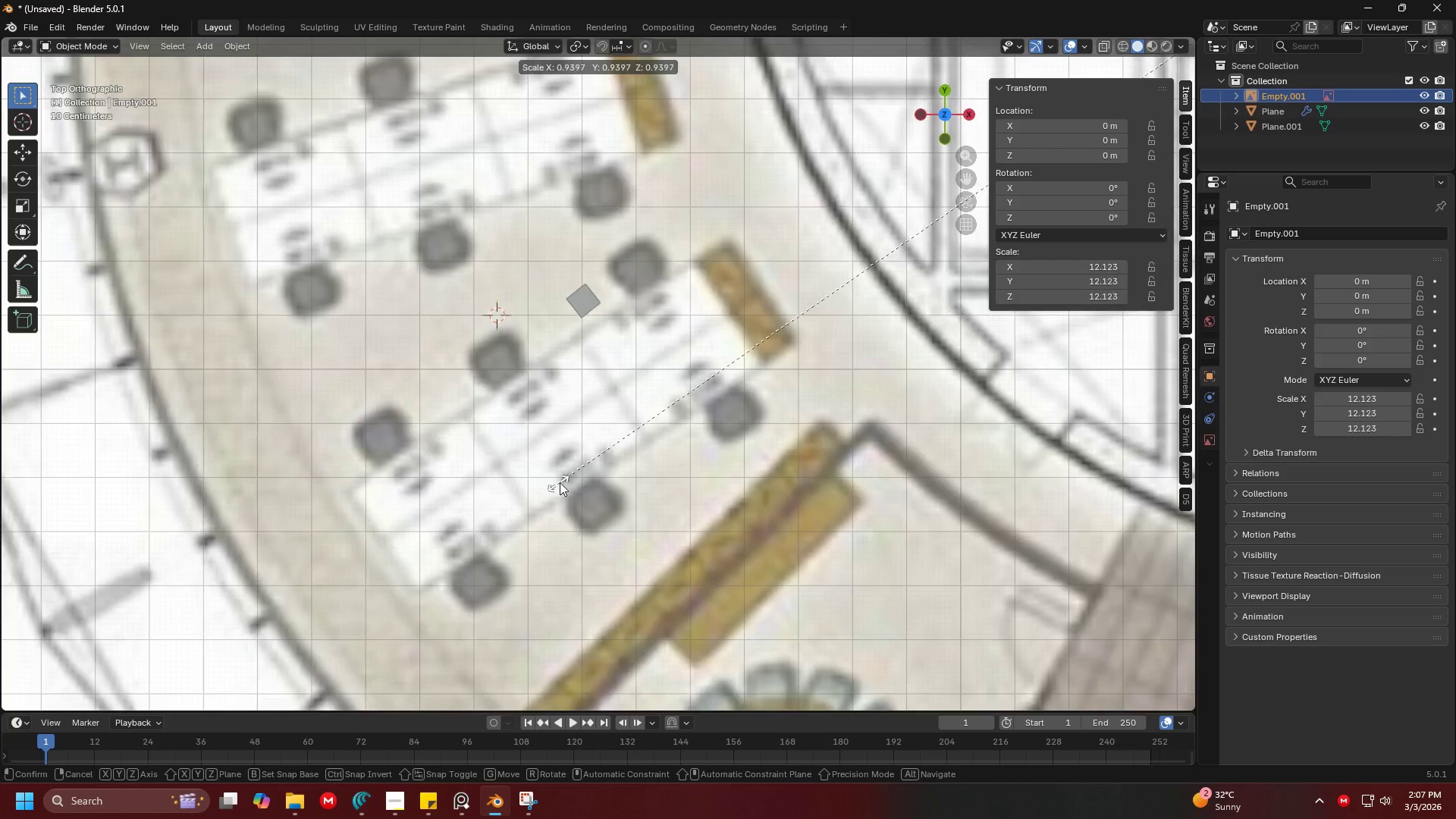 
left_click([575, 472])
 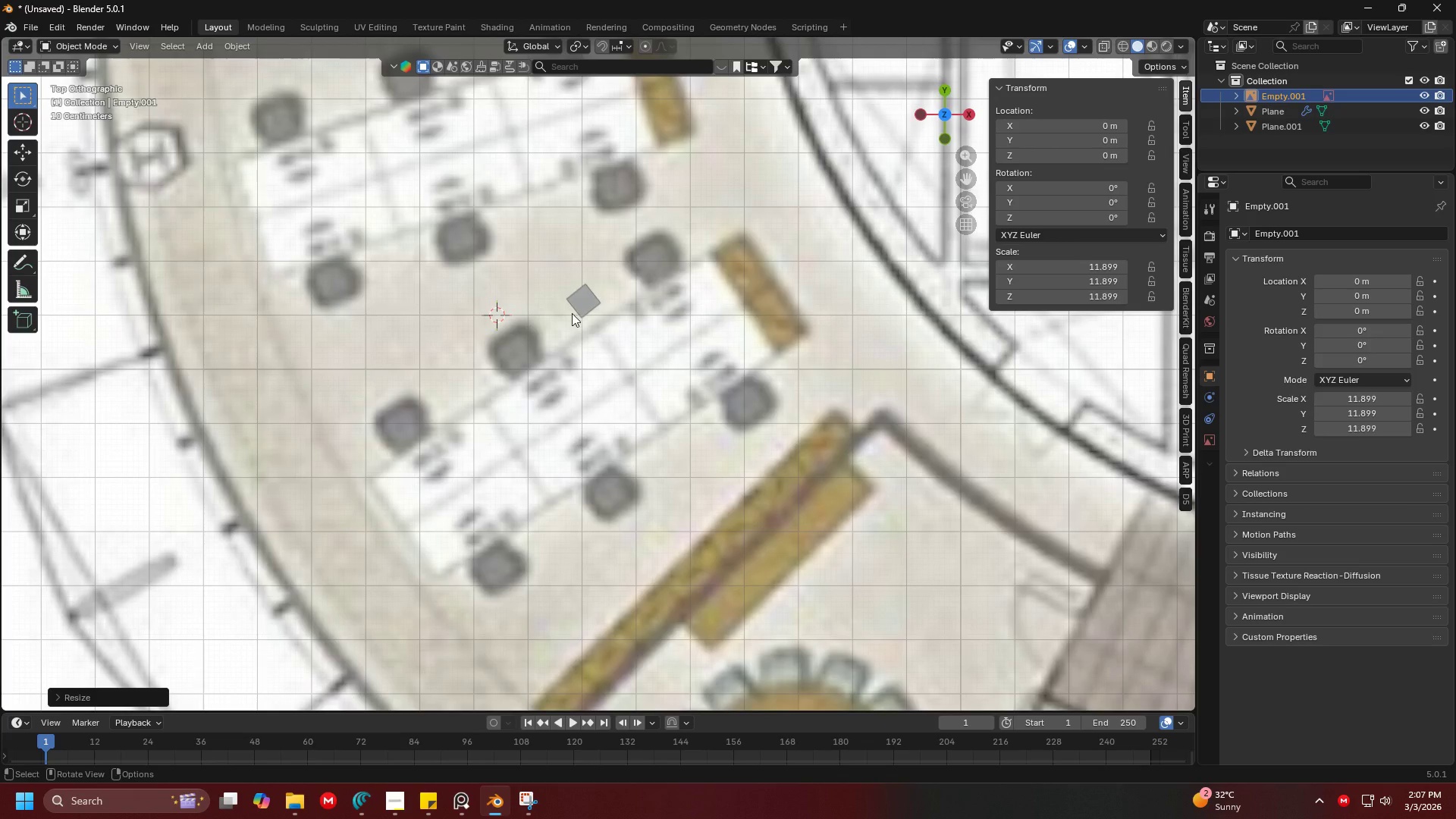 
left_click([578, 300])
 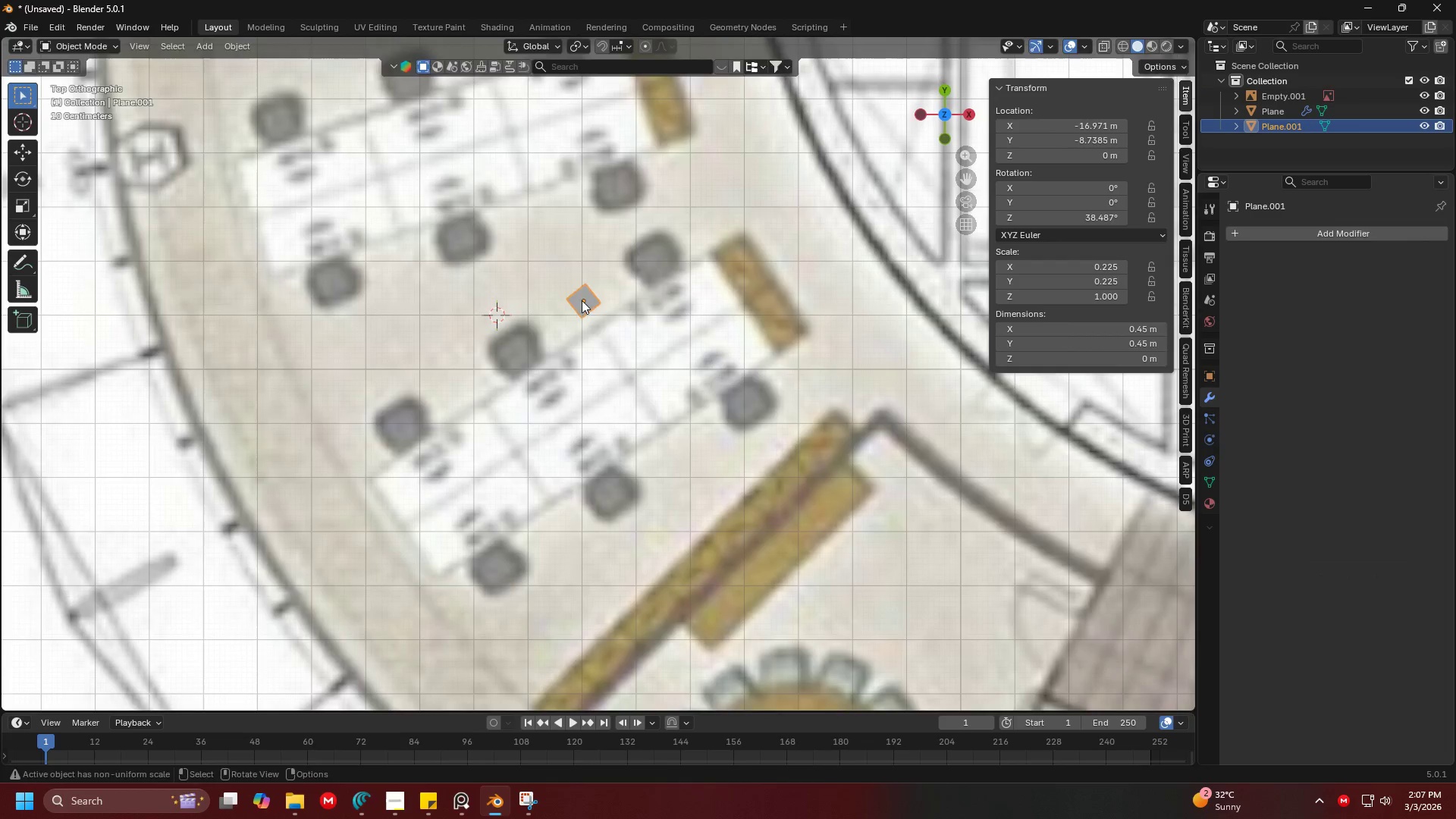 
key(G)
 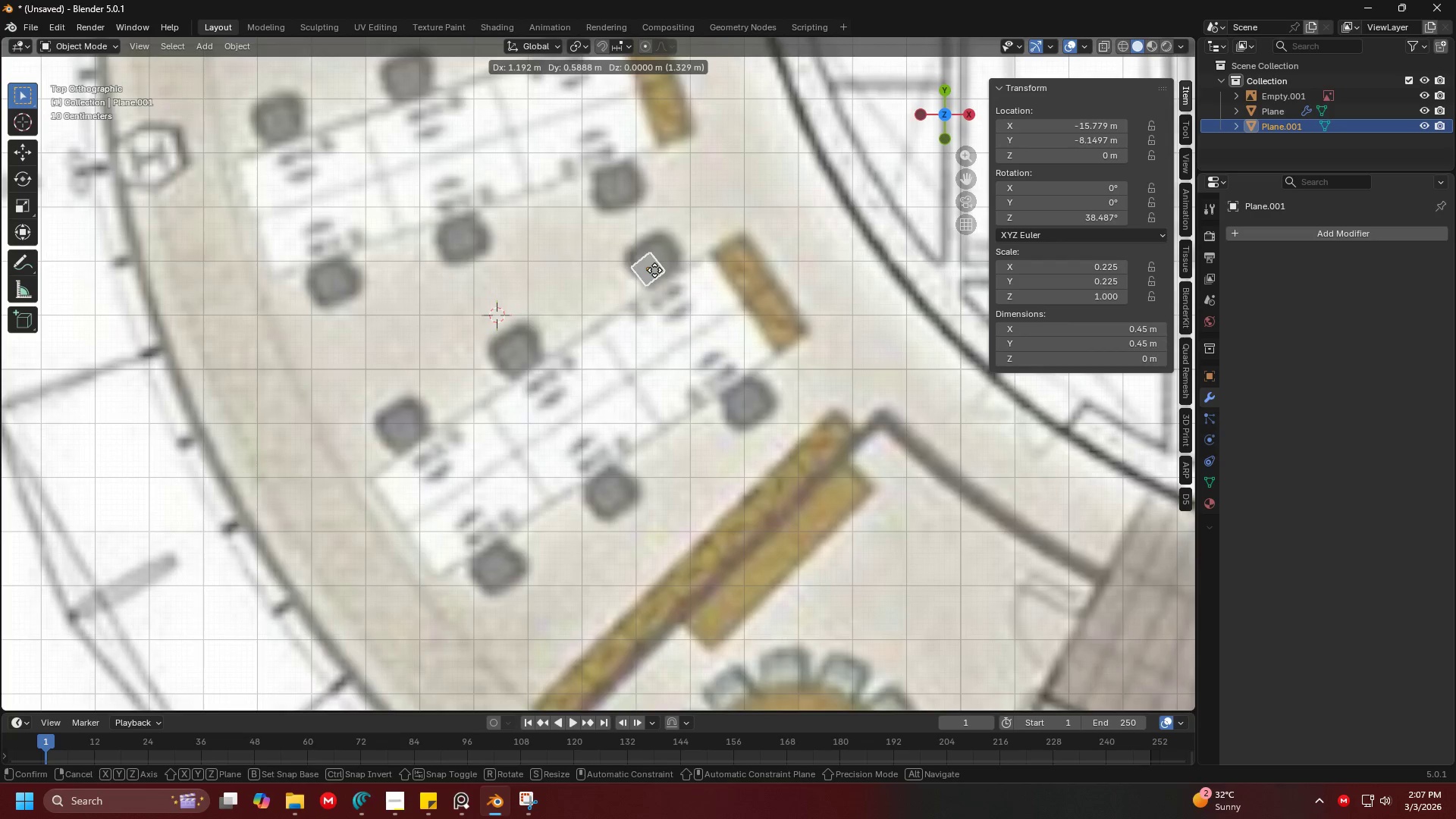 
left_click([662, 259])
 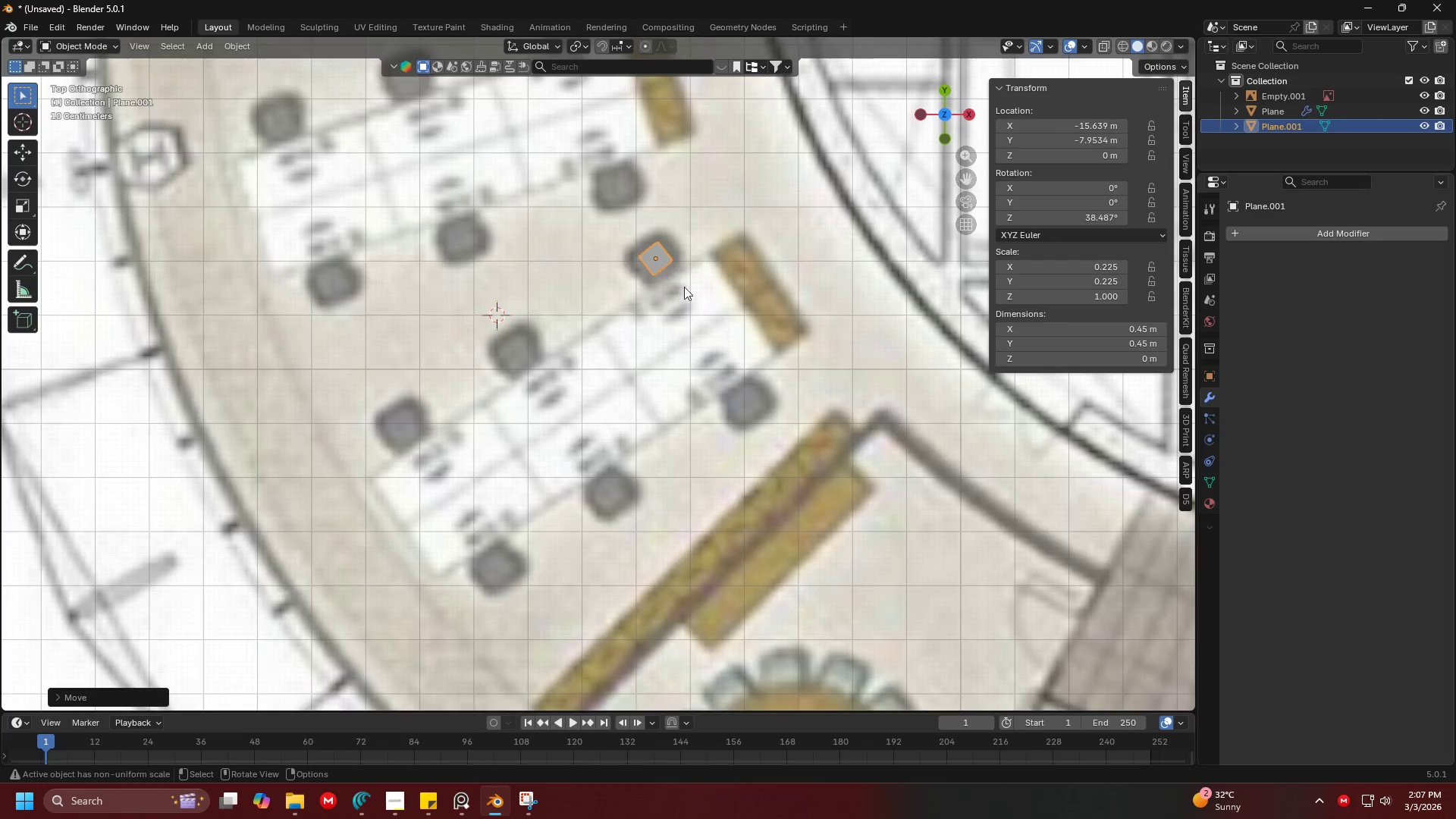 
key(Shift+ShiftLeft)
 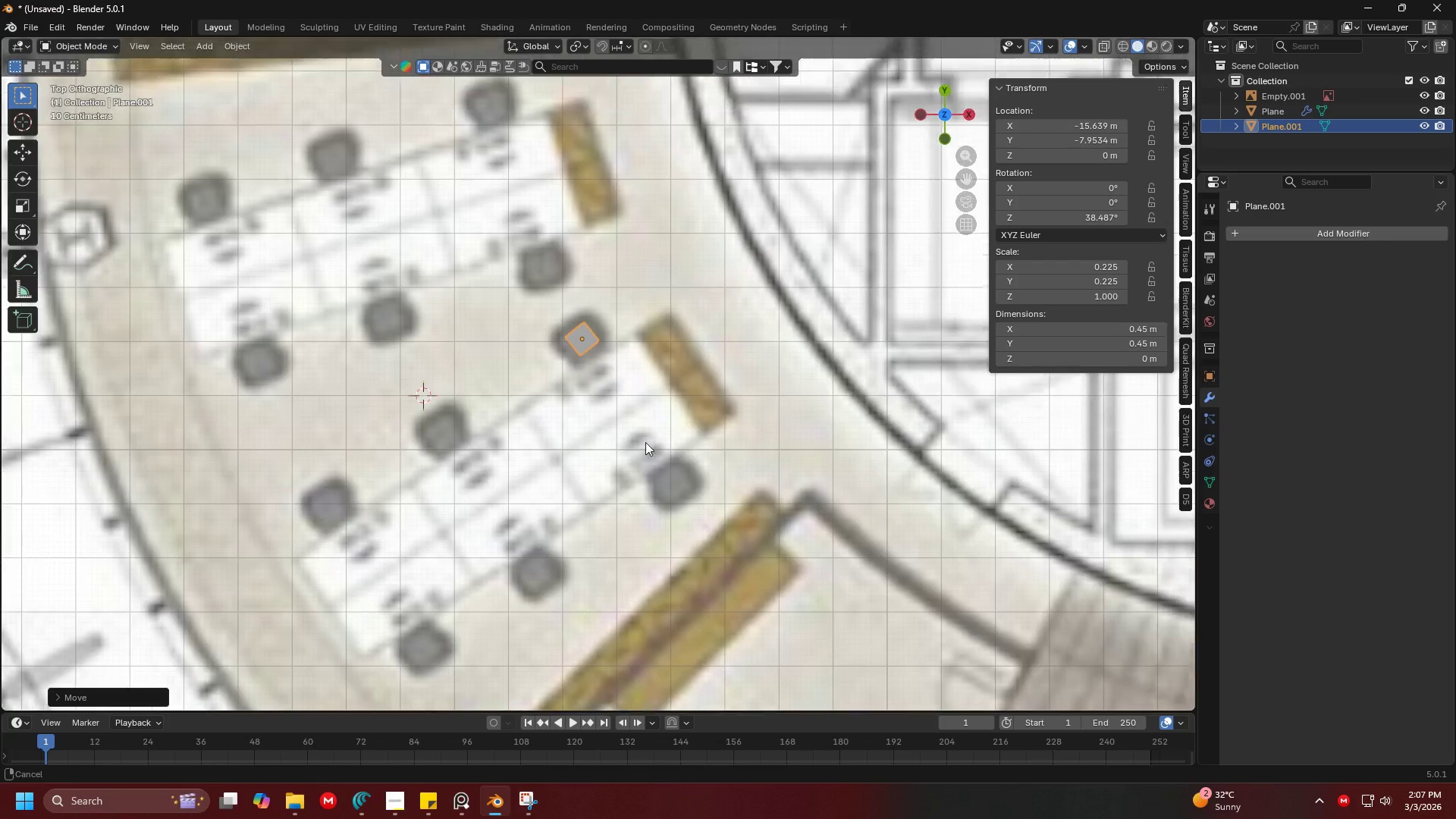 
scroll: coordinate [630, 465], scroll_direction: up, amount: 1.0
 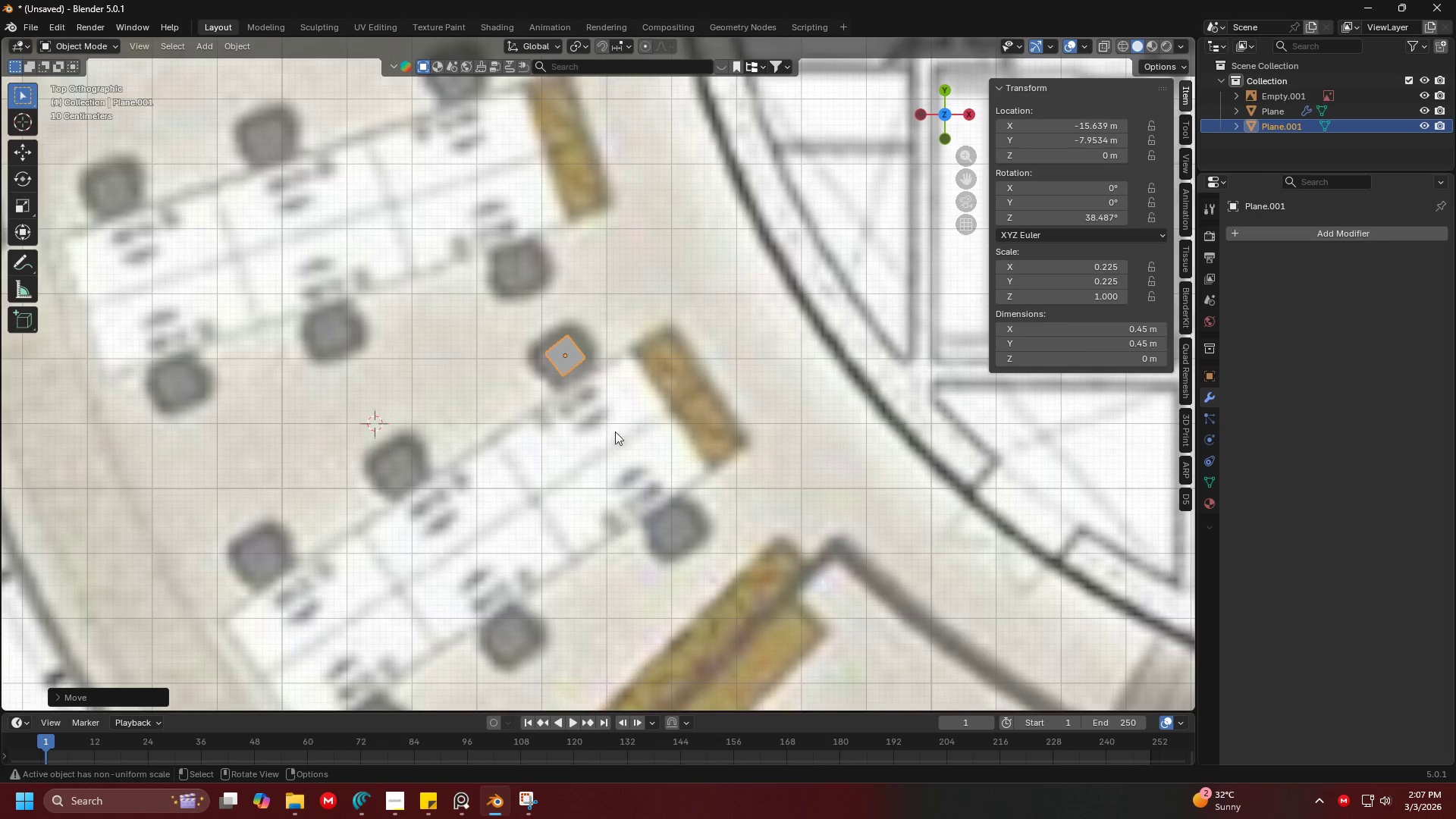 
left_click([702, 450])
 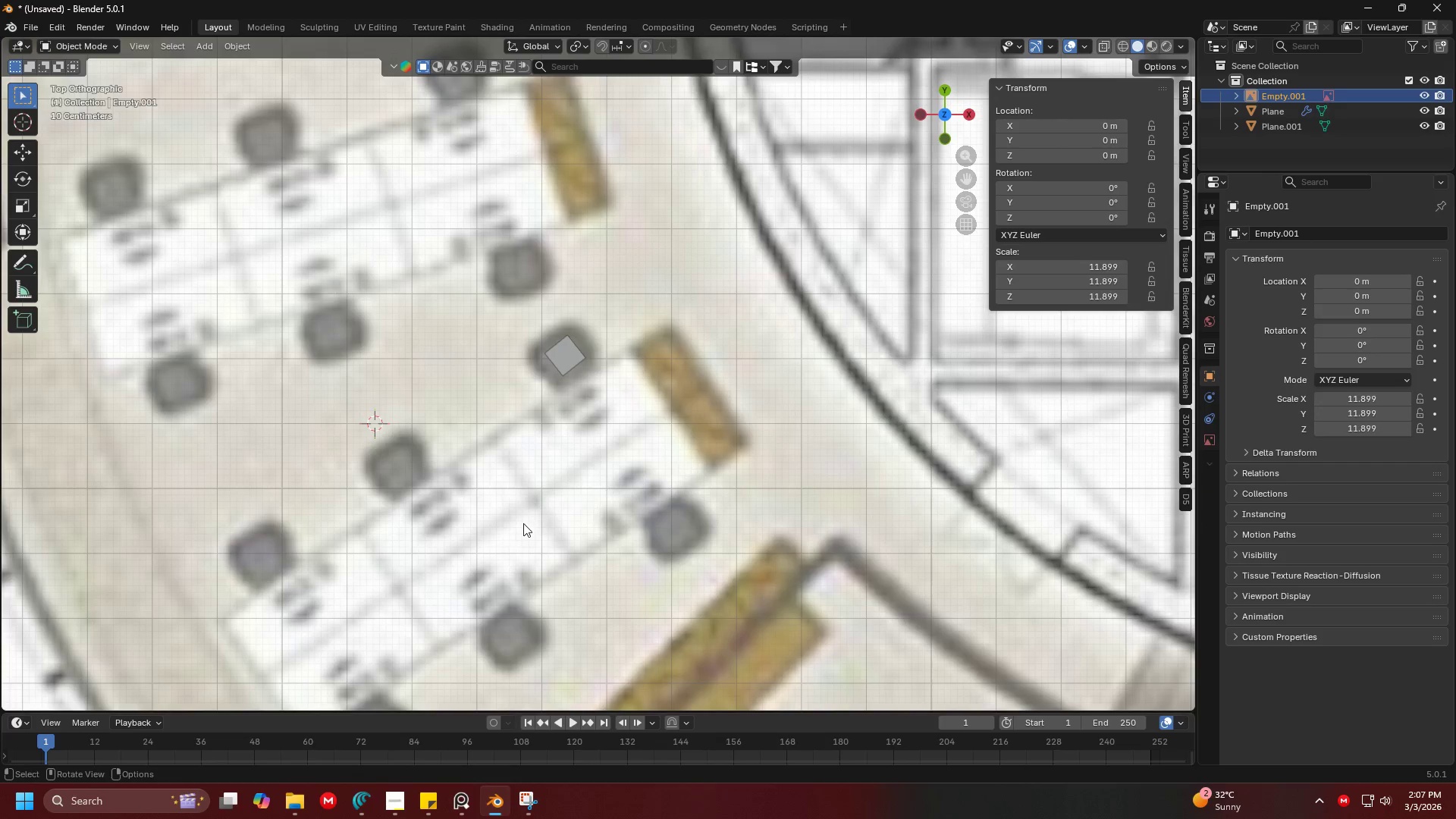 
key(S)
 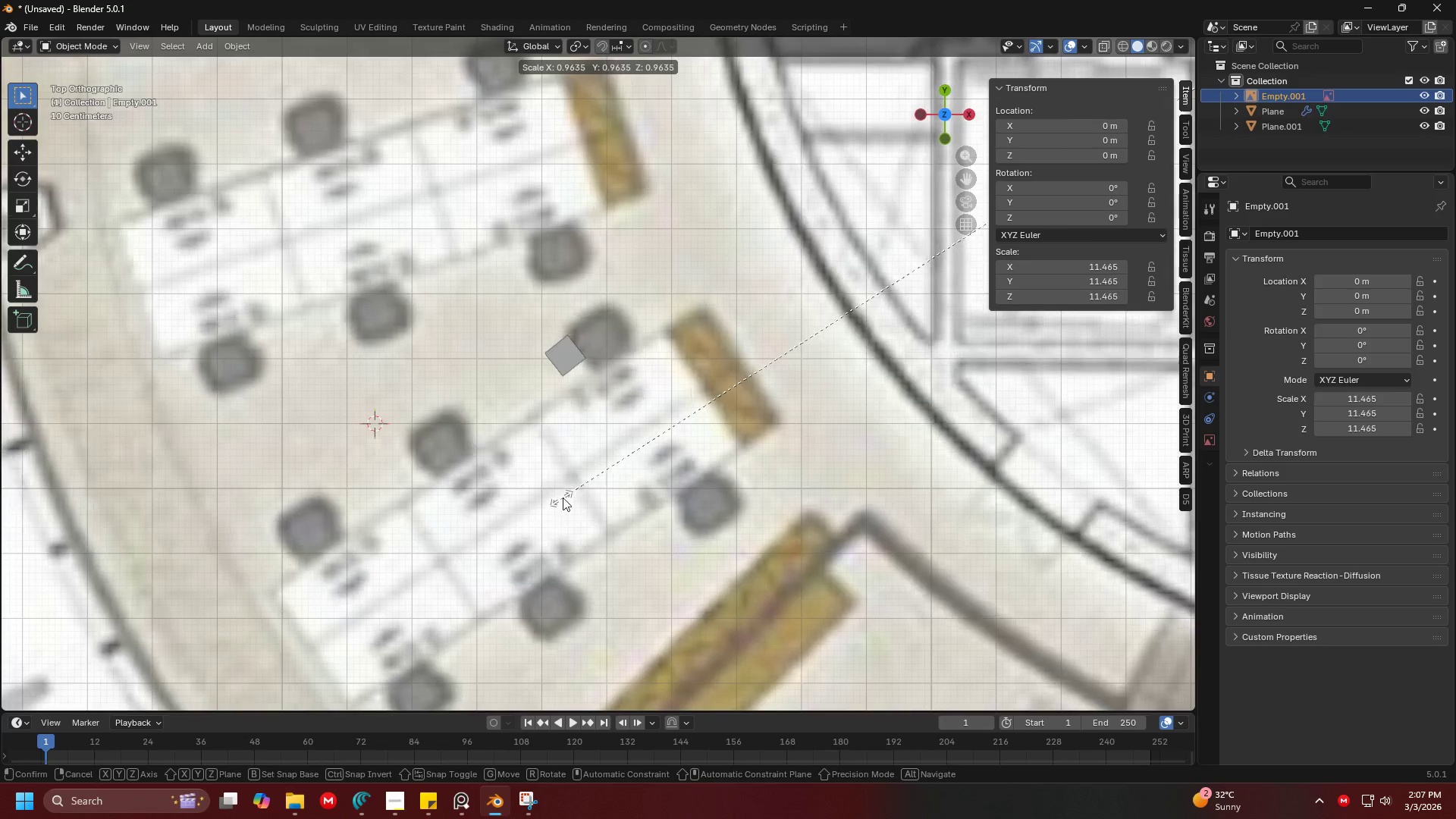 
left_click_drag(start_coordinate=[593, 475], to_coordinate=[594, 470])
 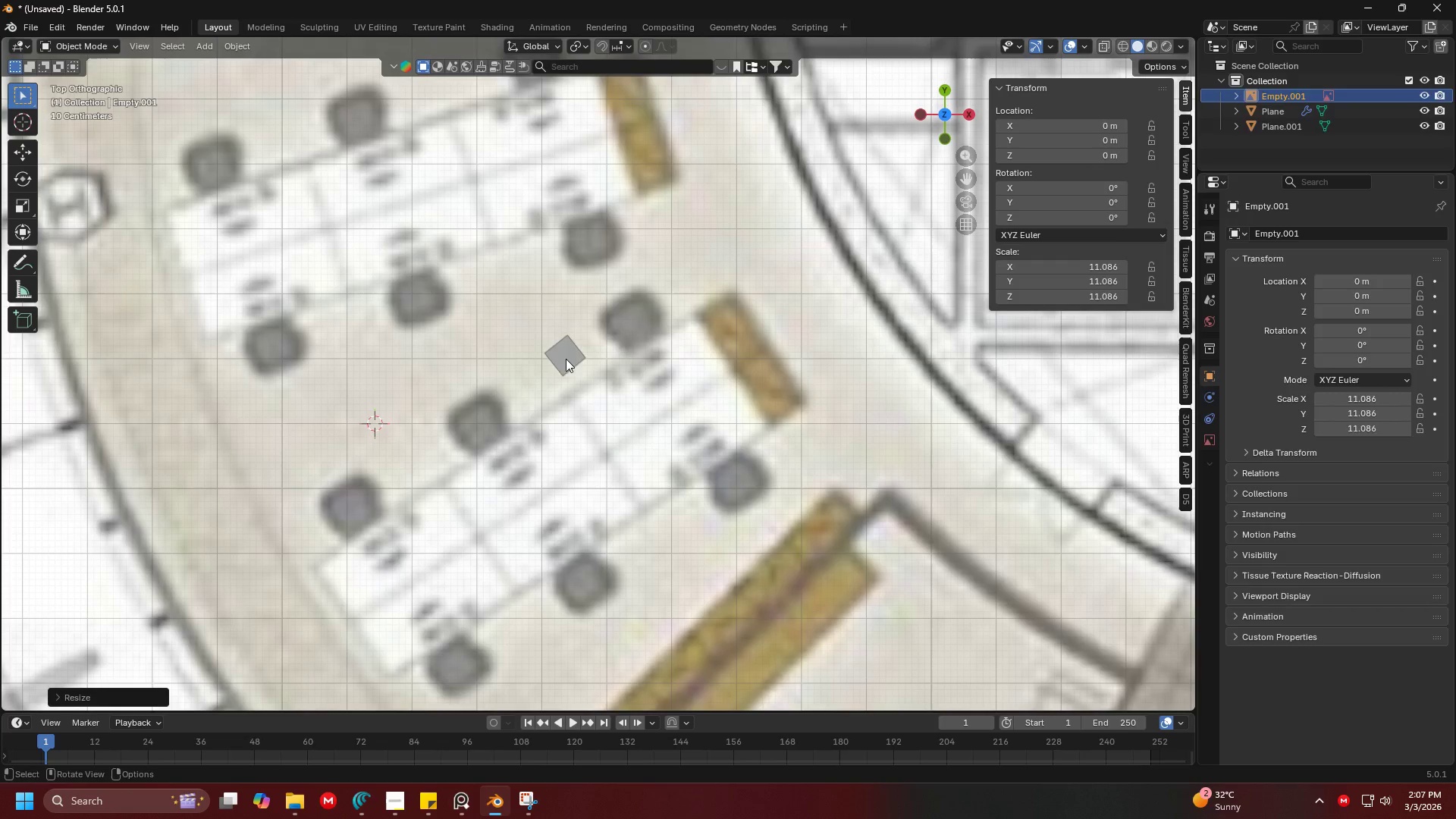 
double_click([566, 351])
 